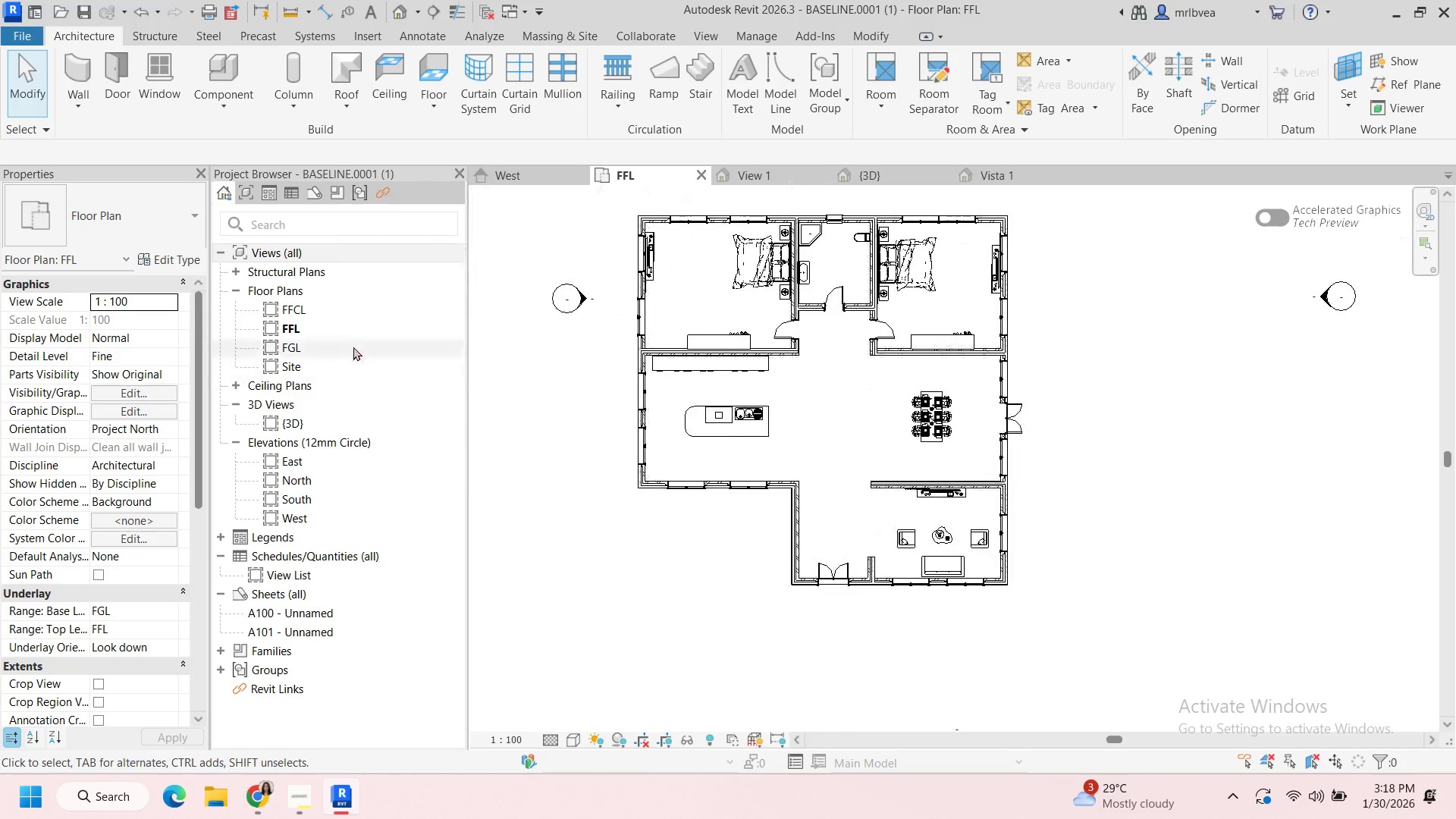 
left_click([353, 345])
 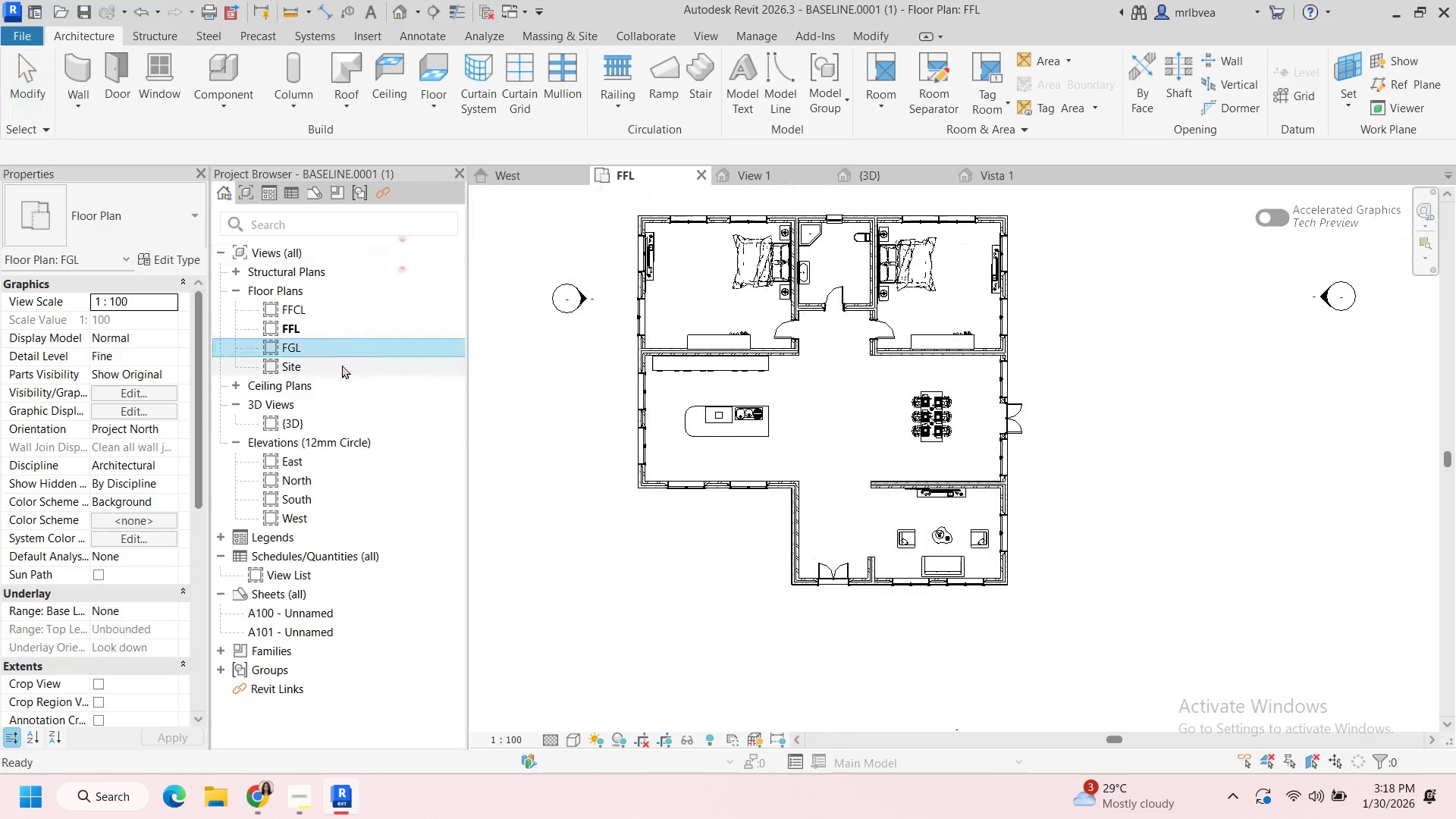 
double_click([342, 365])
 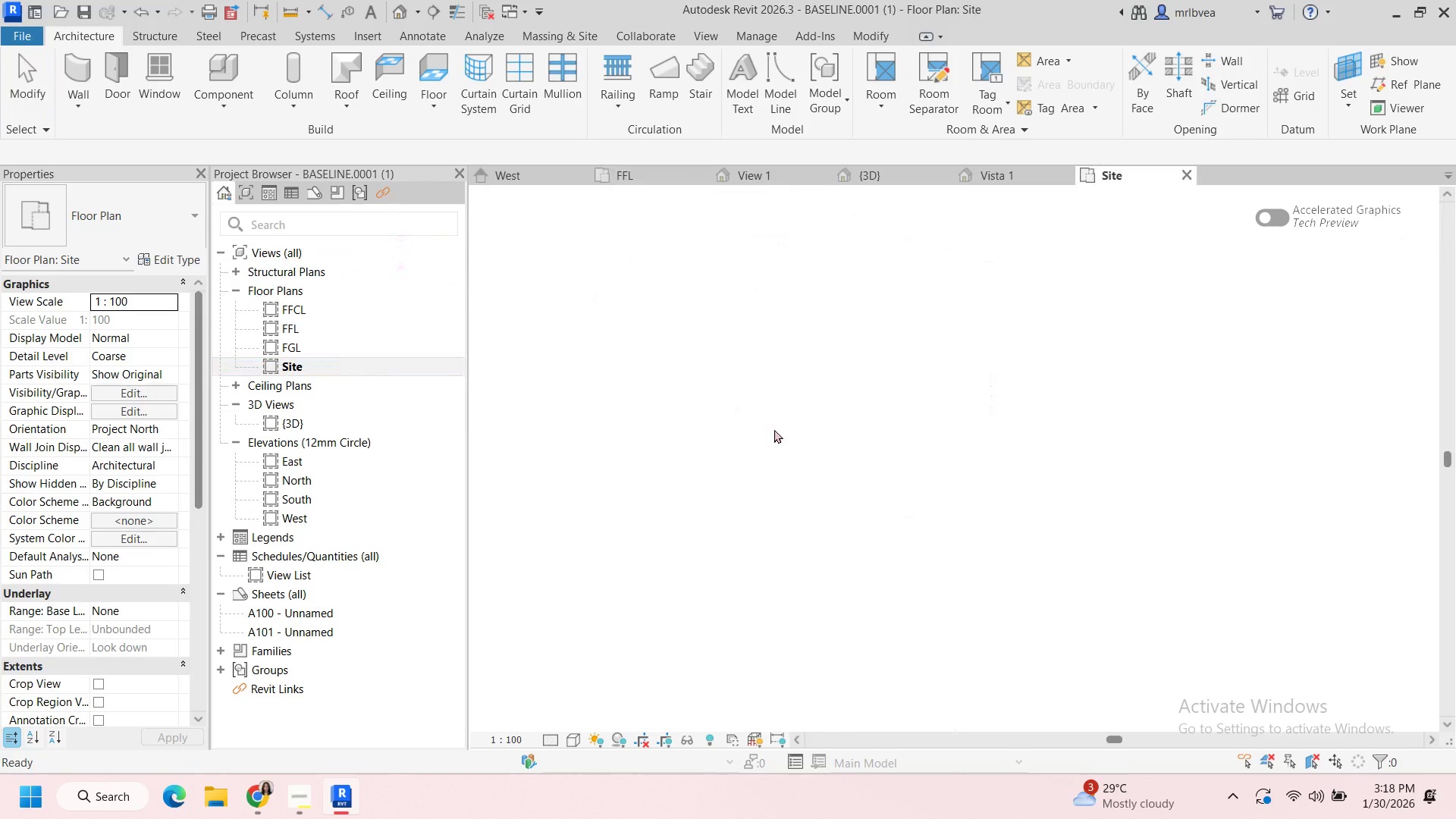 
scroll: coordinate [787, 429], scroll_direction: up, amount: 1.0
 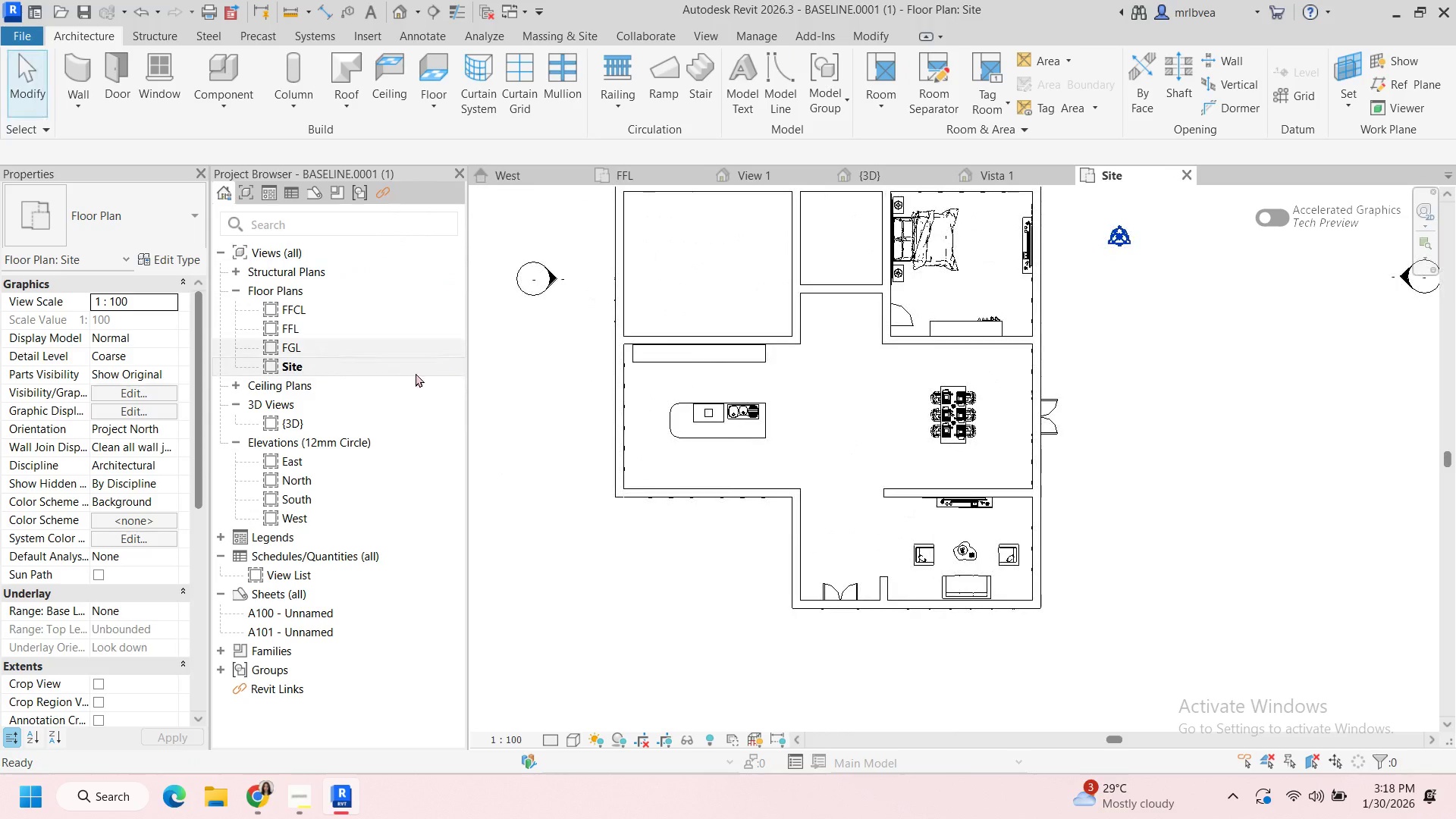 
scroll: coordinate [843, 429], scroll_direction: down, amount: 2.0
 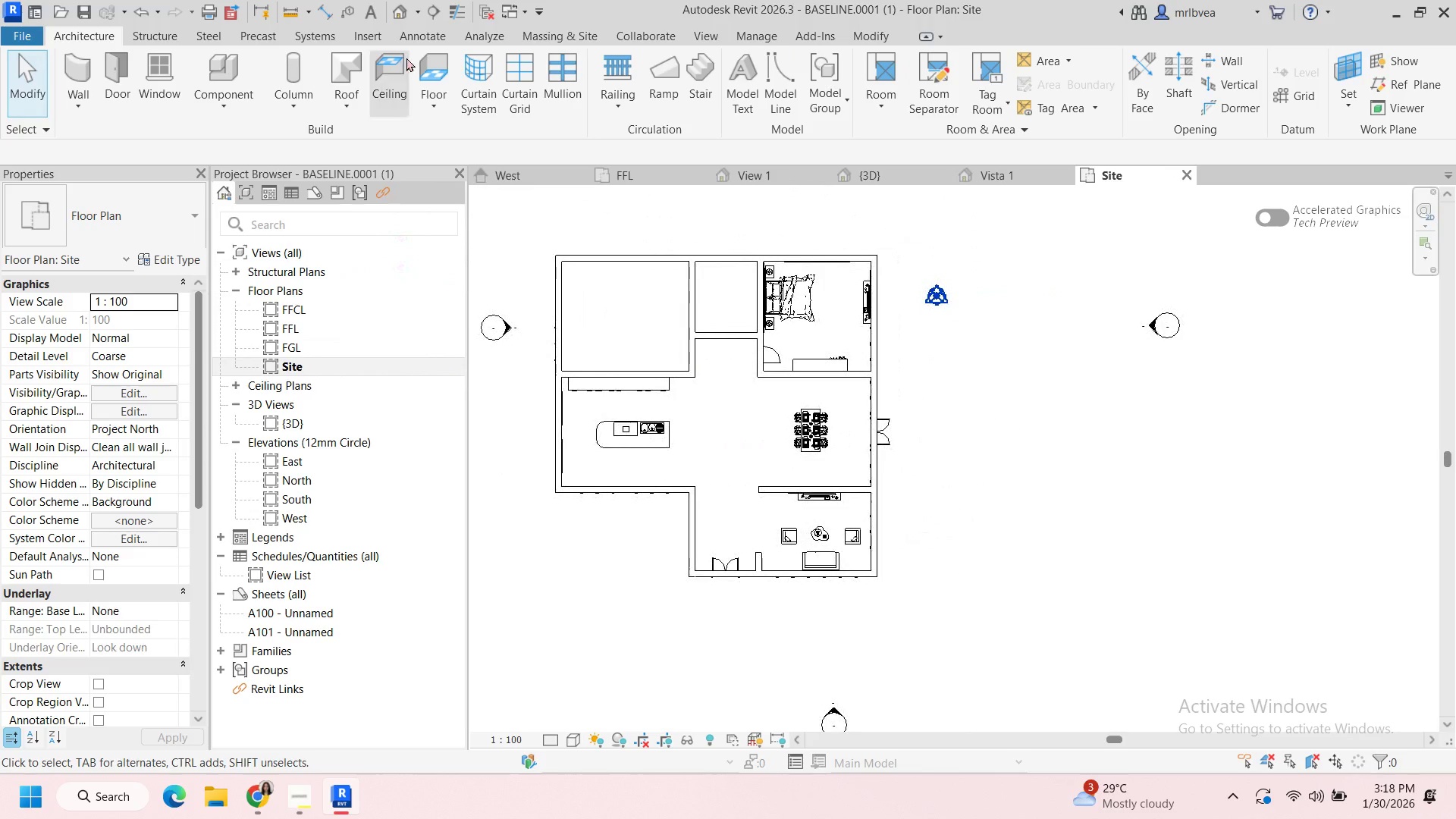 
left_click([341, 62])
 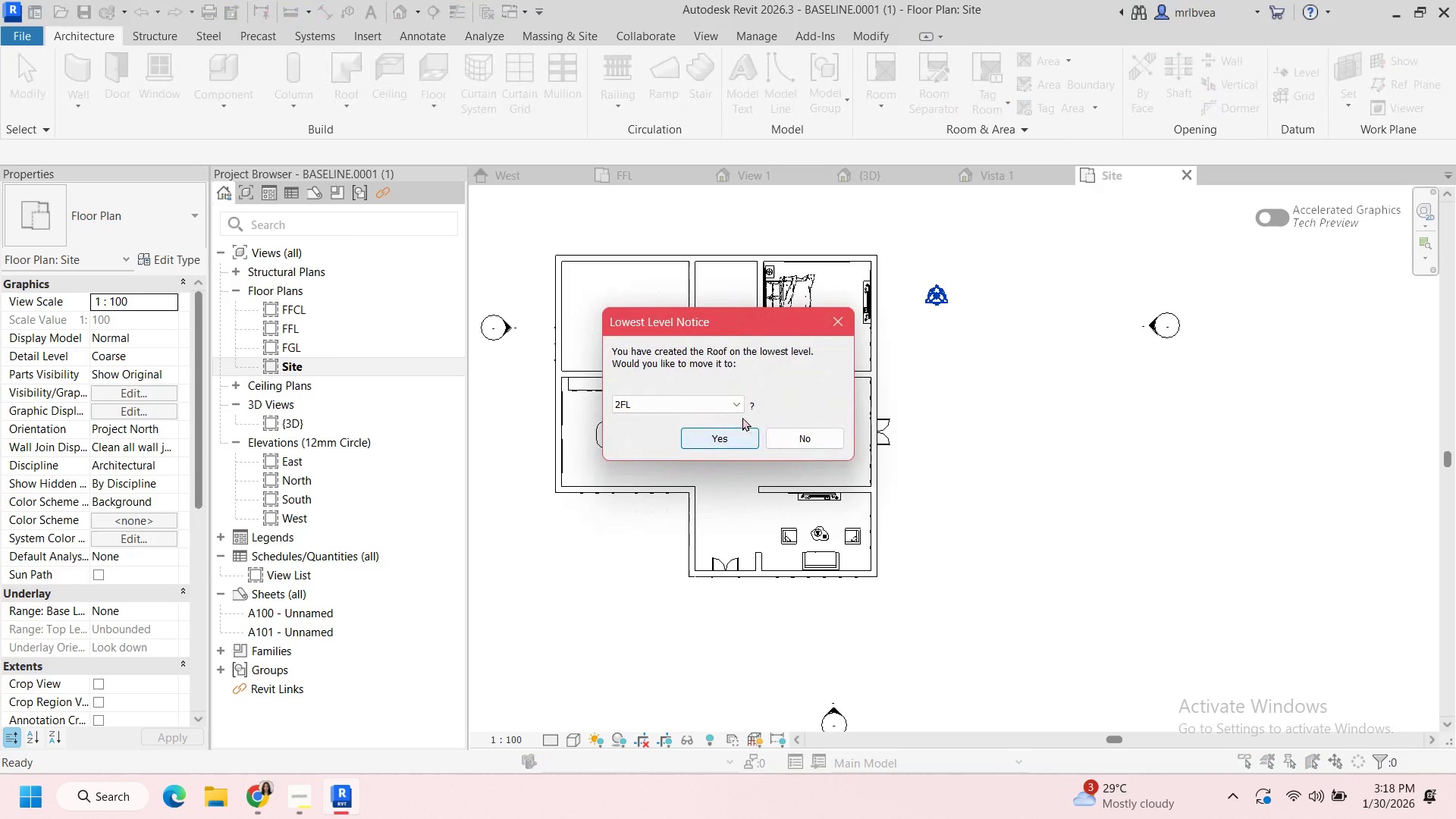 
left_click([738, 405])
 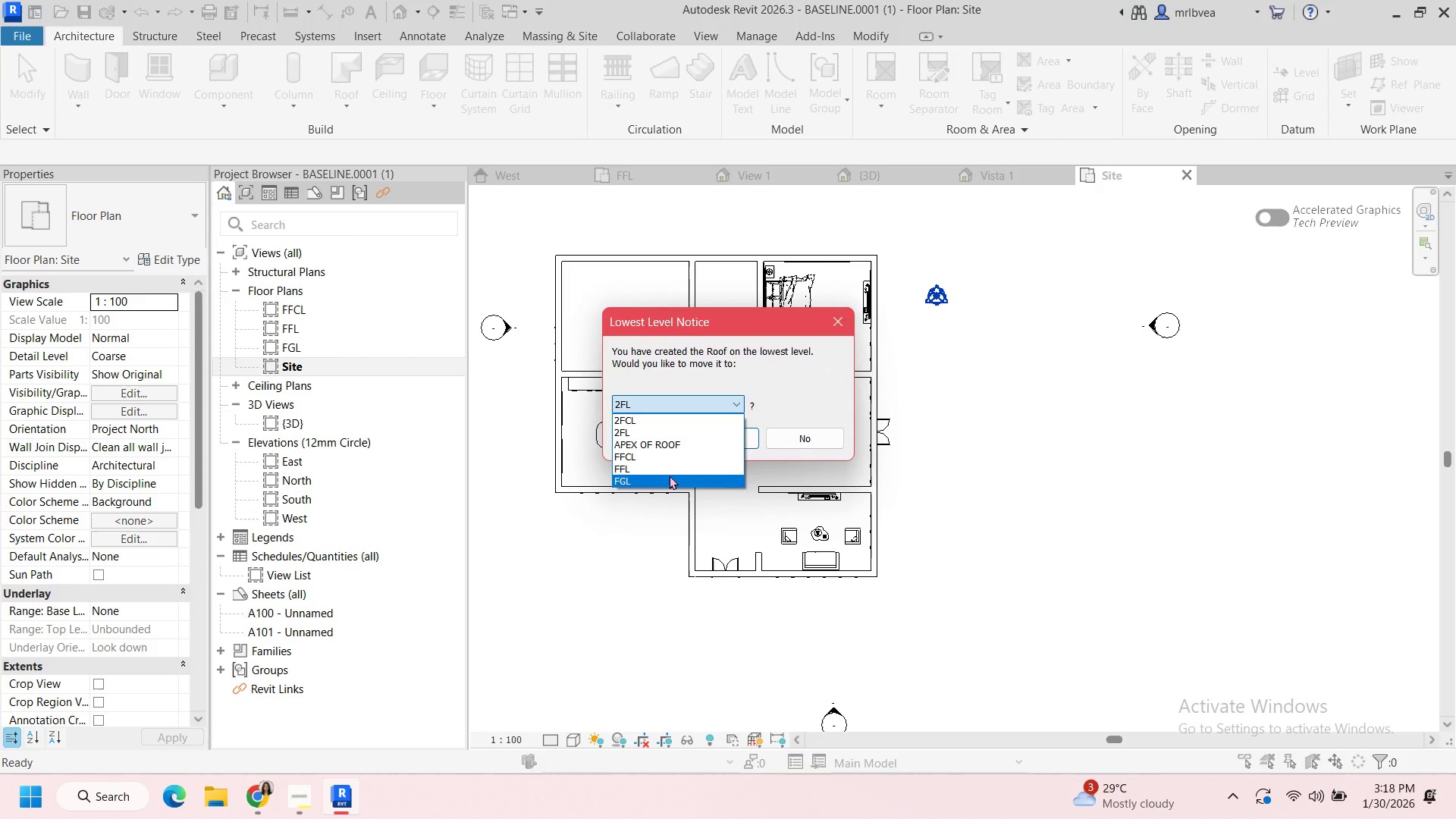 
left_click([670, 470])
 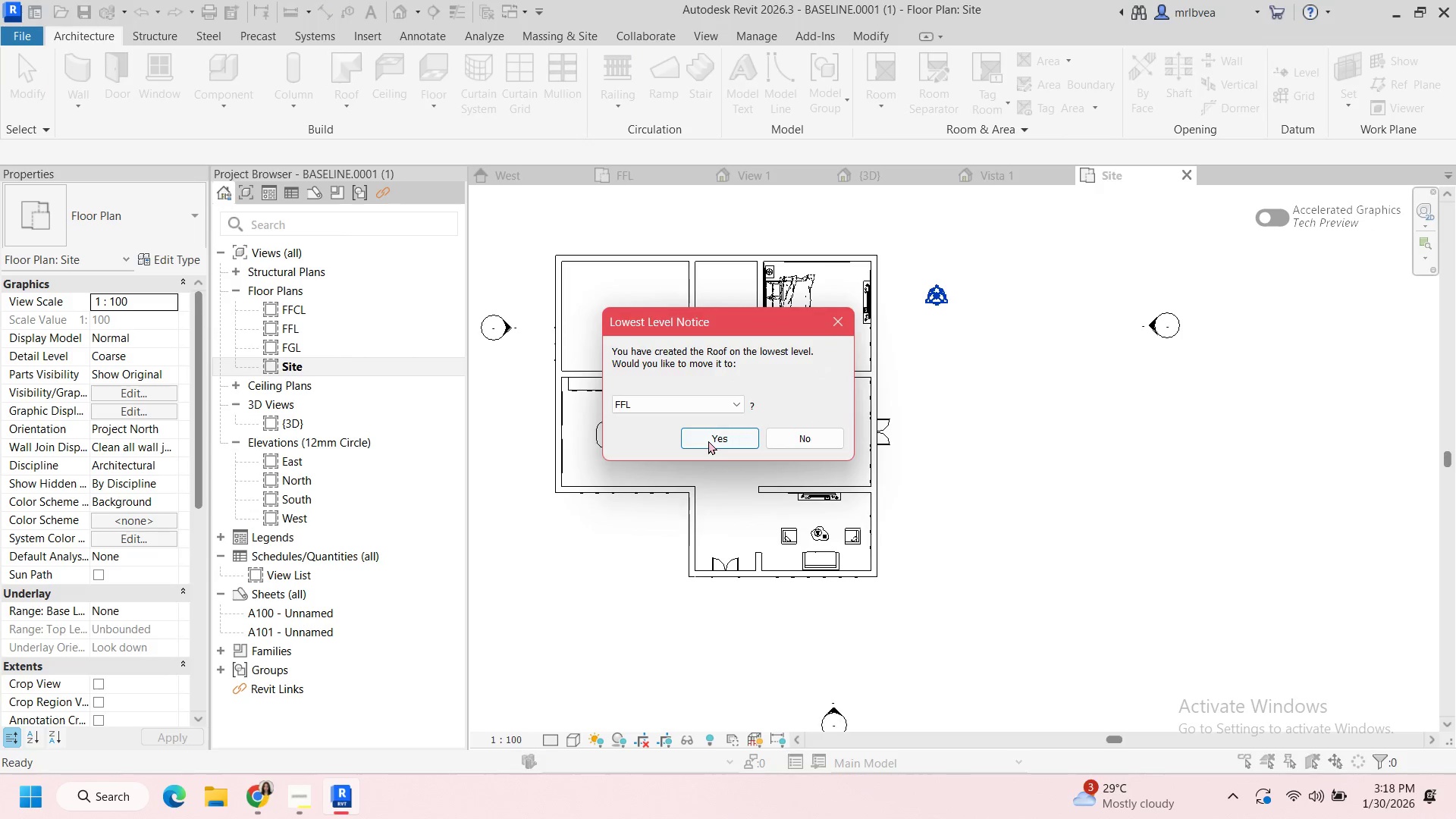 
left_click([708, 441])
 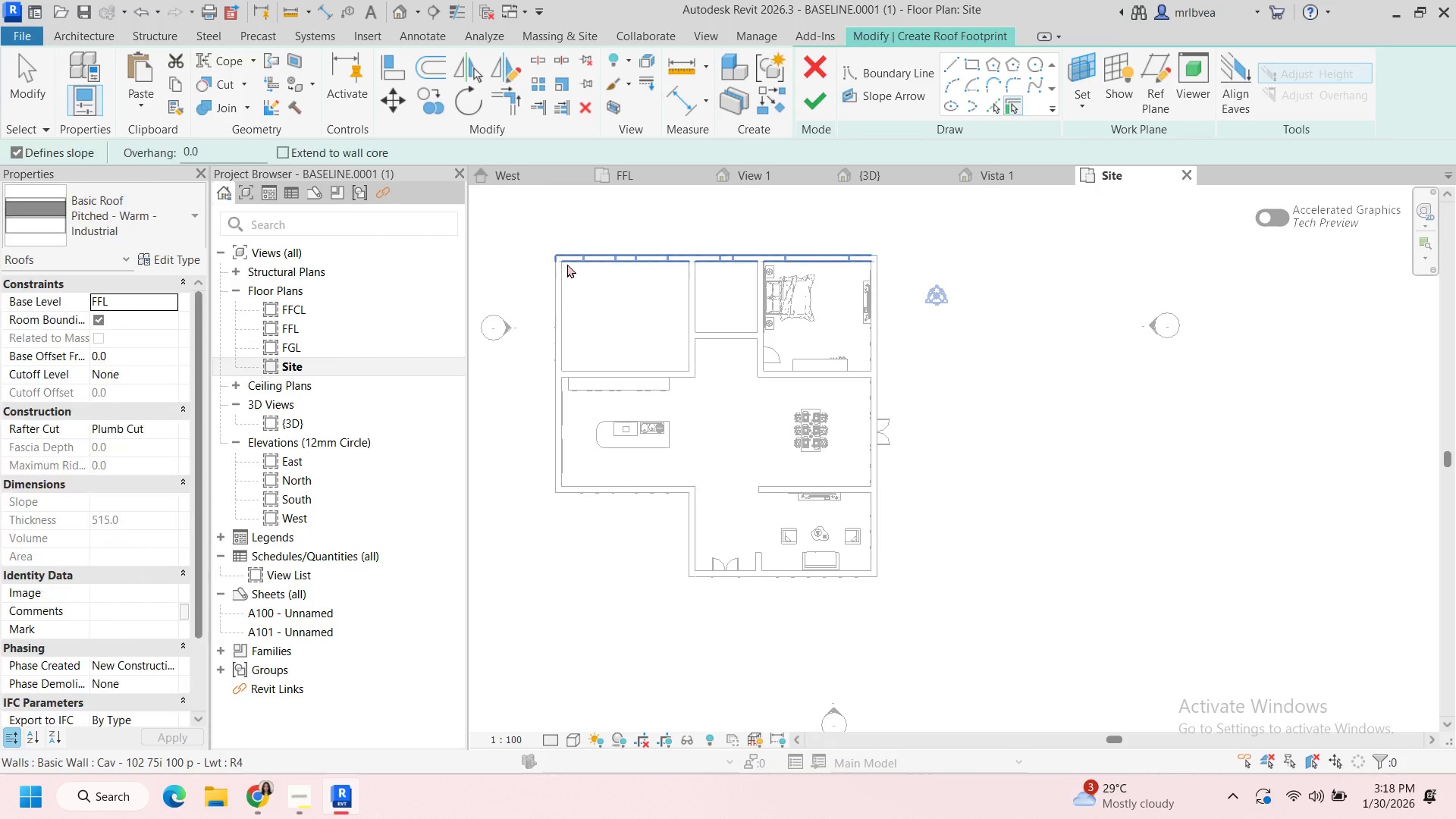 
left_click([568, 253])
 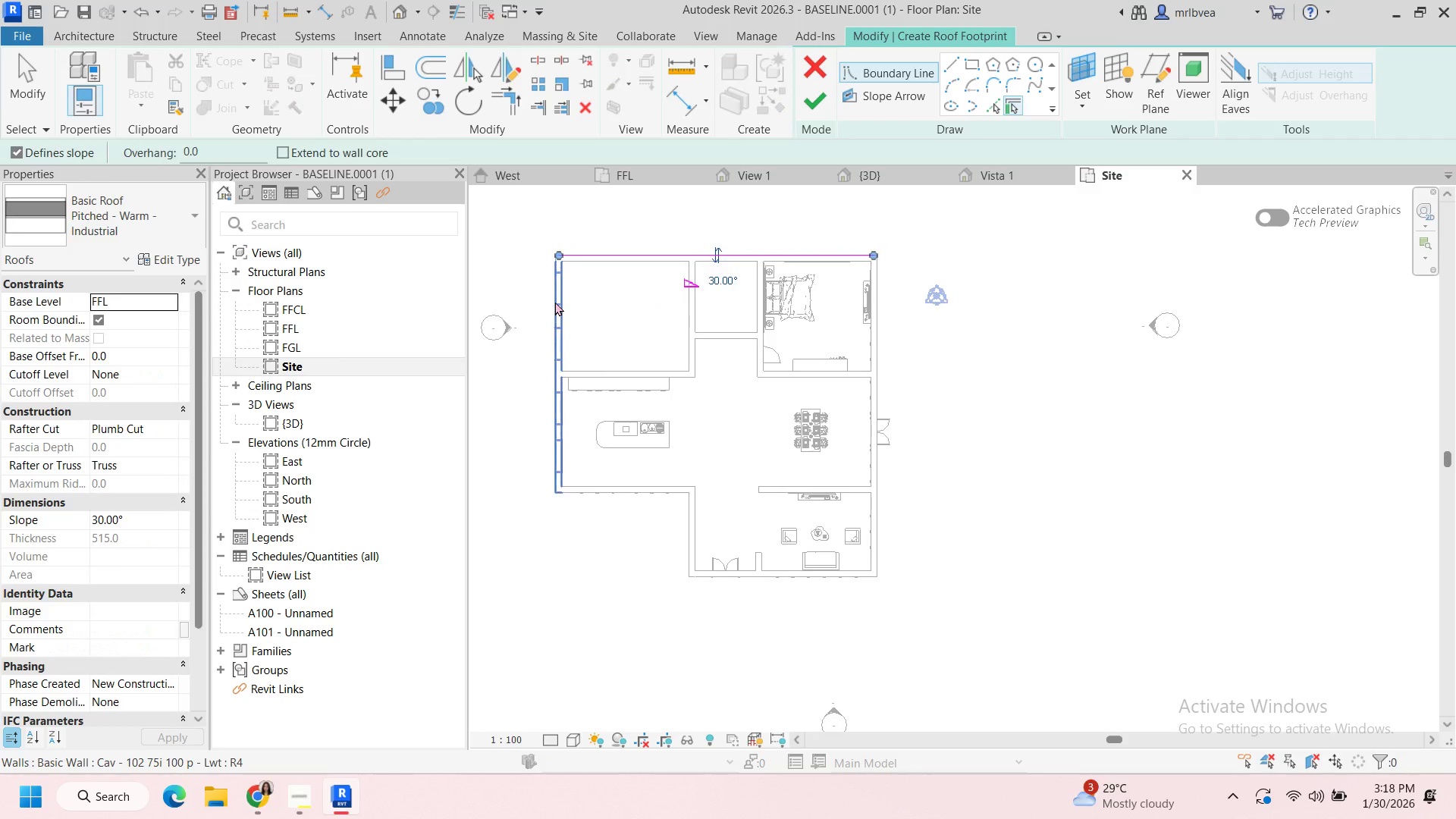 
left_click([555, 302])
 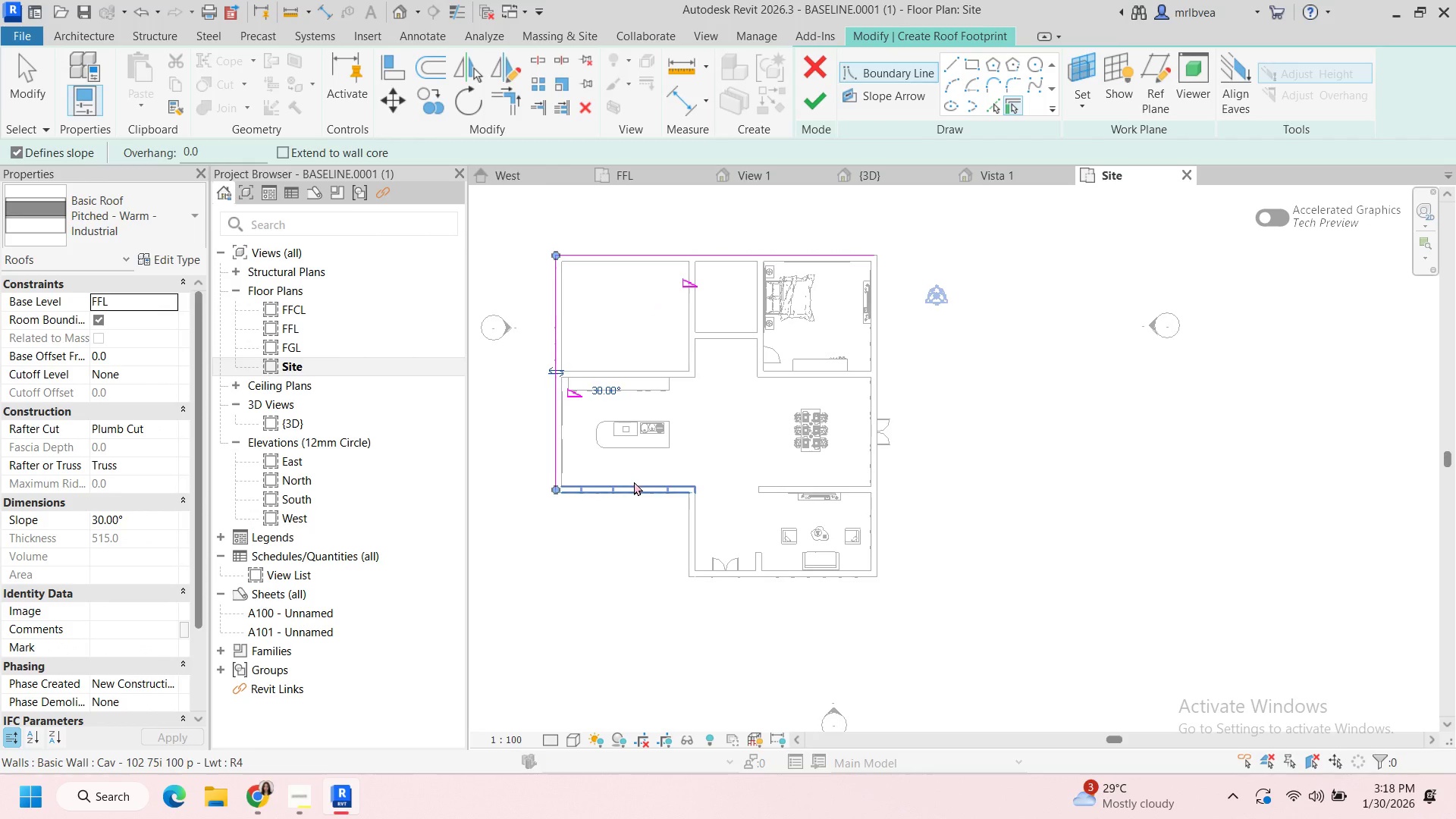 
left_click([634, 482])
 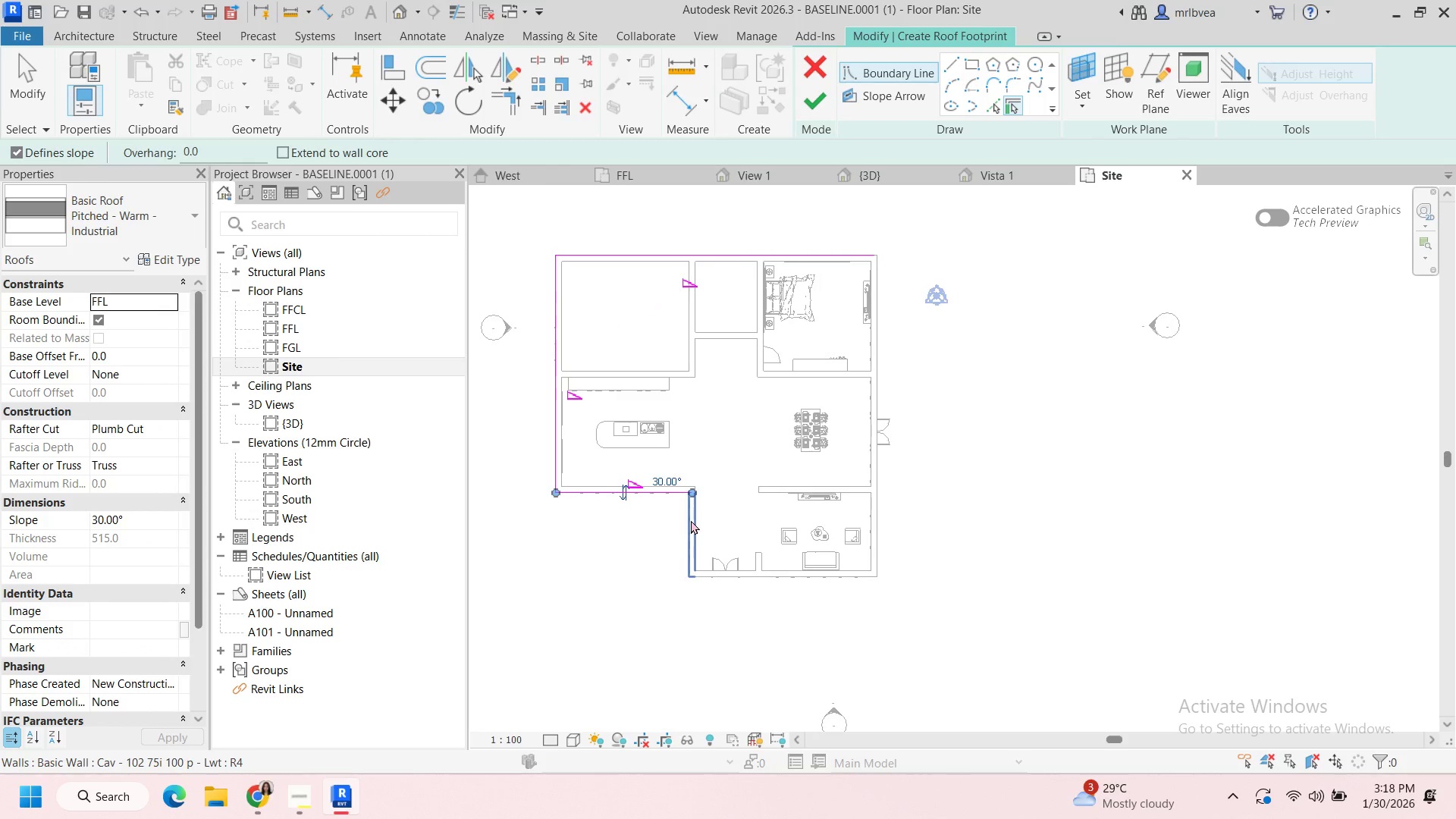 
left_click([691, 520])
 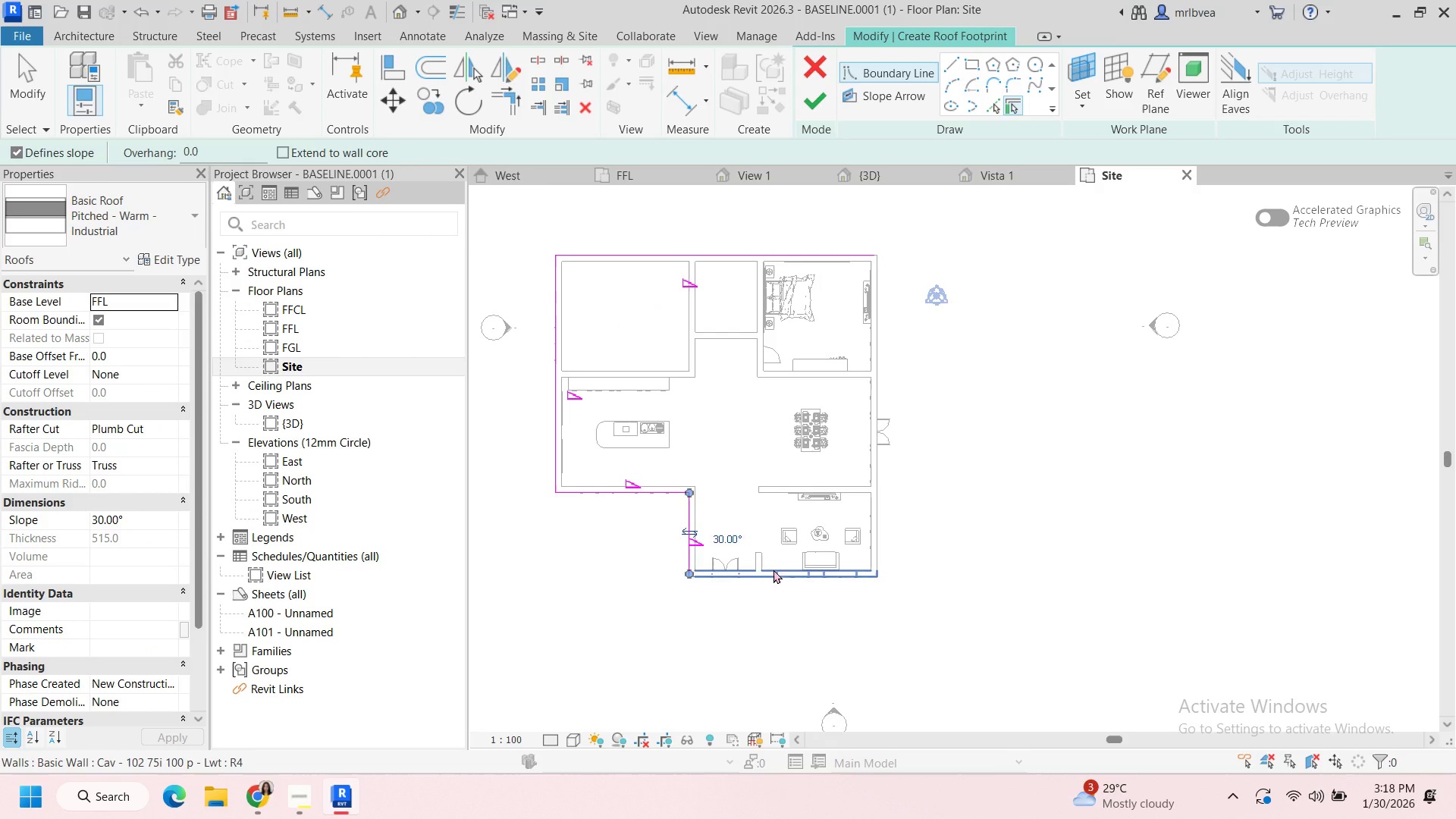 
left_click([775, 570])
 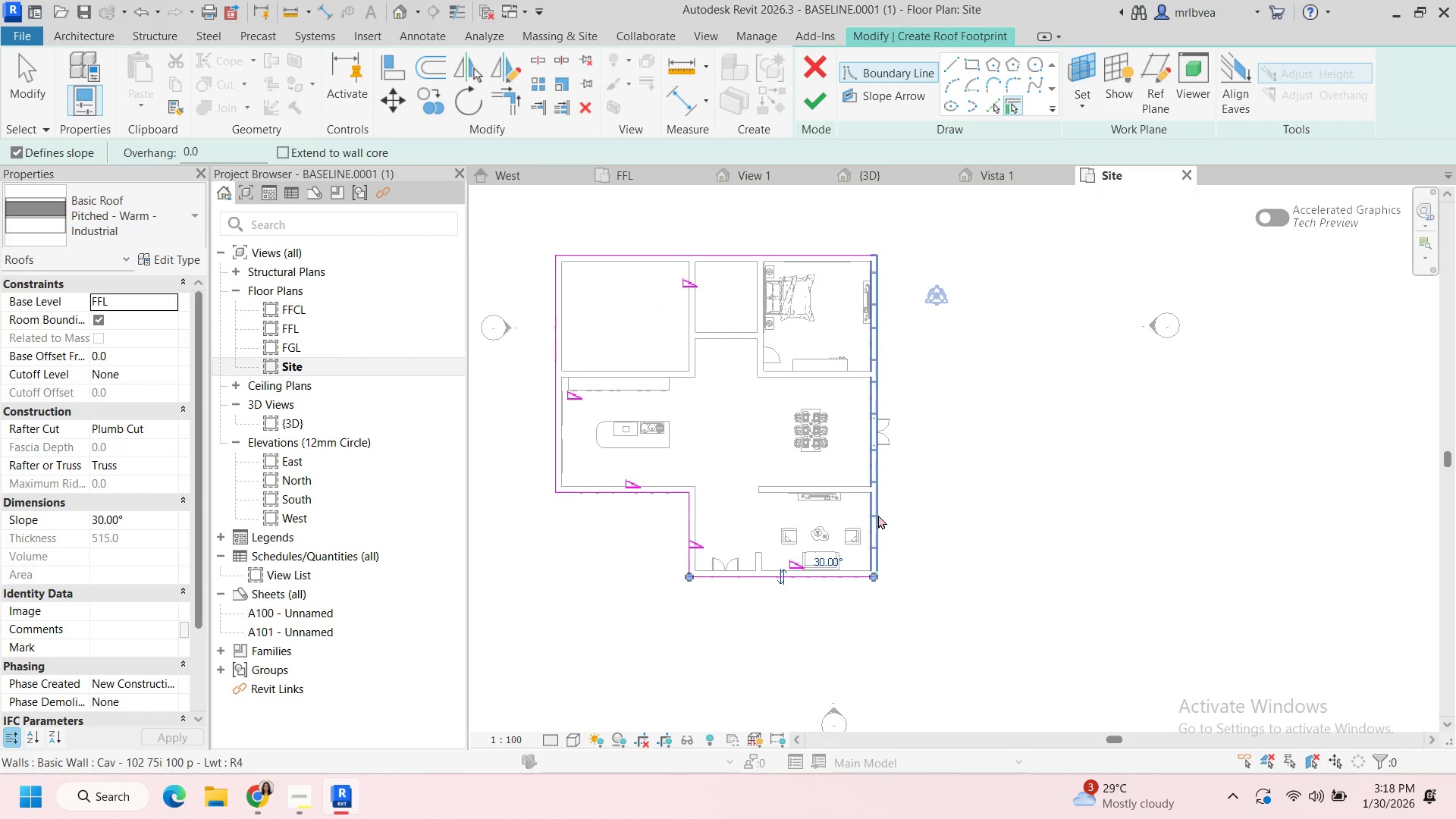 
left_click([878, 515])
 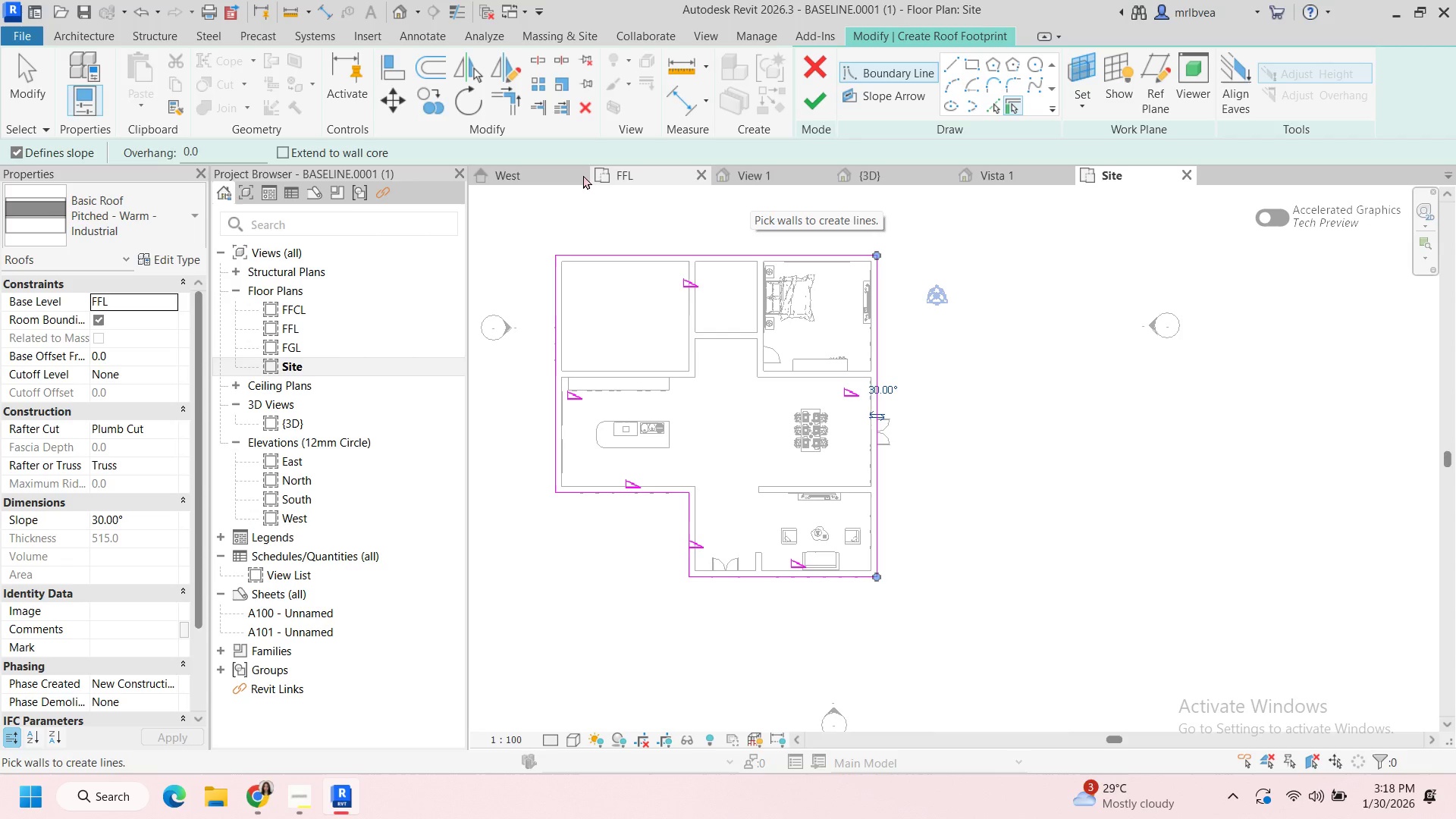 
left_click_drag(start_coordinate=[218, 145], to_coordinate=[162, 145])
 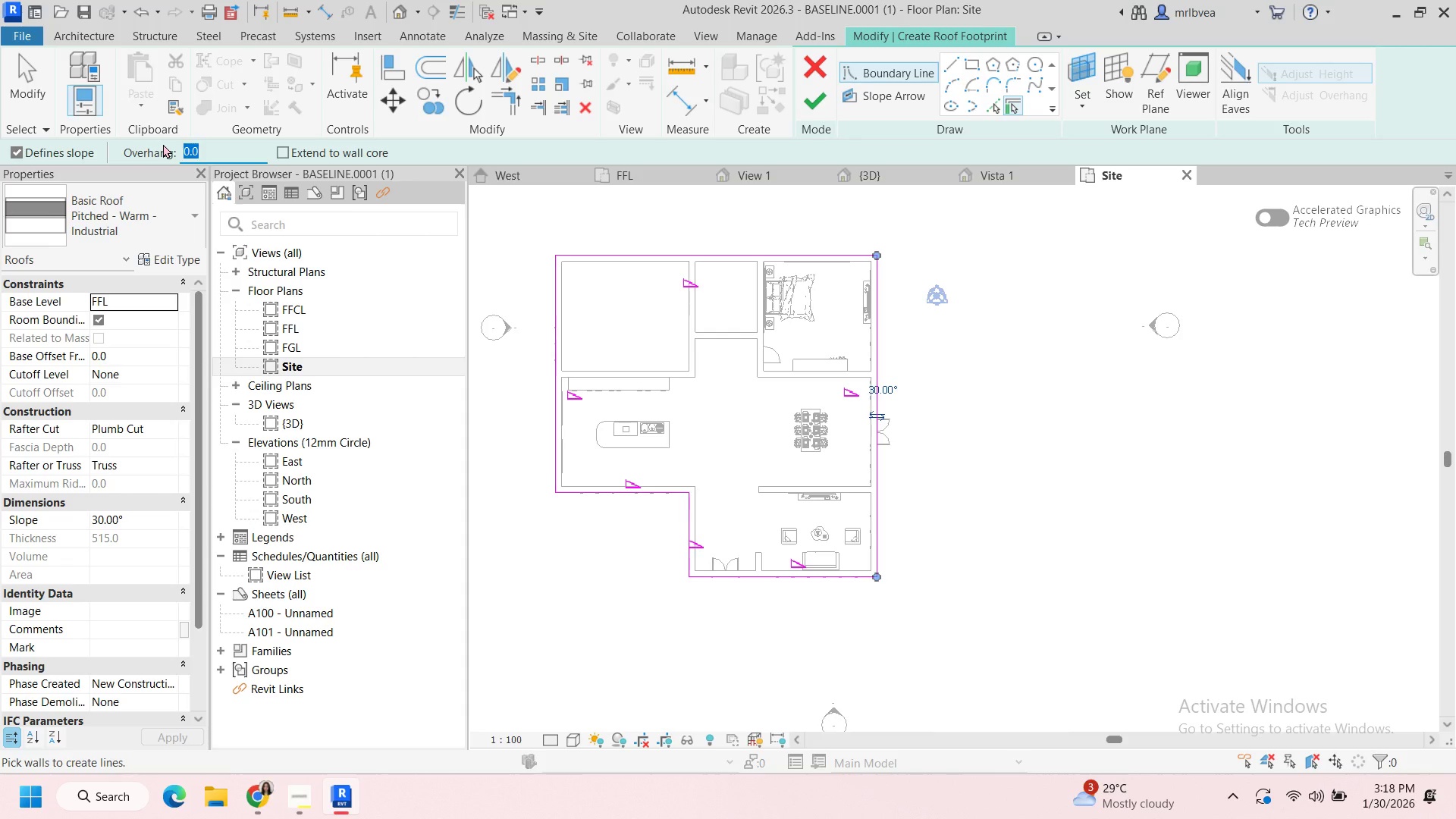 
type(100)
key(Backspace)
key(Backspace)
type(50)
 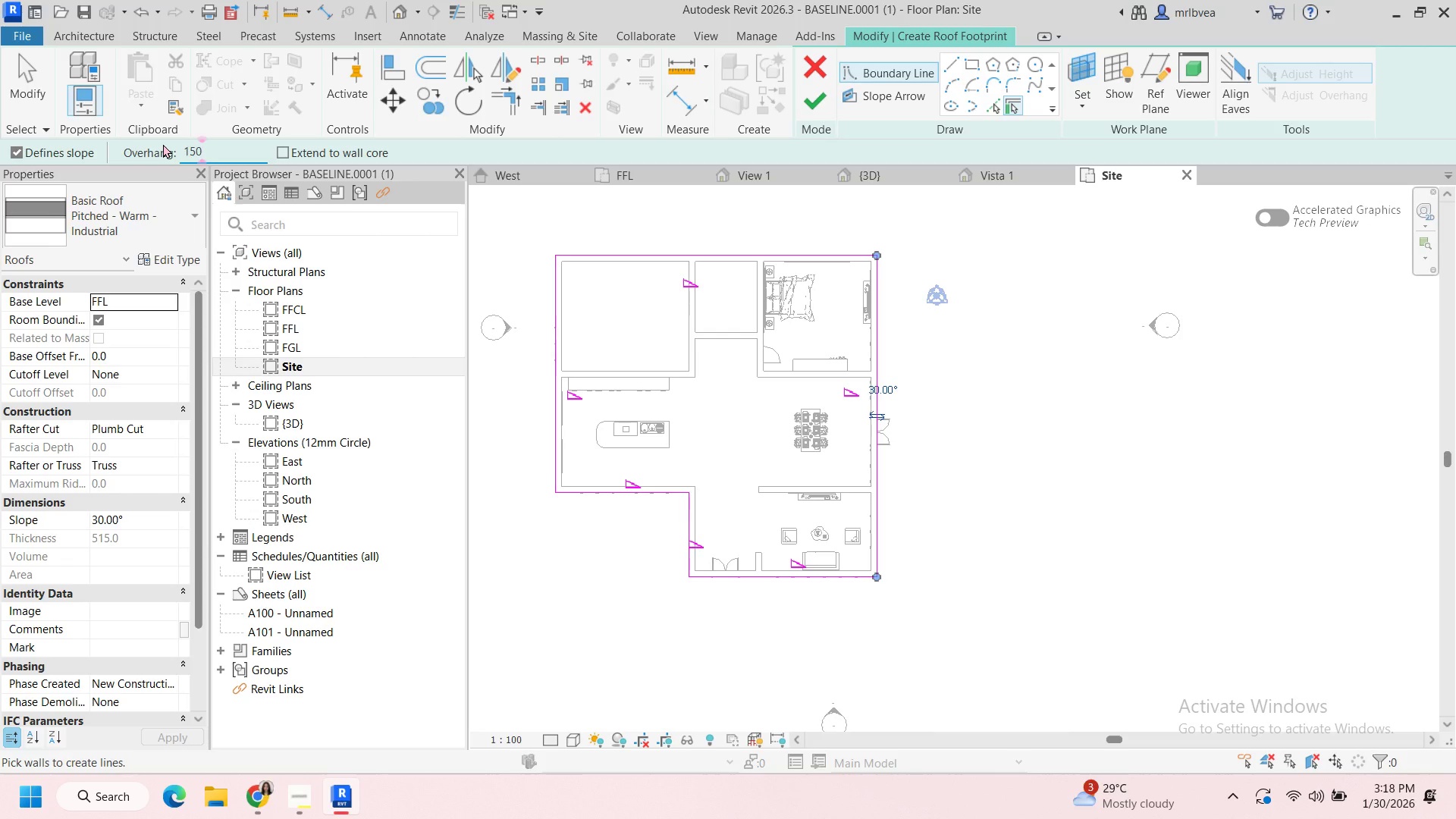 
key(Enter)
 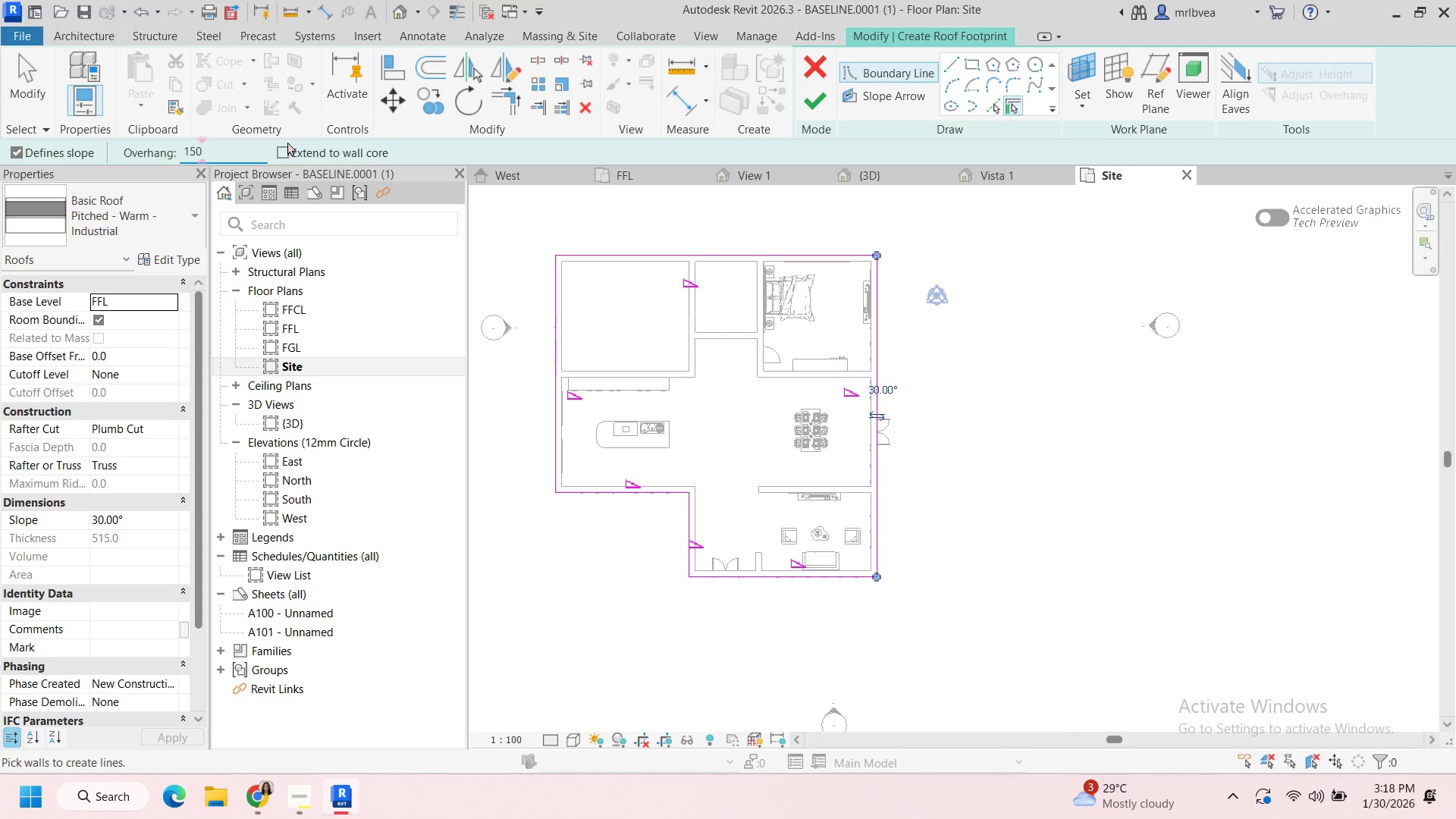 
left_click([286, 155])
 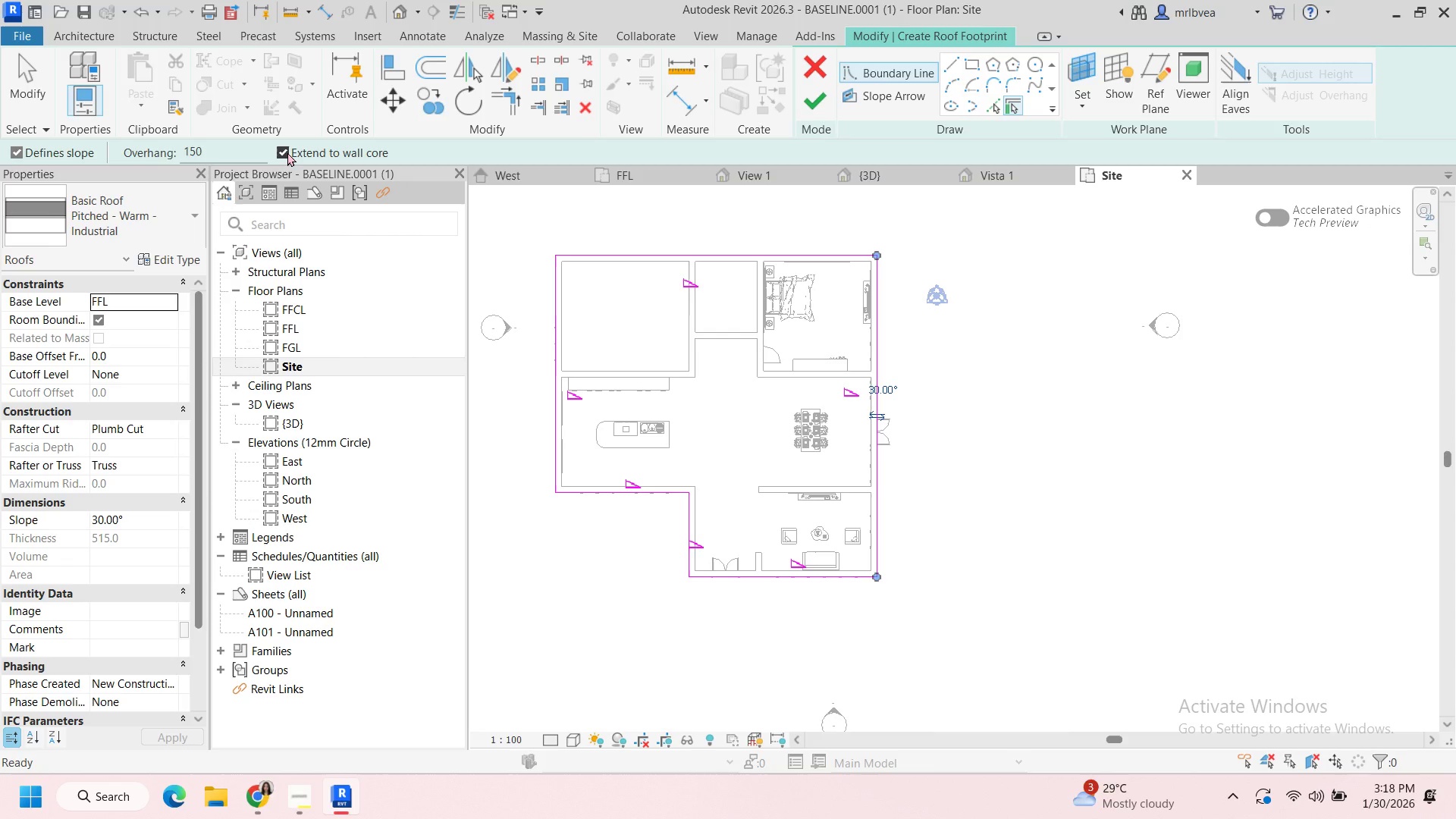 
left_click([285, 151])
 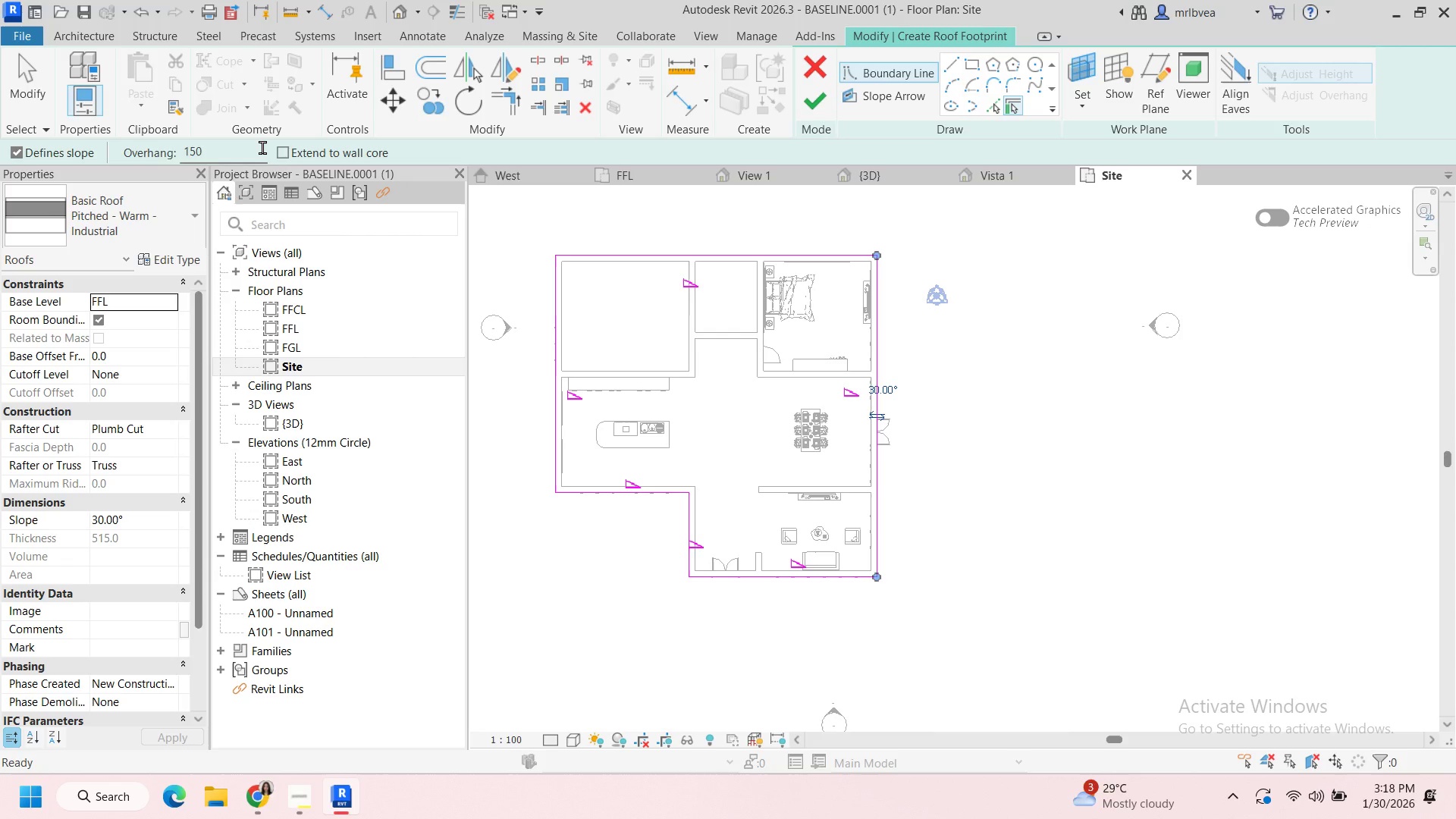 
key(Enter)
 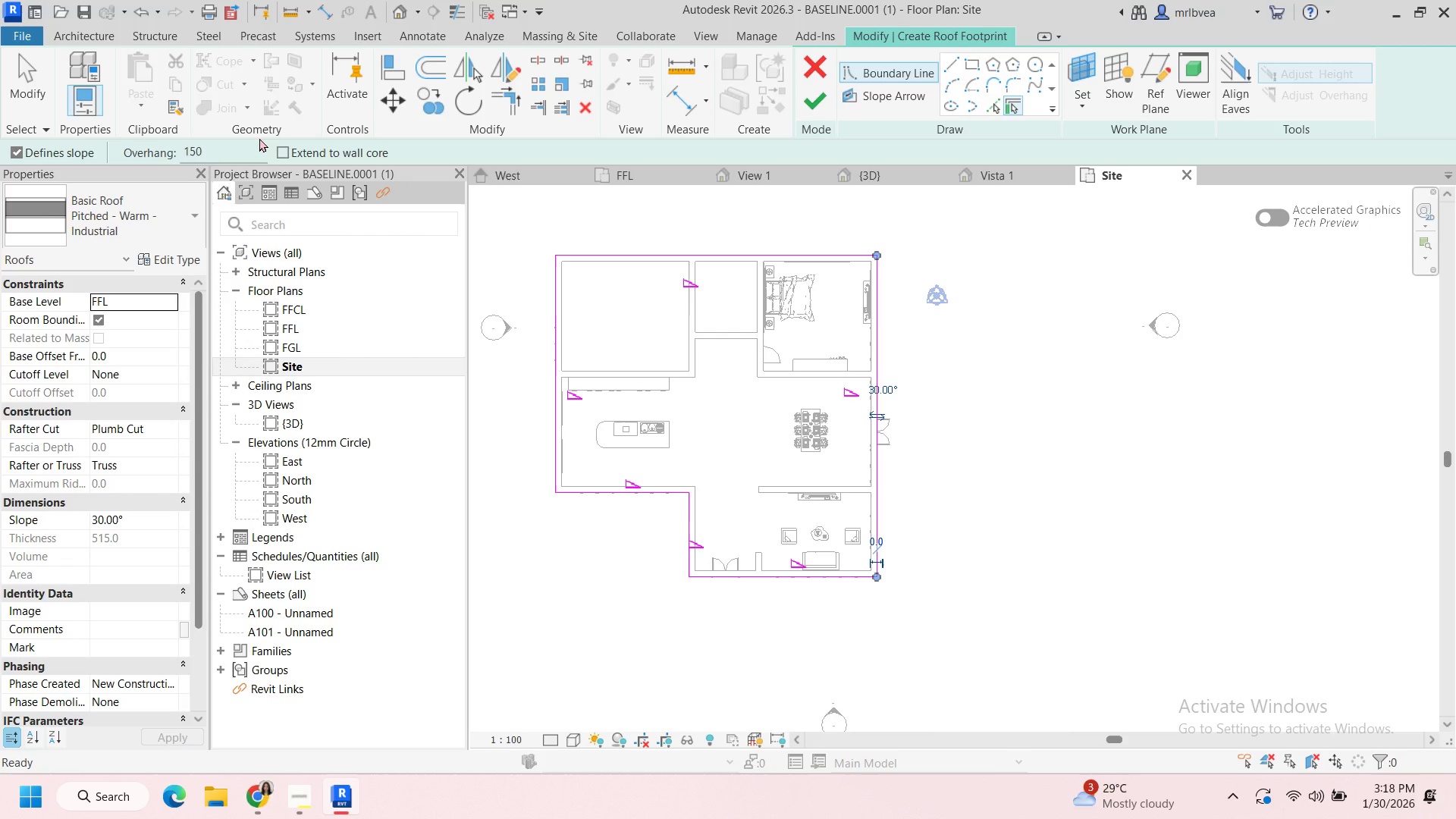 
left_click([233, 142])
 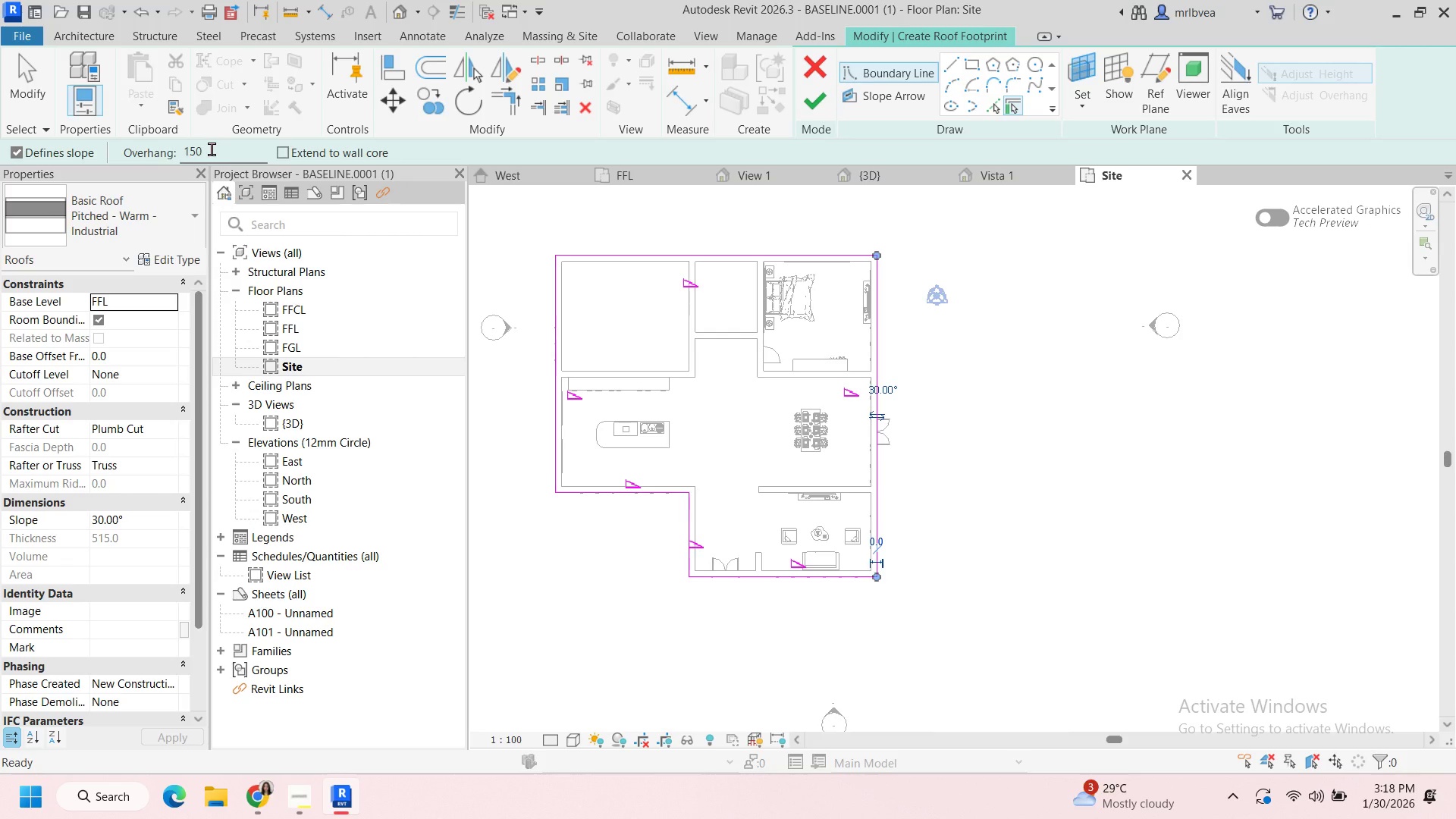 
left_click_drag(start_coordinate=[212, 149], to_coordinate=[136, 146])
 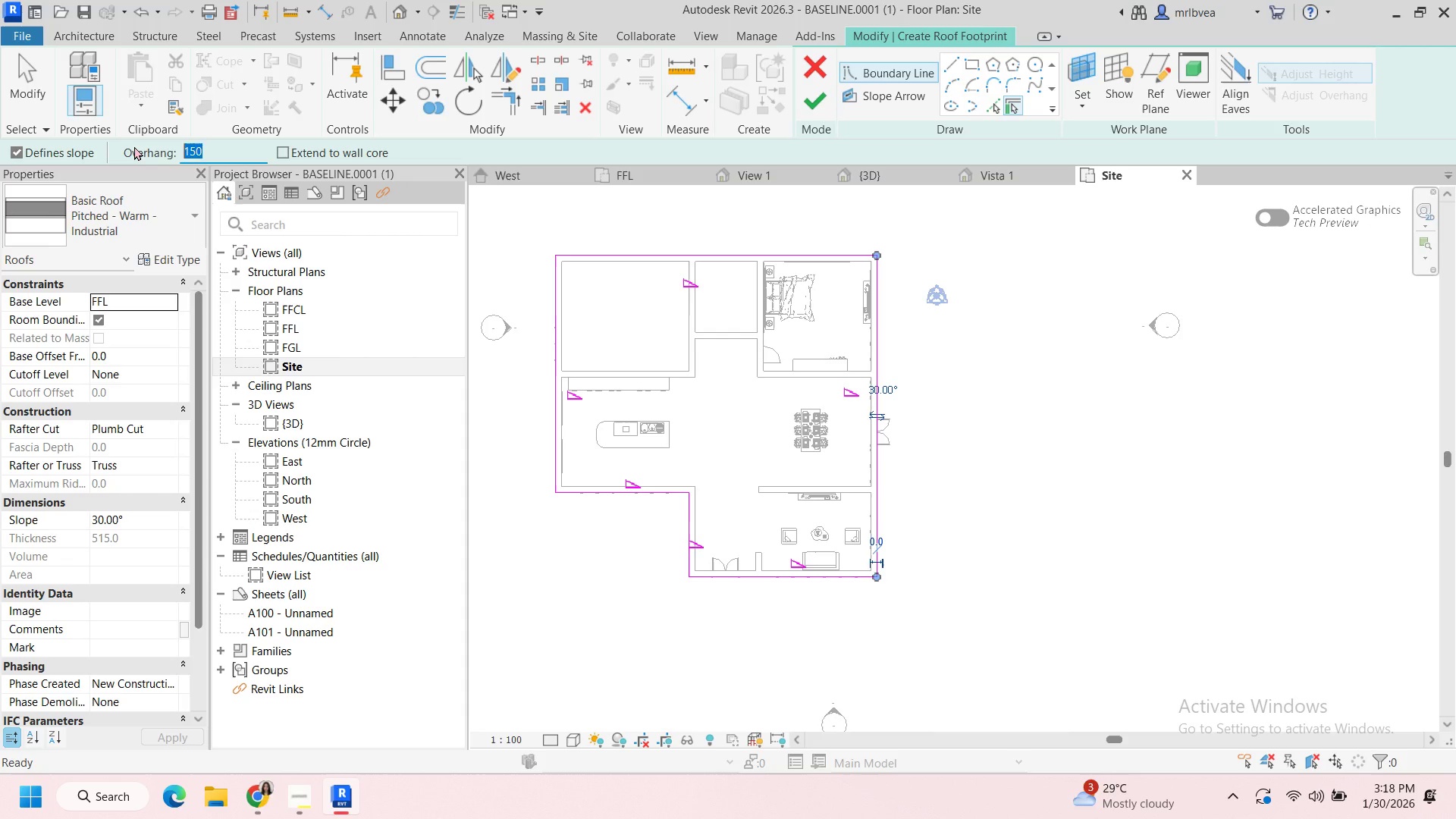 
type(1000)
 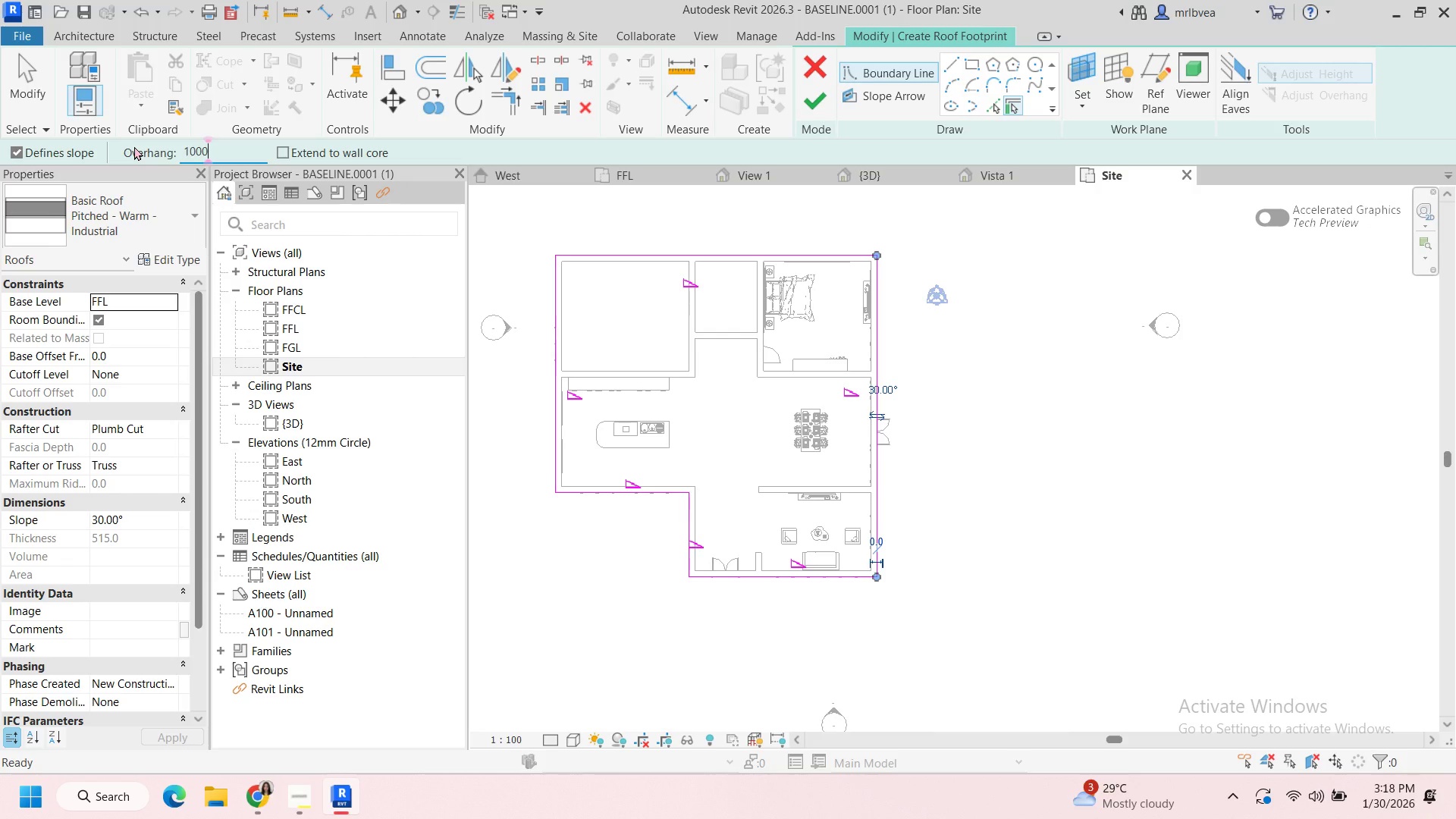 
key(Enter)
 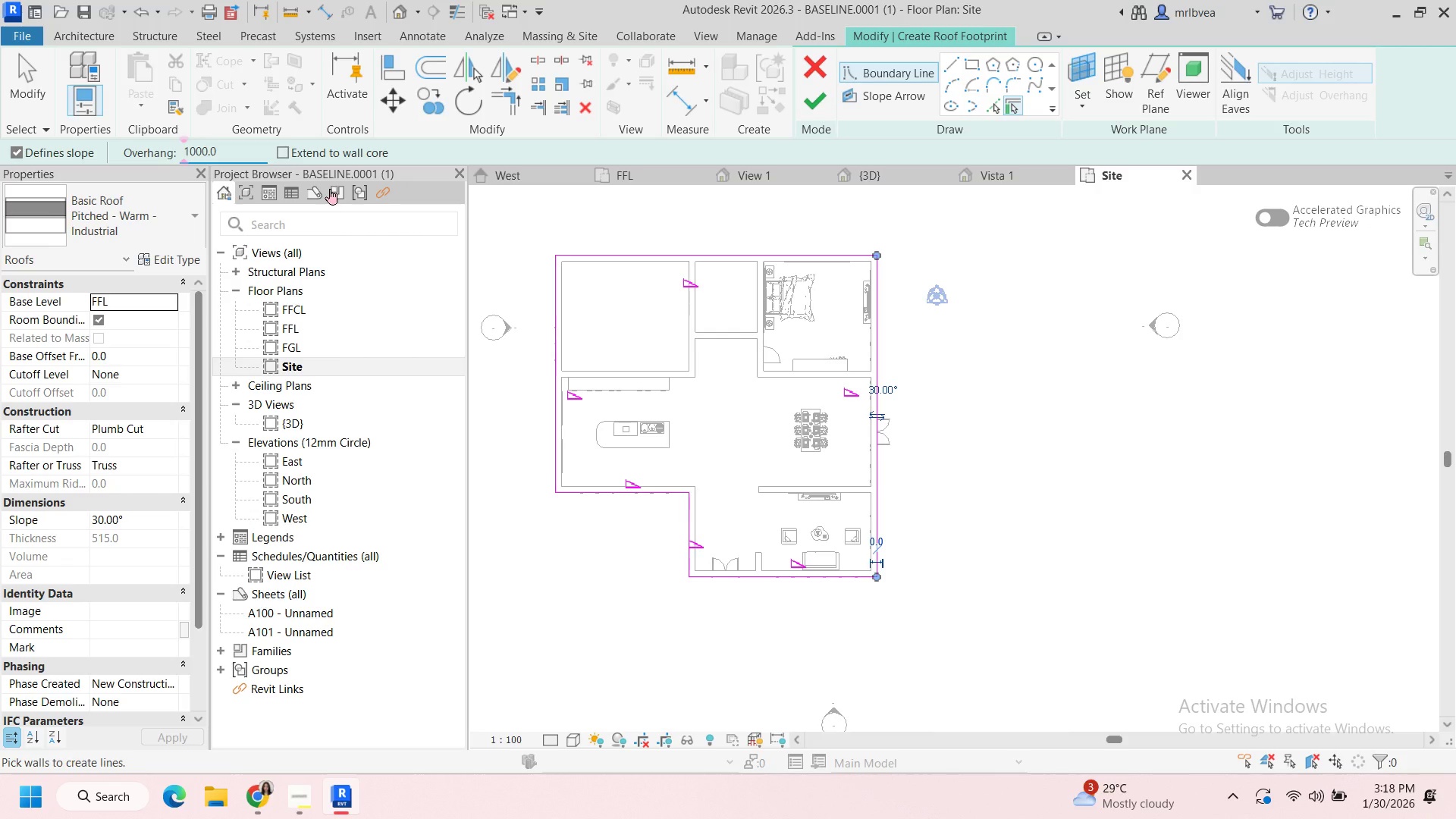 
left_click([285, 152])
 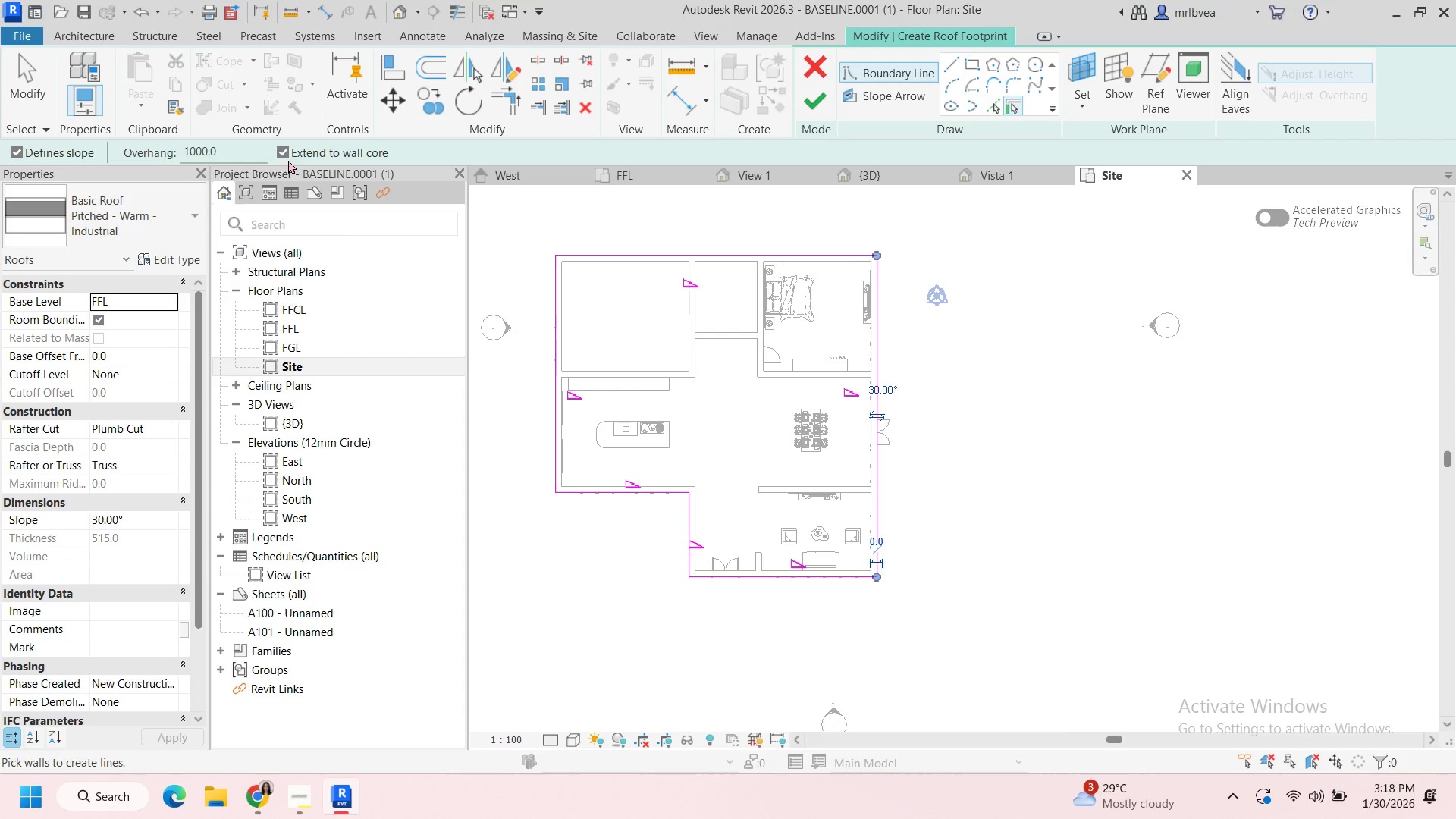 
left_click([285, 154])
 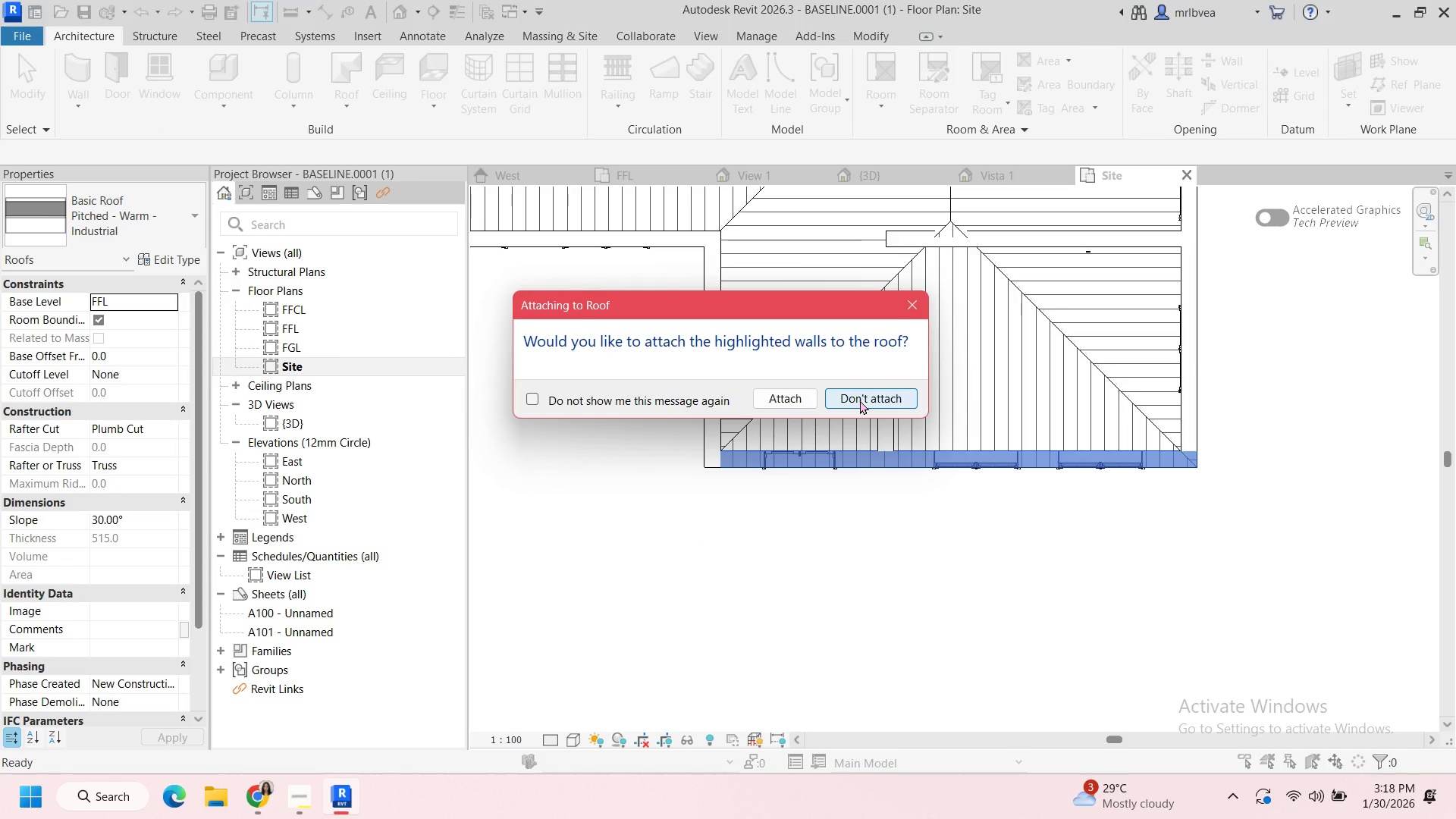 
wait(5.3)
 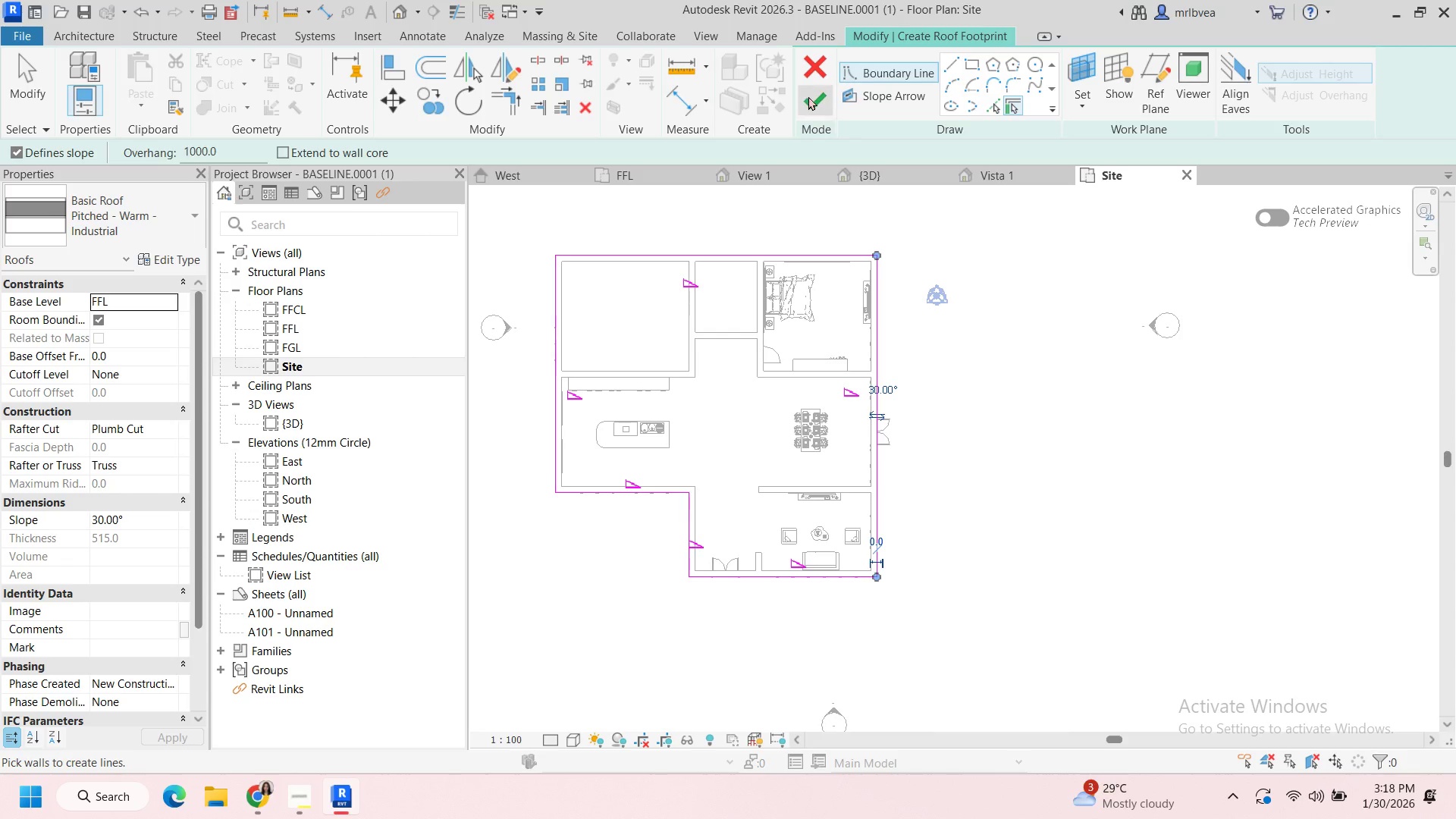 
left_click([899, 300])
 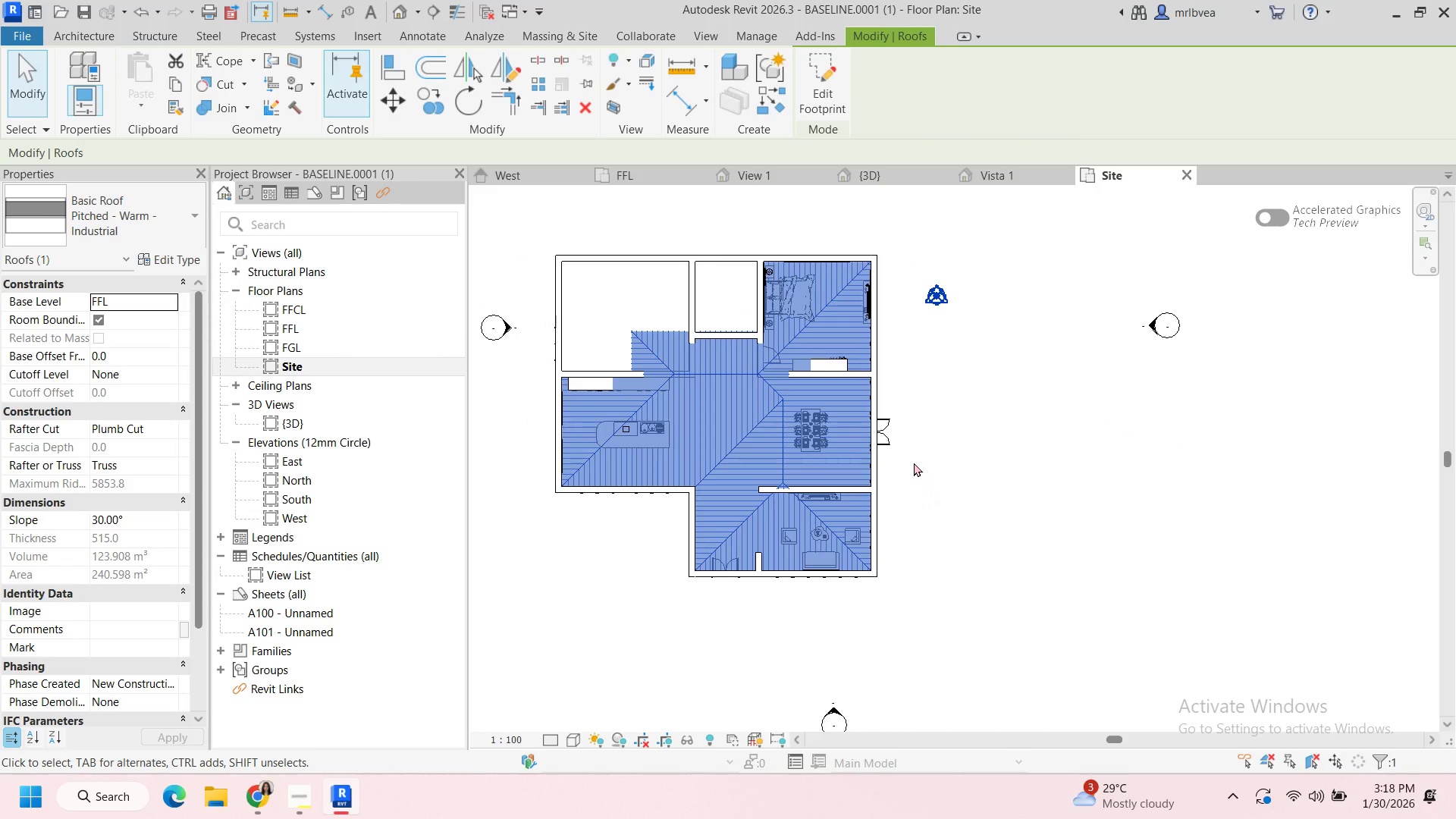 
left_click([984, 425])
 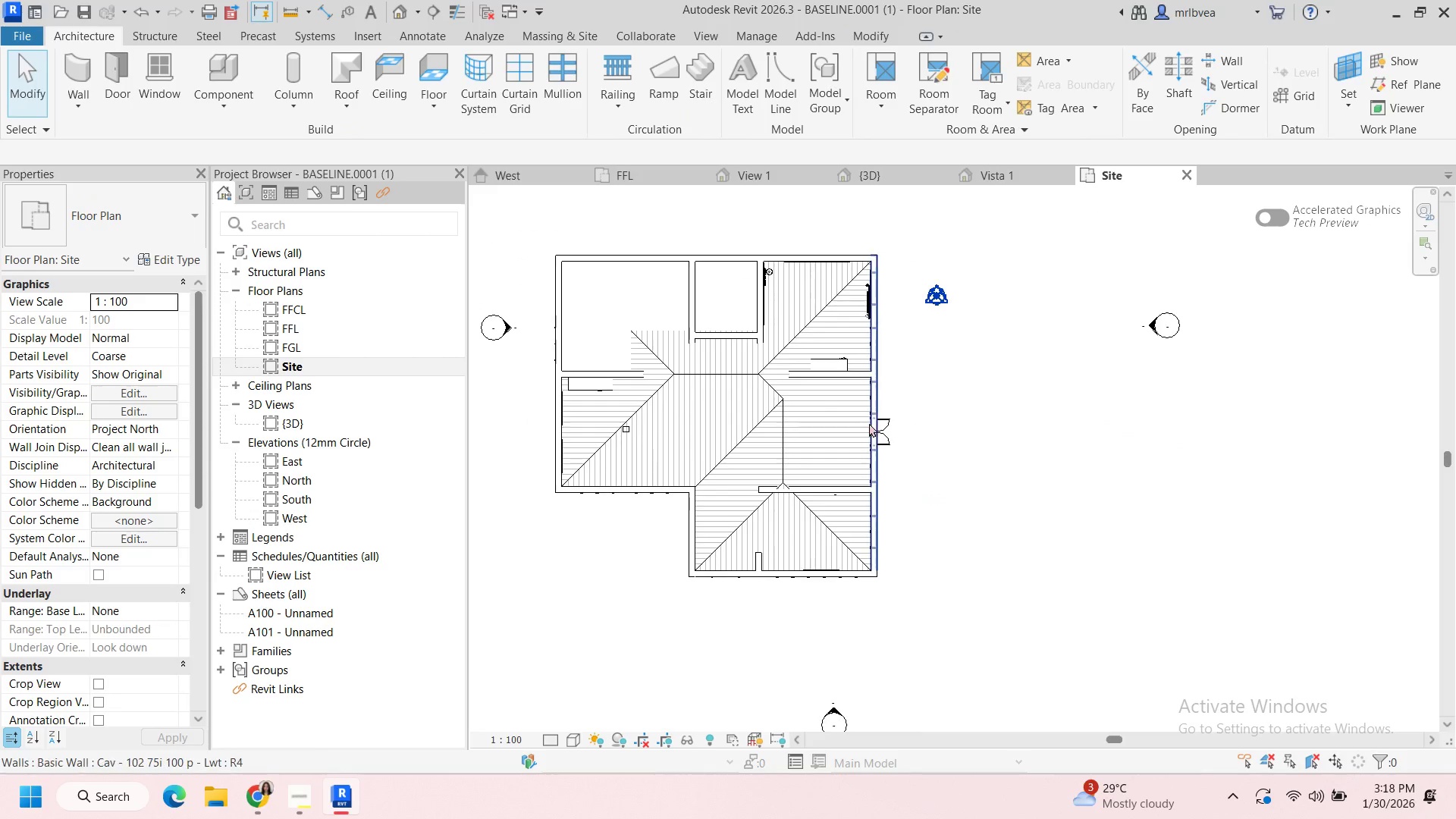 
scroll: coordinate [864, 423], scroll_direction: down, amount: 2.0
 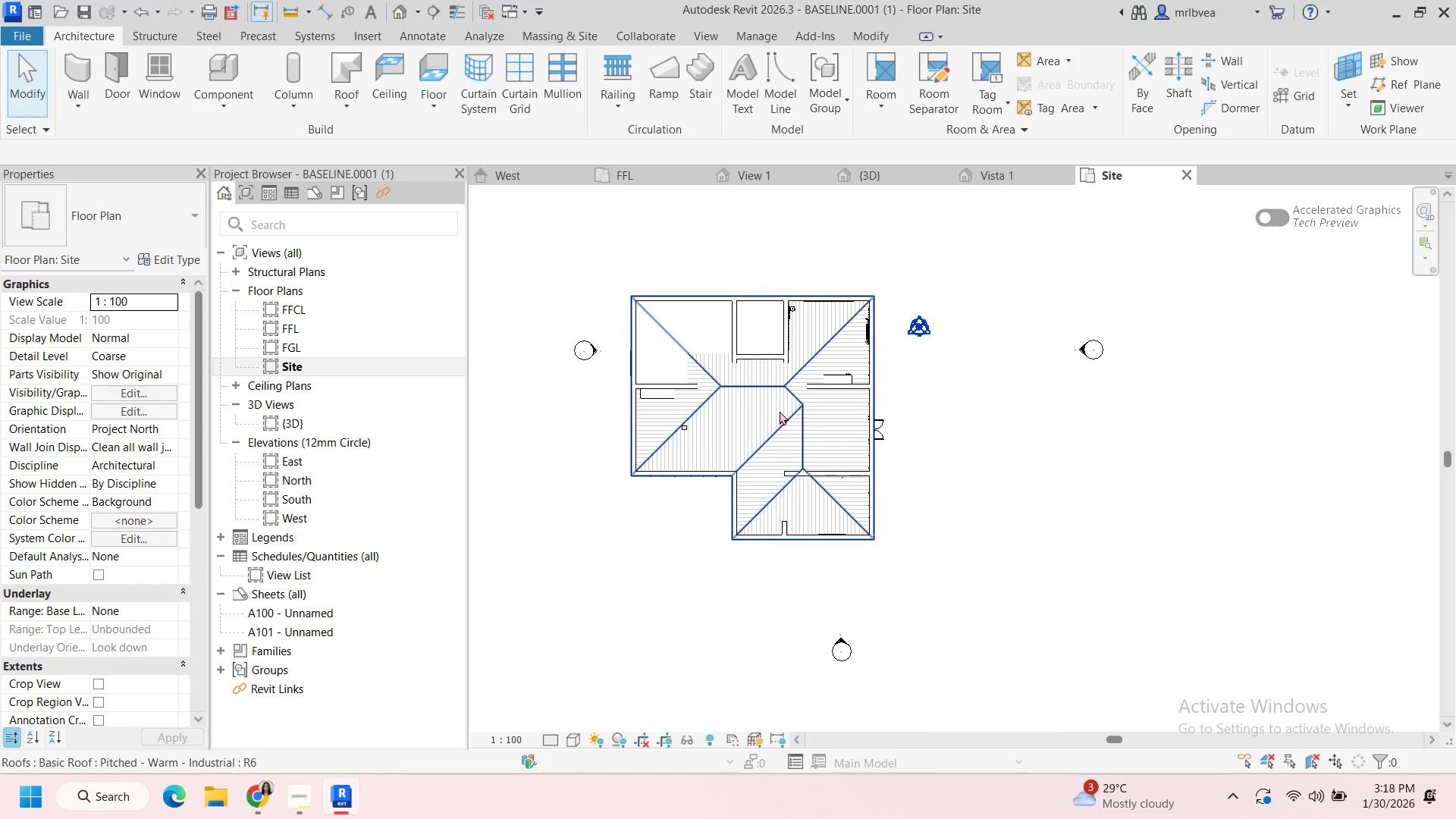 
left_click([780, 411])
 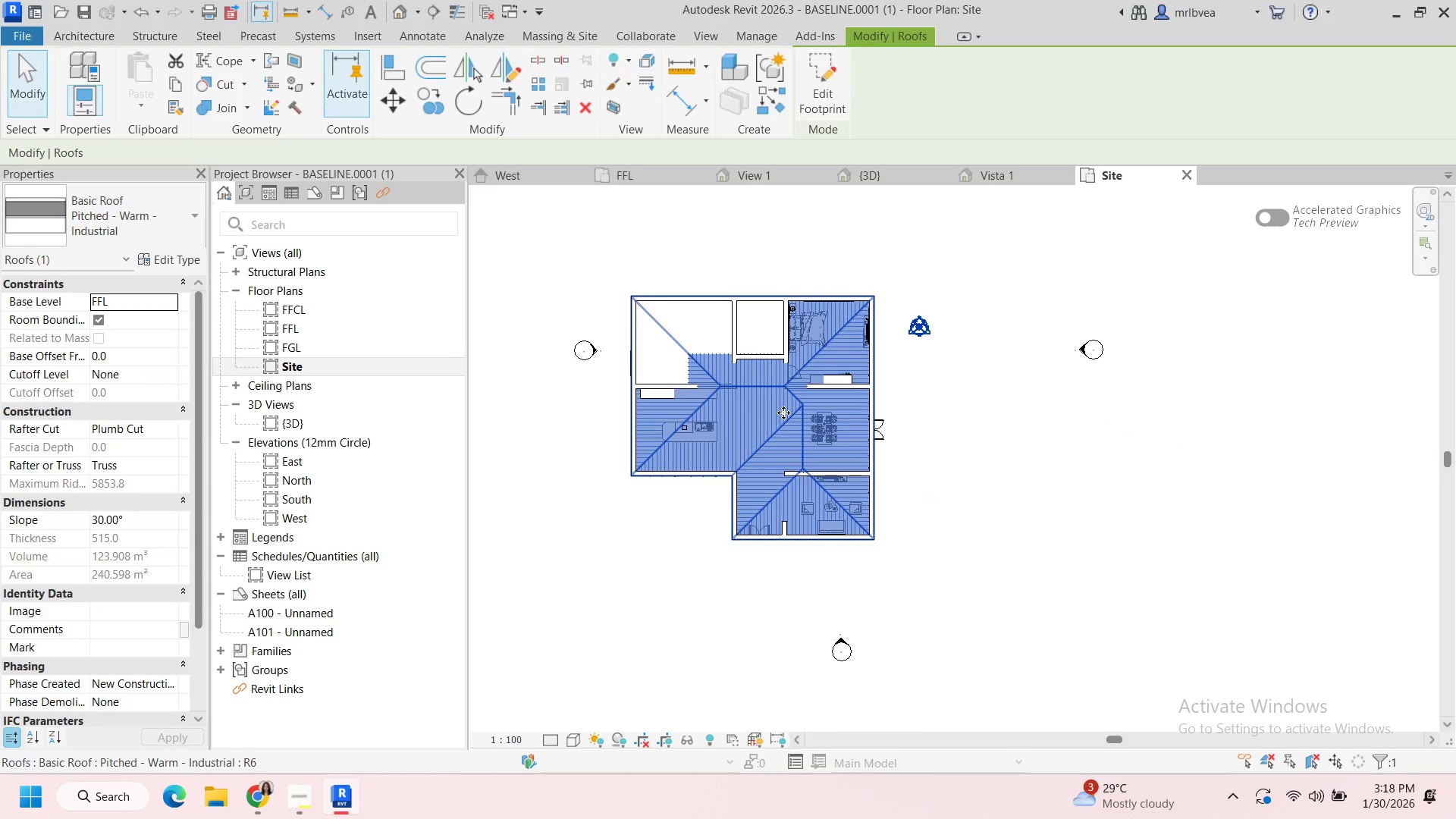 
key(Backspace)
 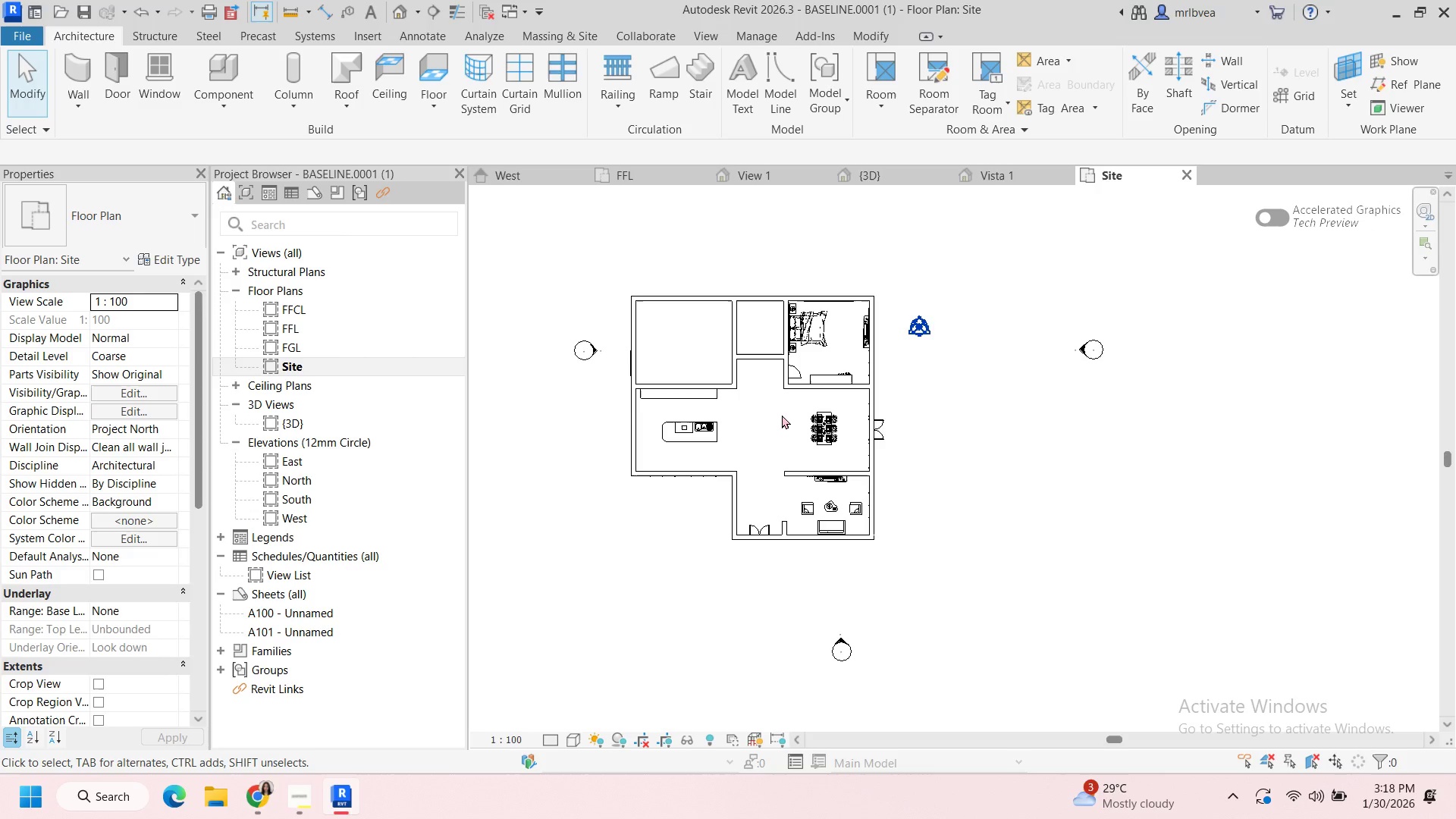 
left_click([651, 330])
 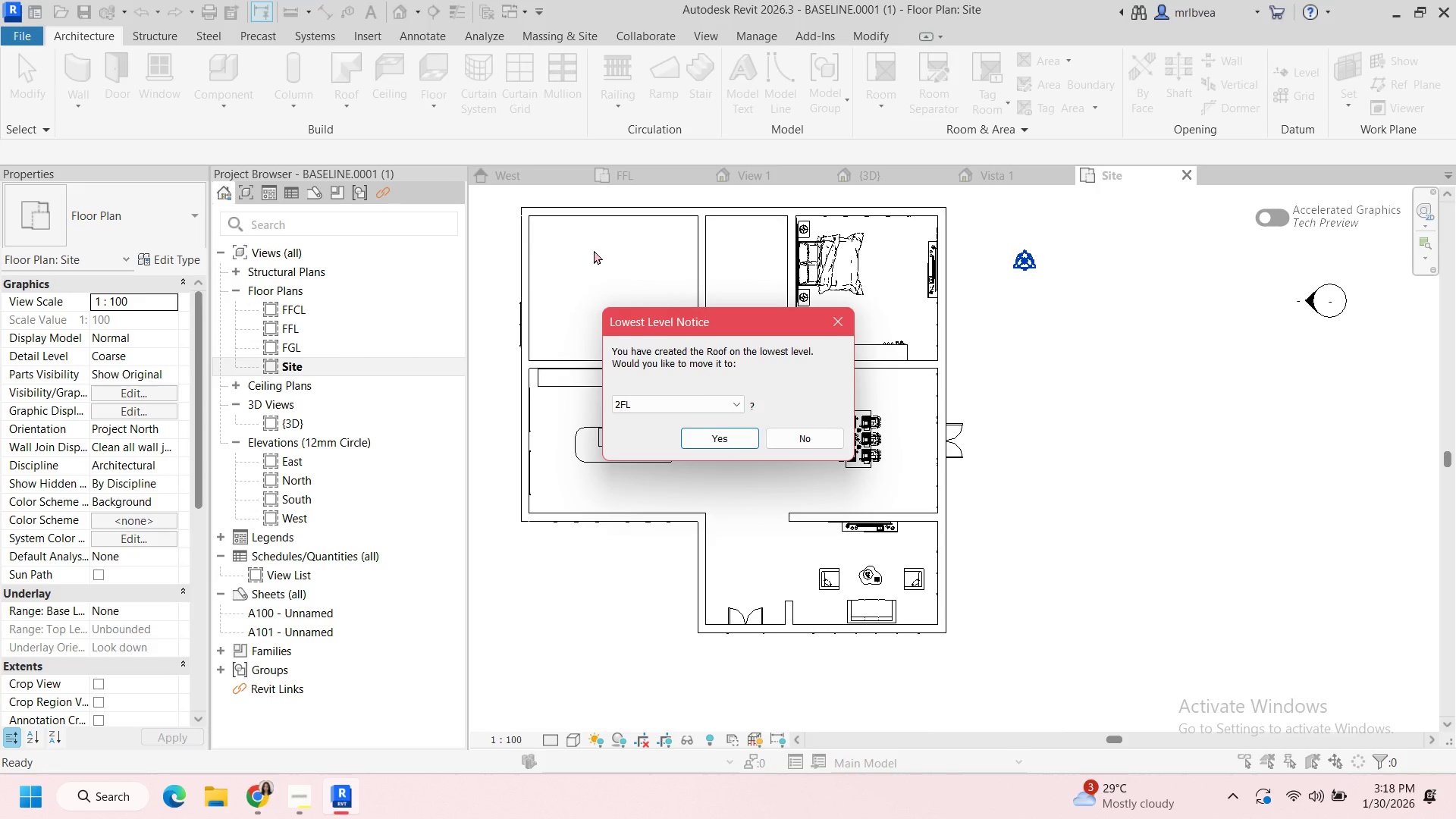 
scroll: coordinate [770, 415], scroll_direction: up, amount: 4.0
 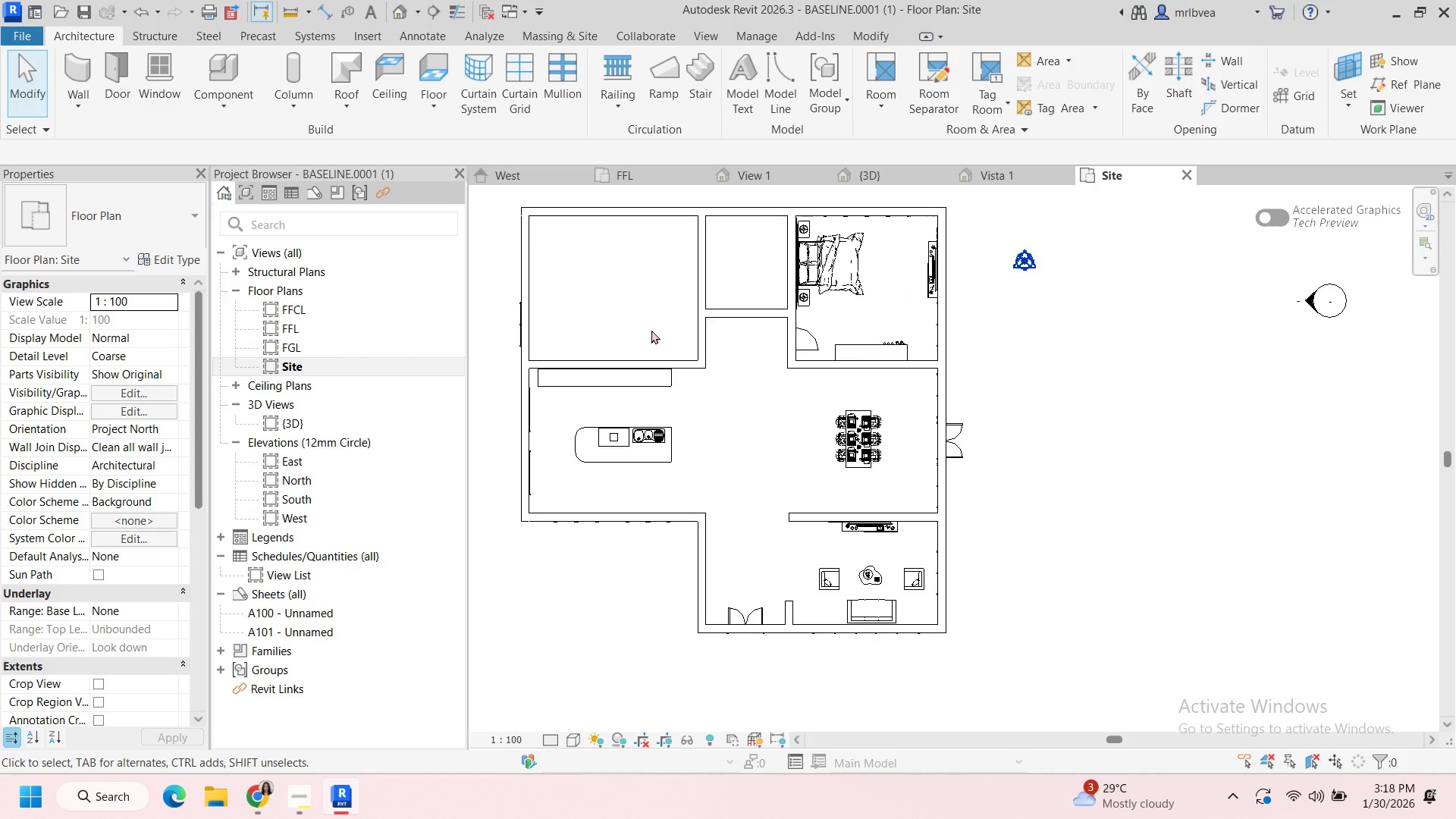 
left_click([730, 405])
 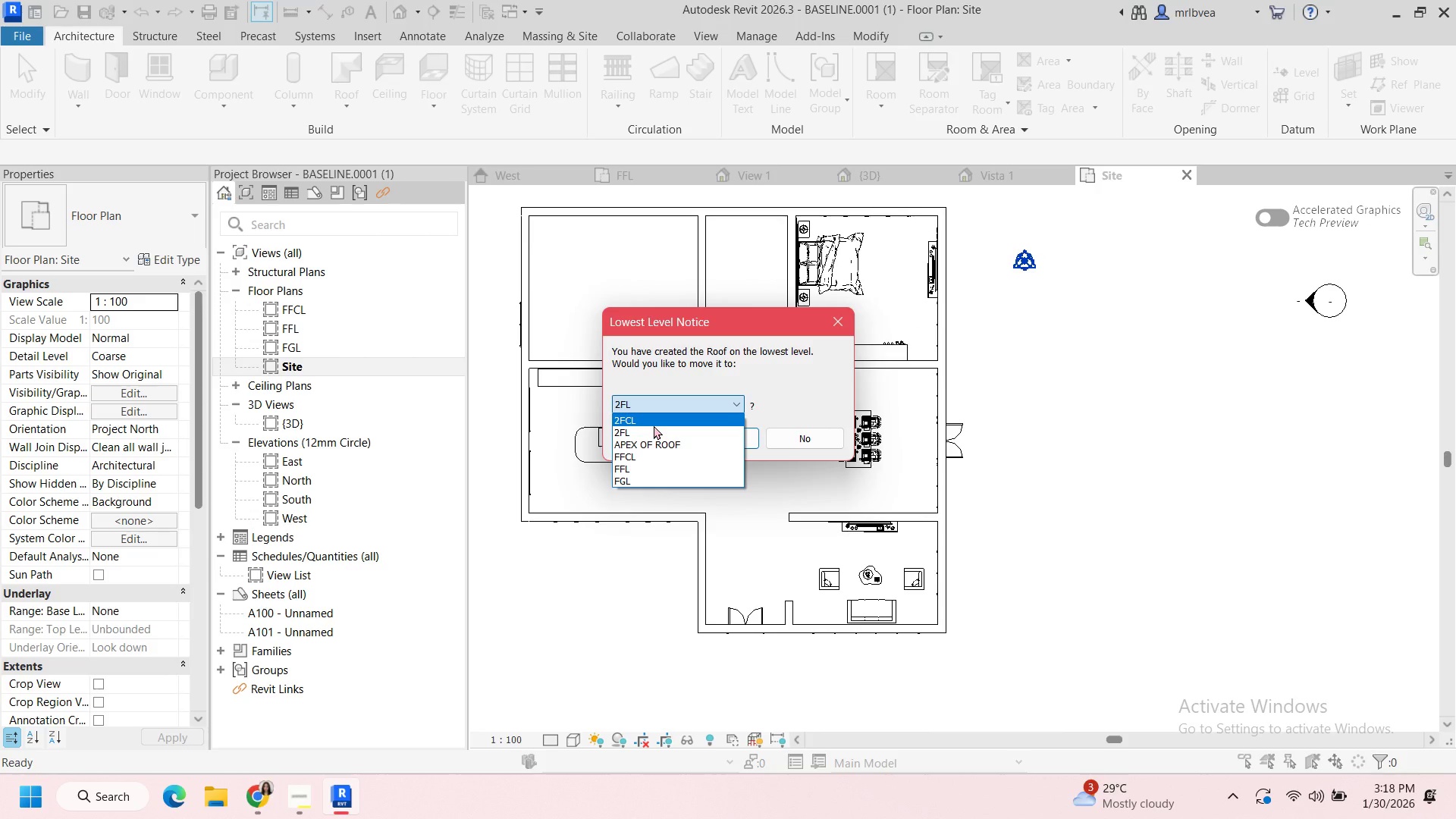 
left_click([647, 440])
 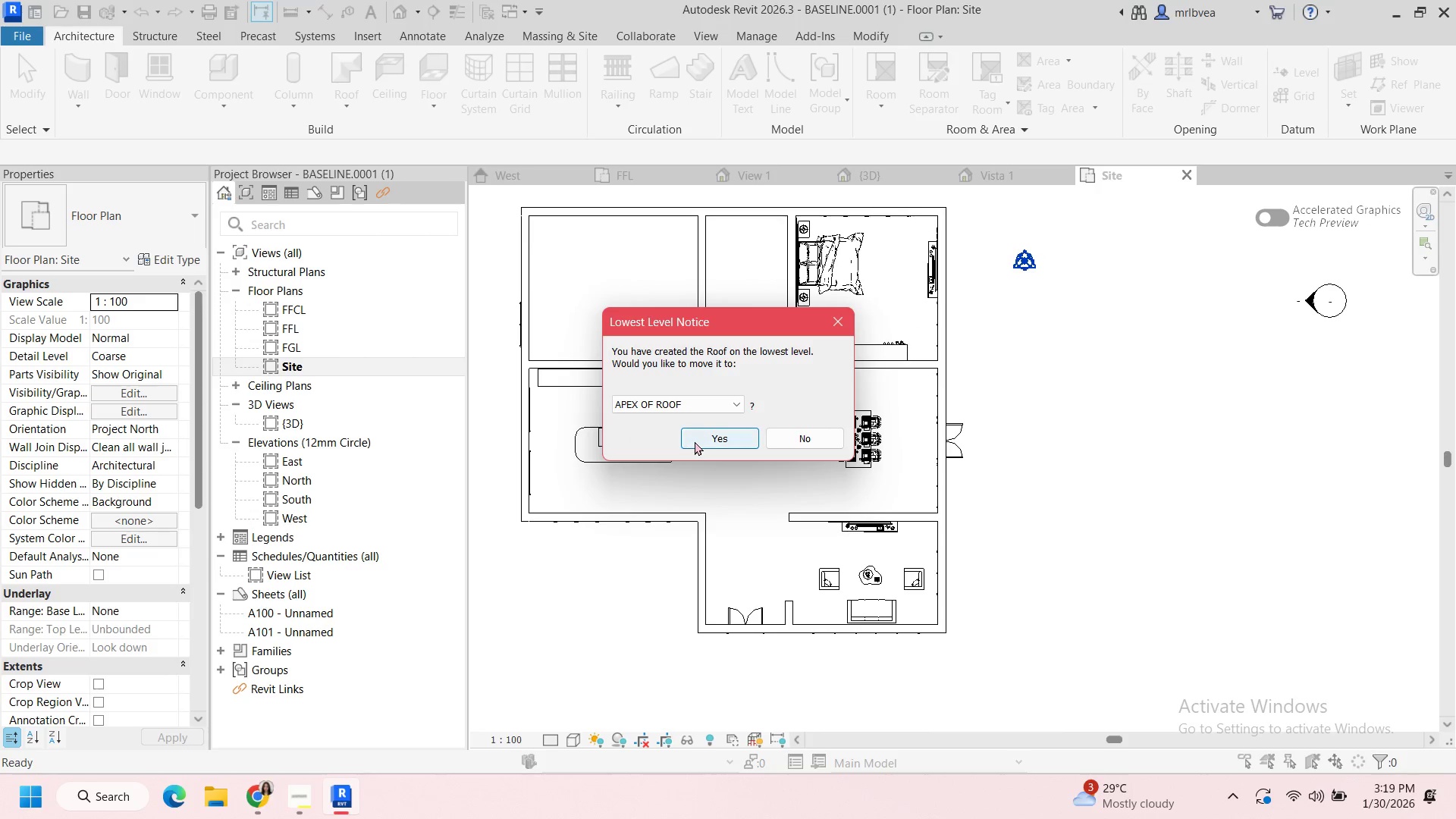 
left_click([695, 441])
 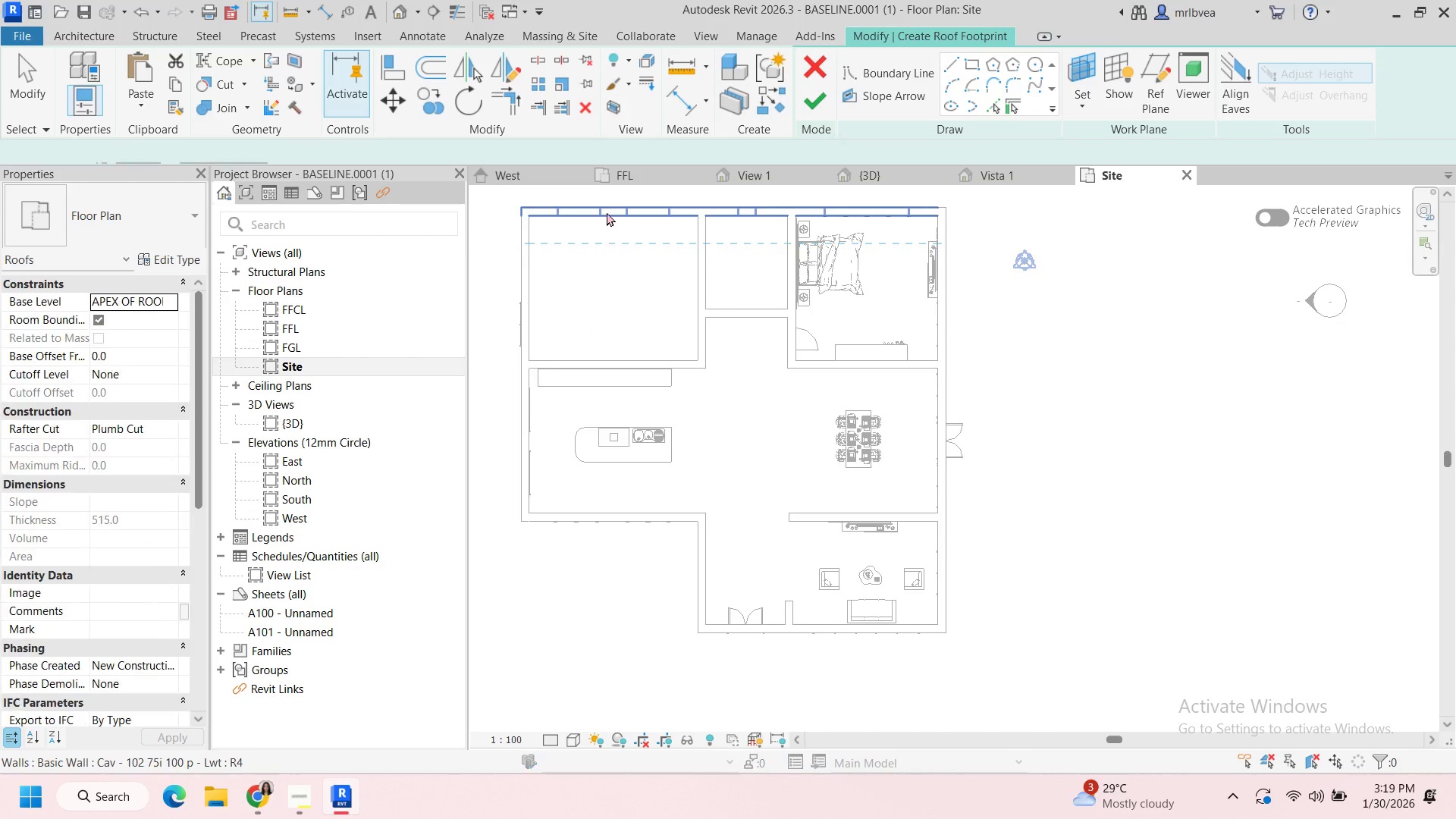 
left_click([607, 210])
 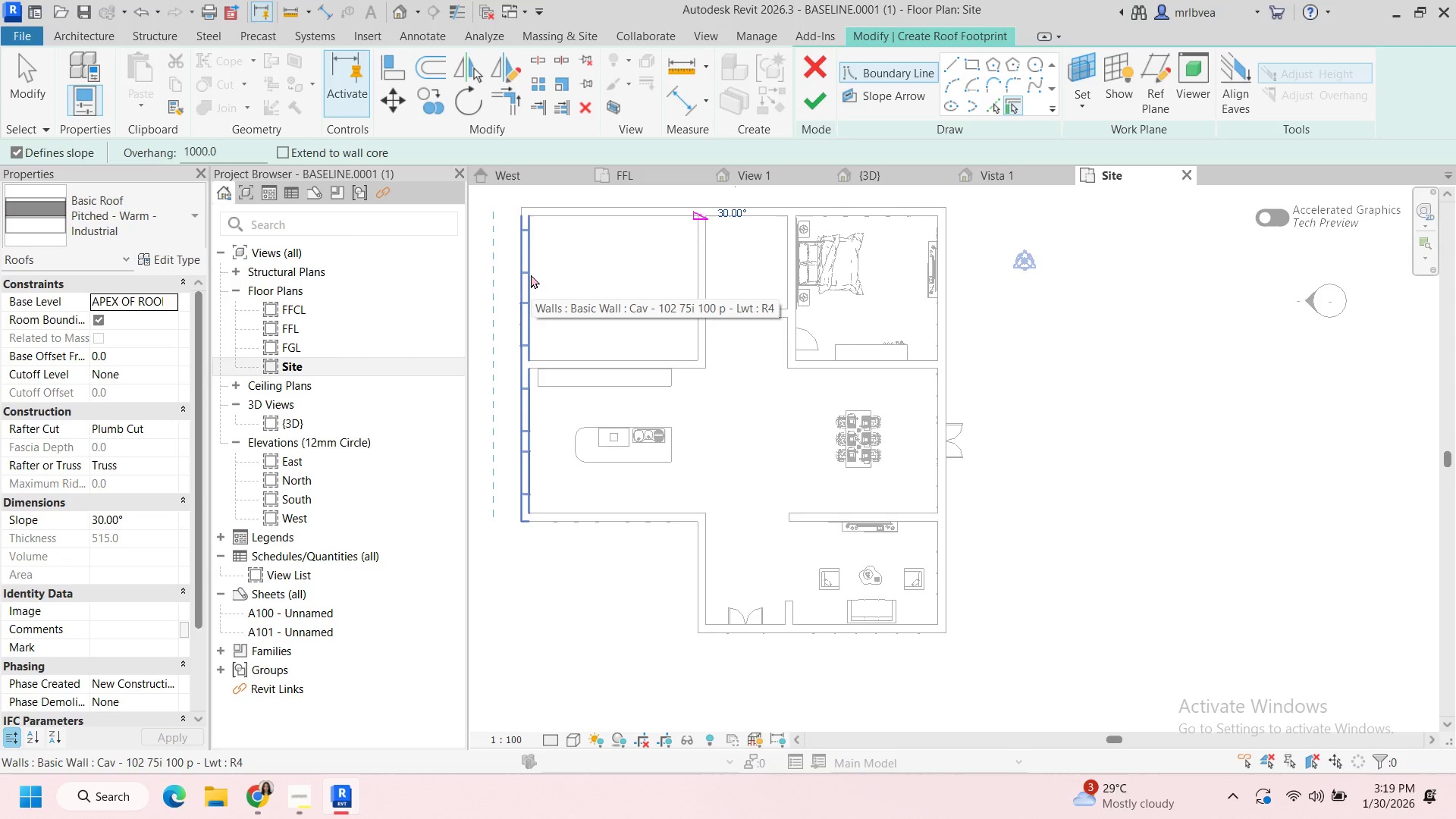 
left_click([531, 275])
 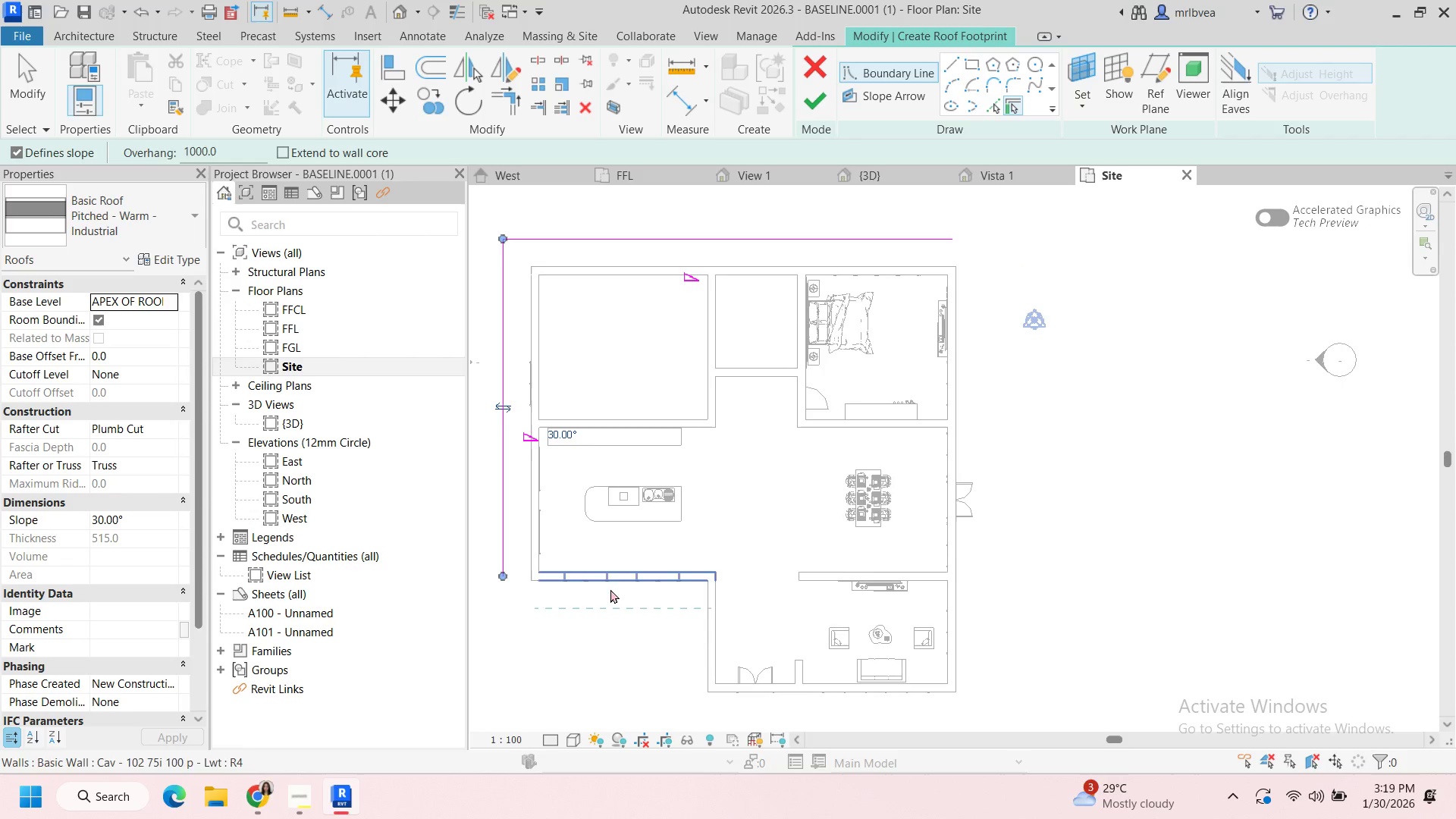 
left_click([616, 579])
 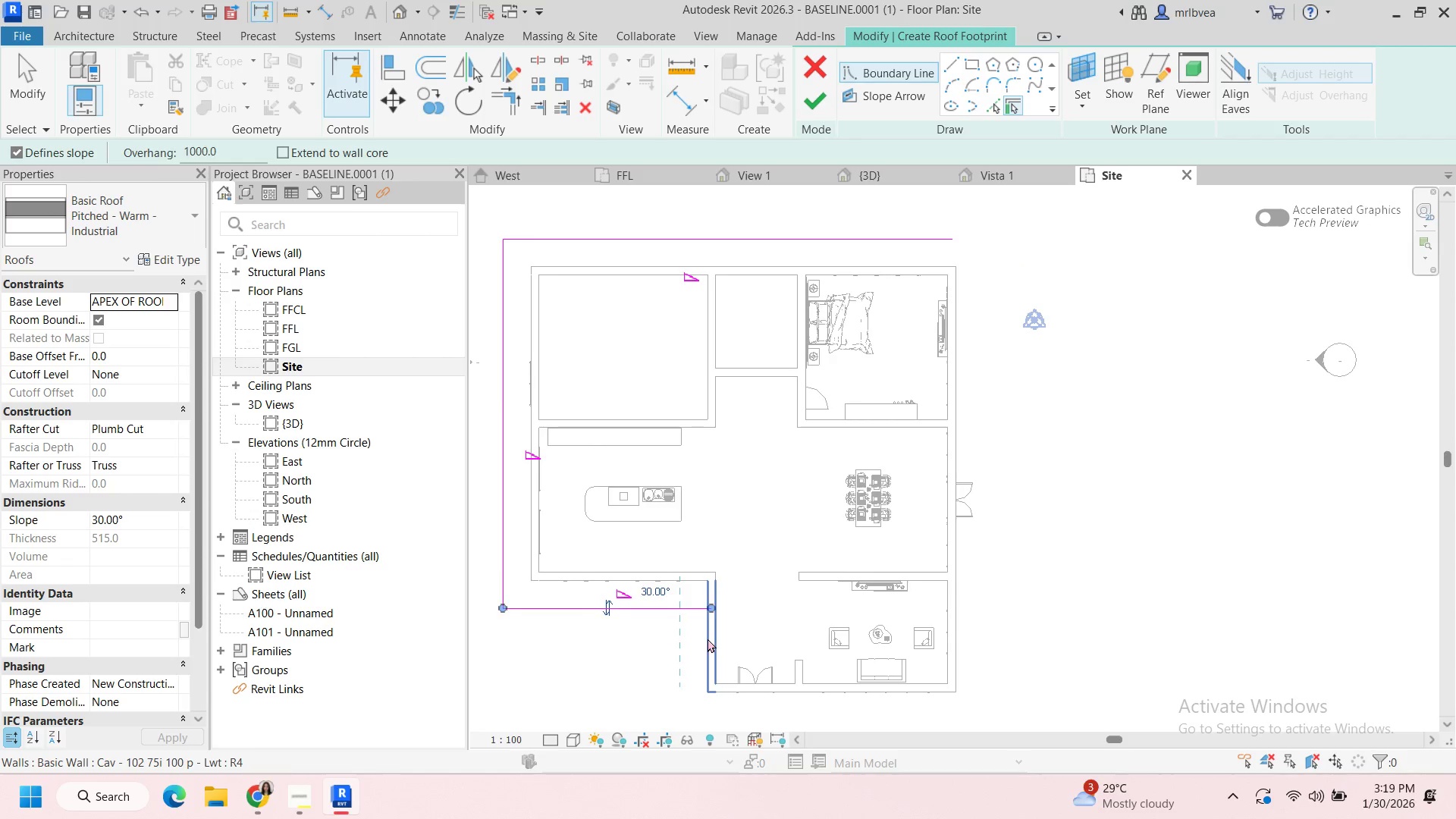 
left_click([708, 639])
 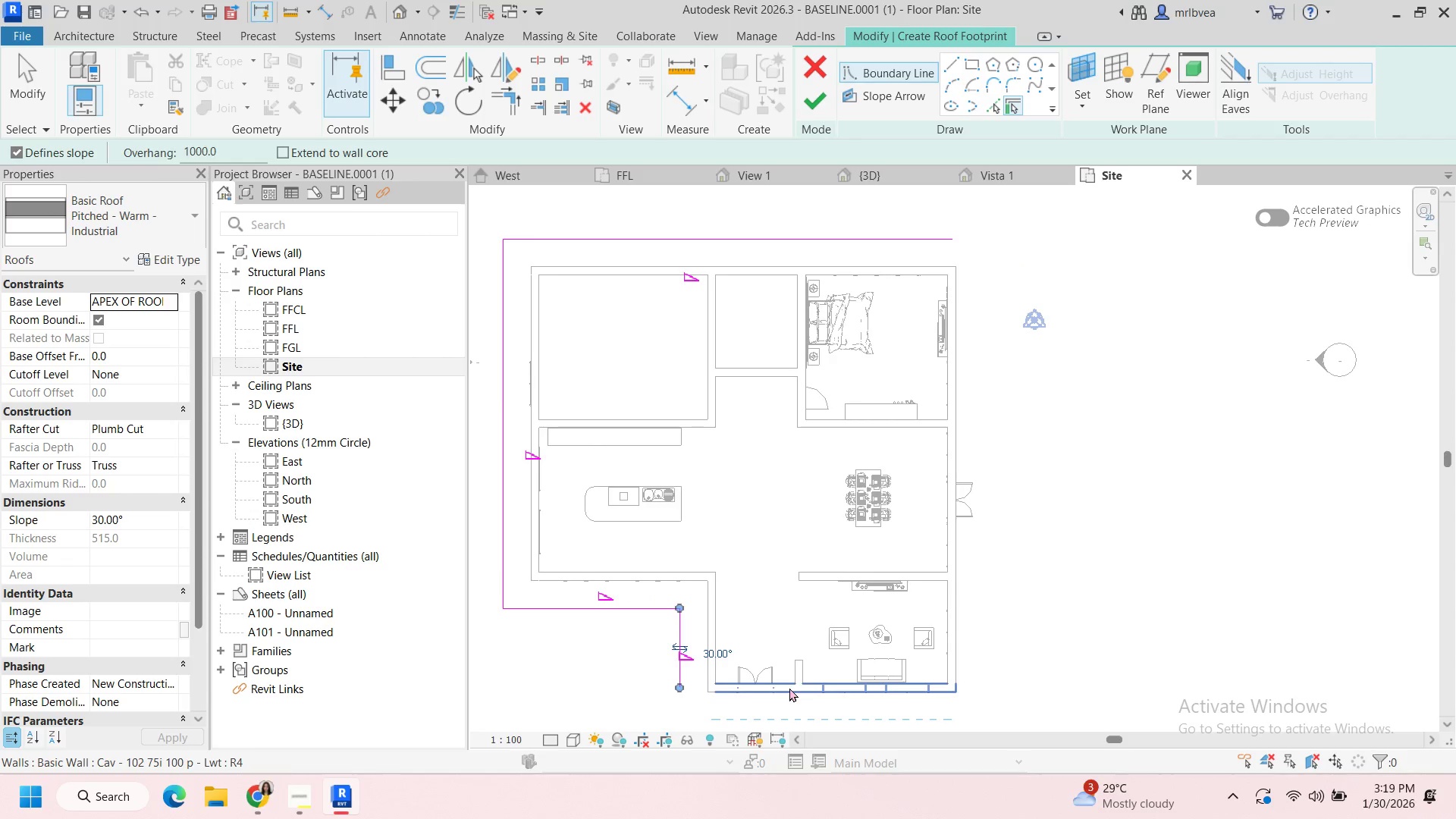 
left_click([790, 689])
 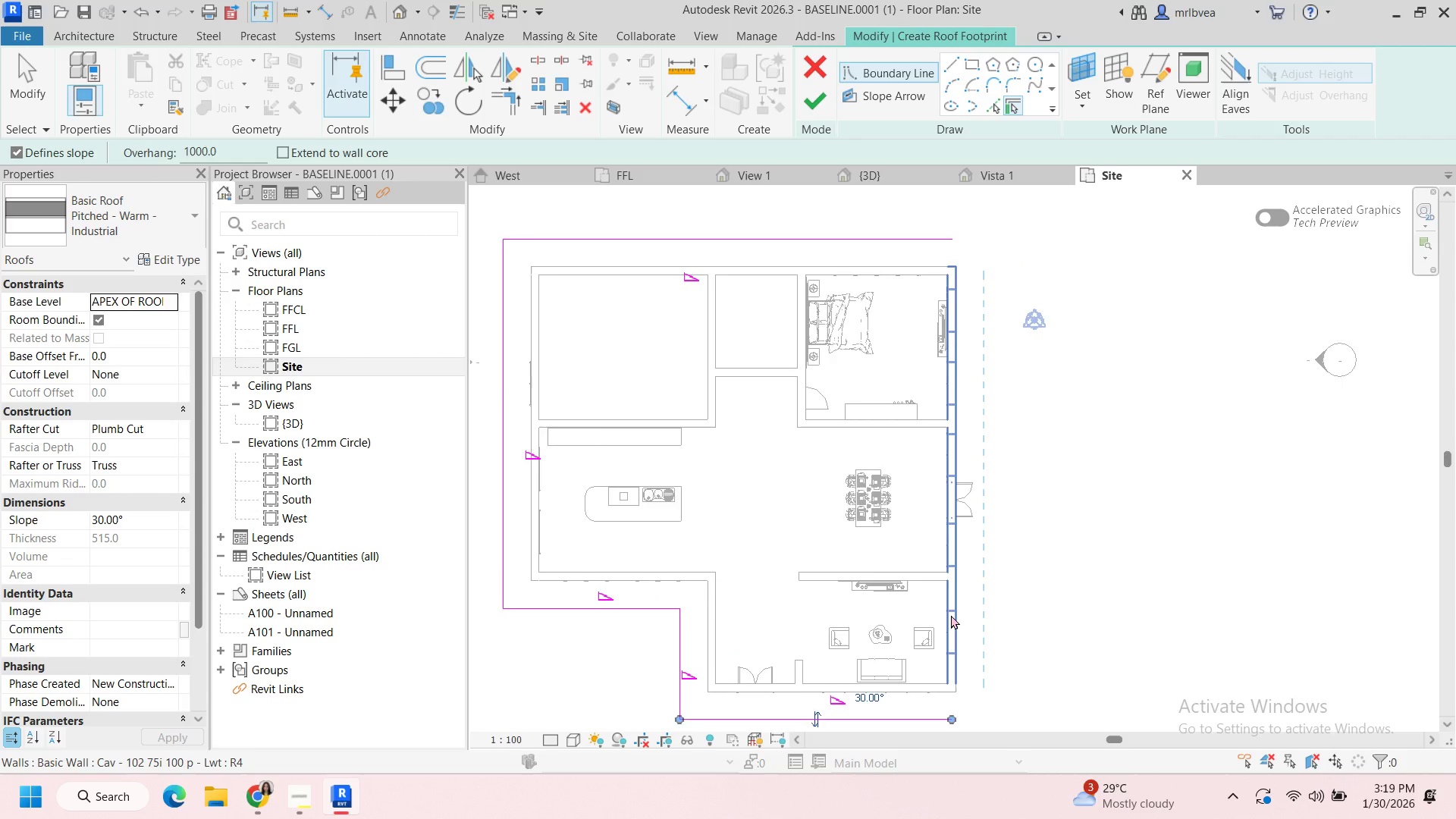 
left_click([951, 615])
 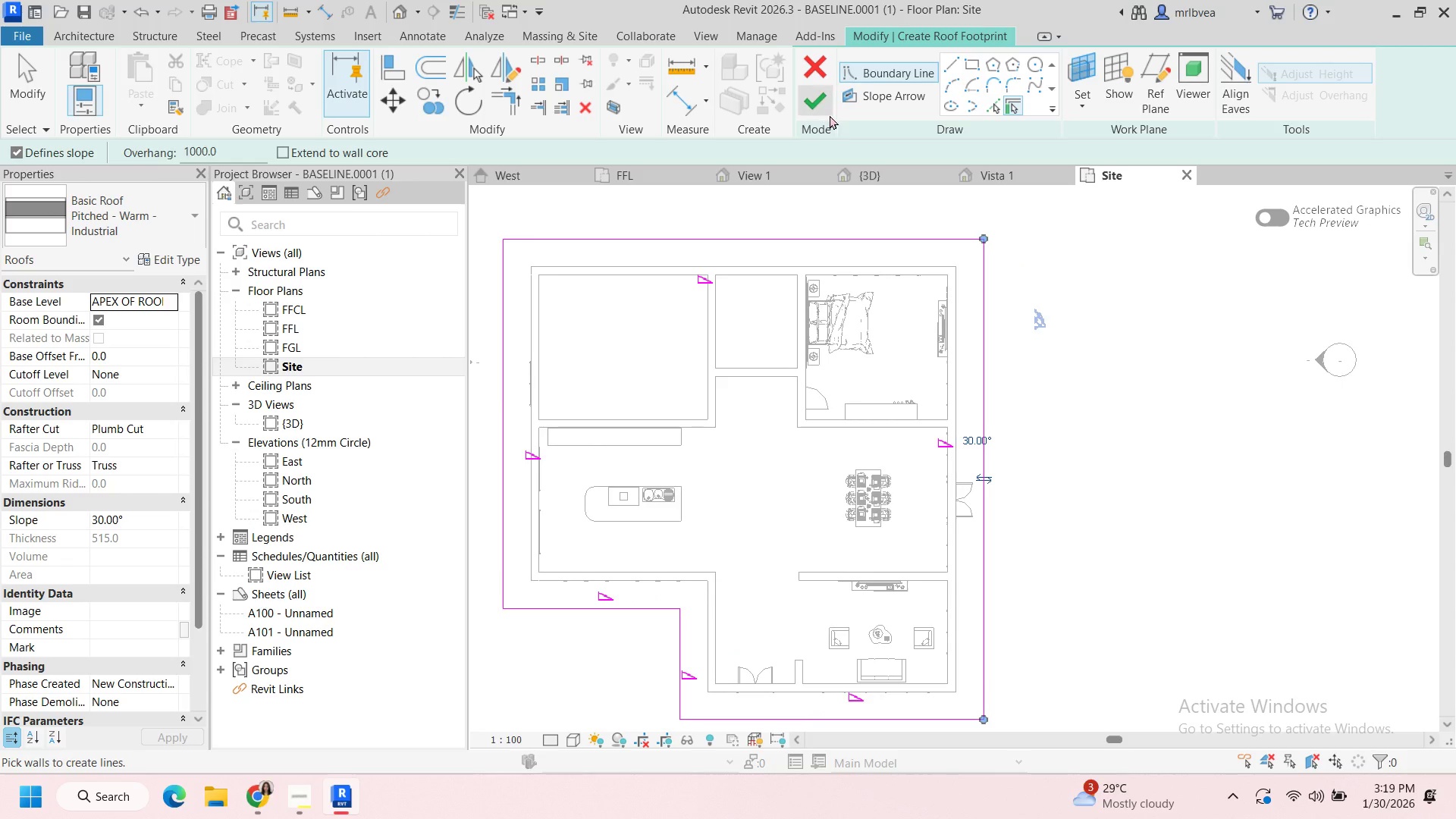 
left_click([822, 105])
 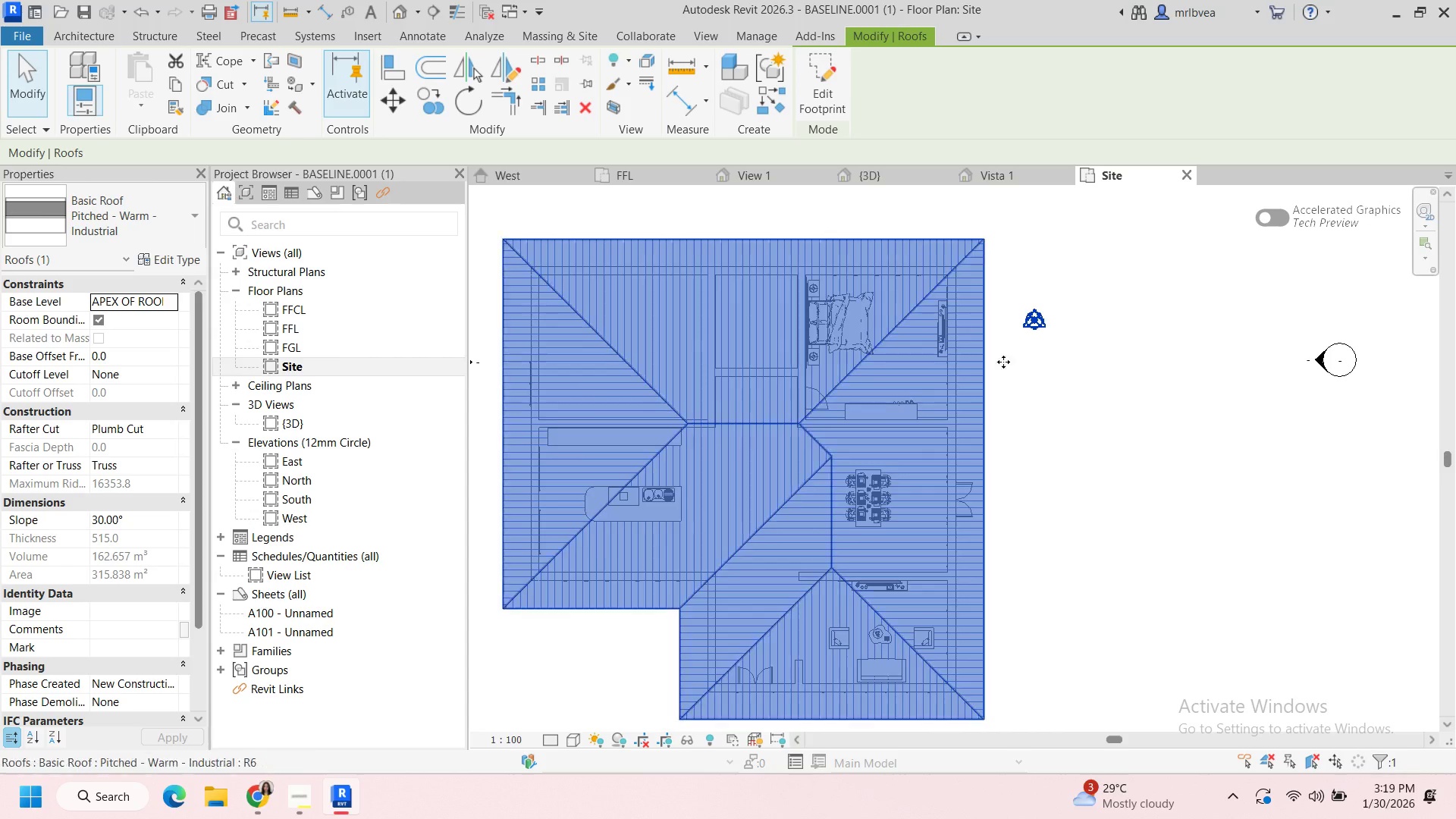 
left_click([1131, 459])
 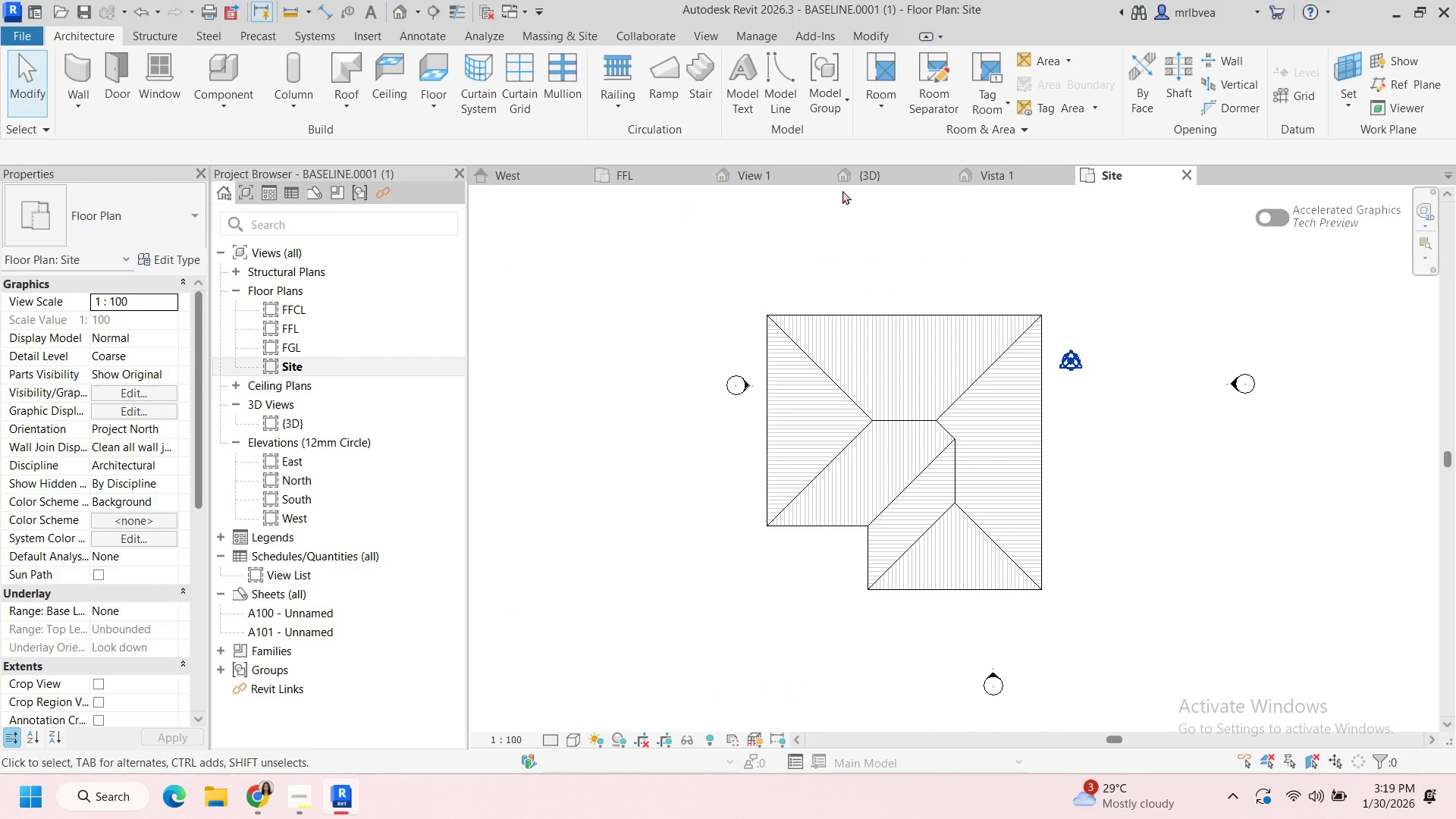 
scroll: coordinate [1119, 416], scroll_direction: down, amount: 4.0
 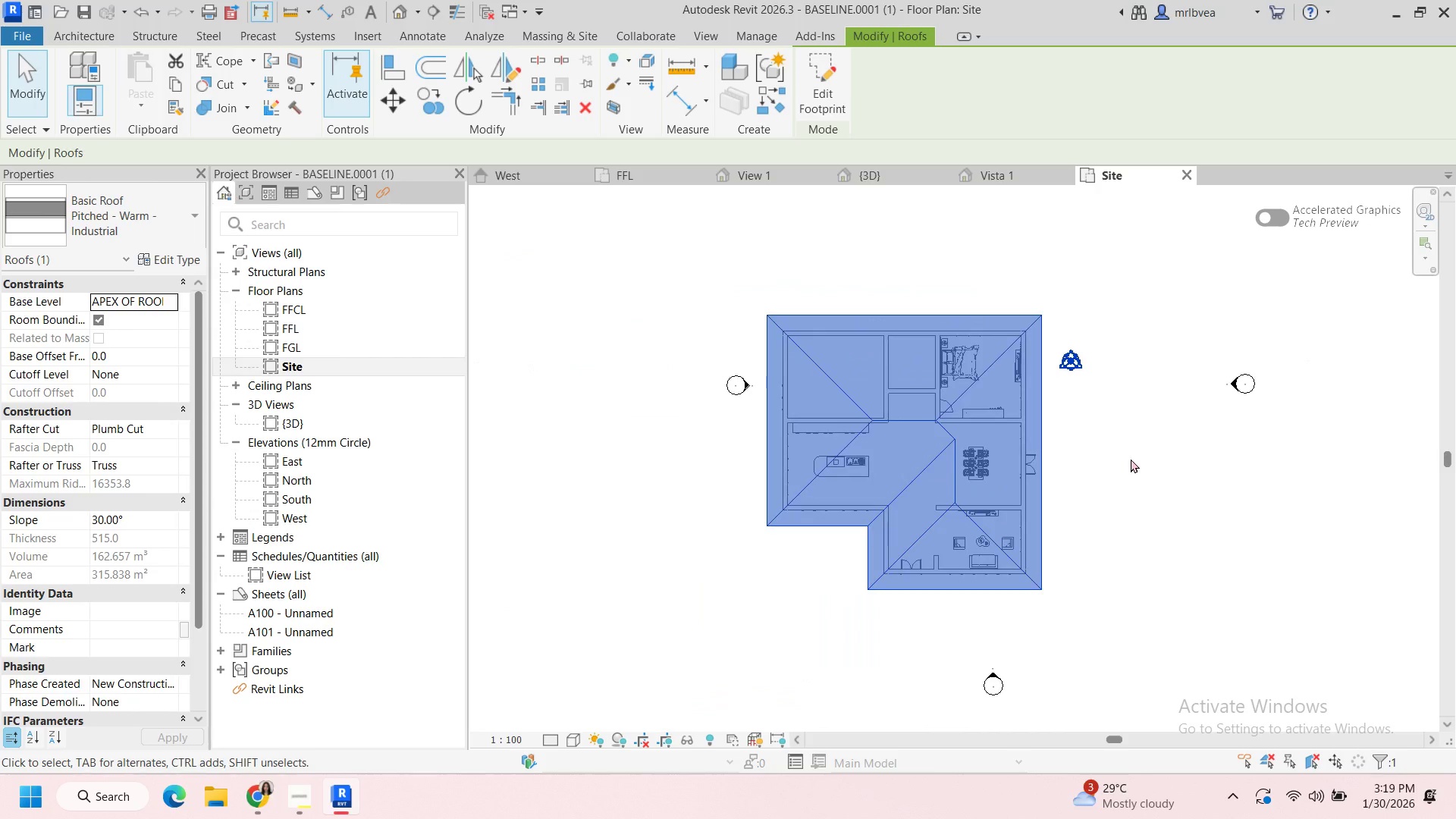 
left_click([909, 175])
 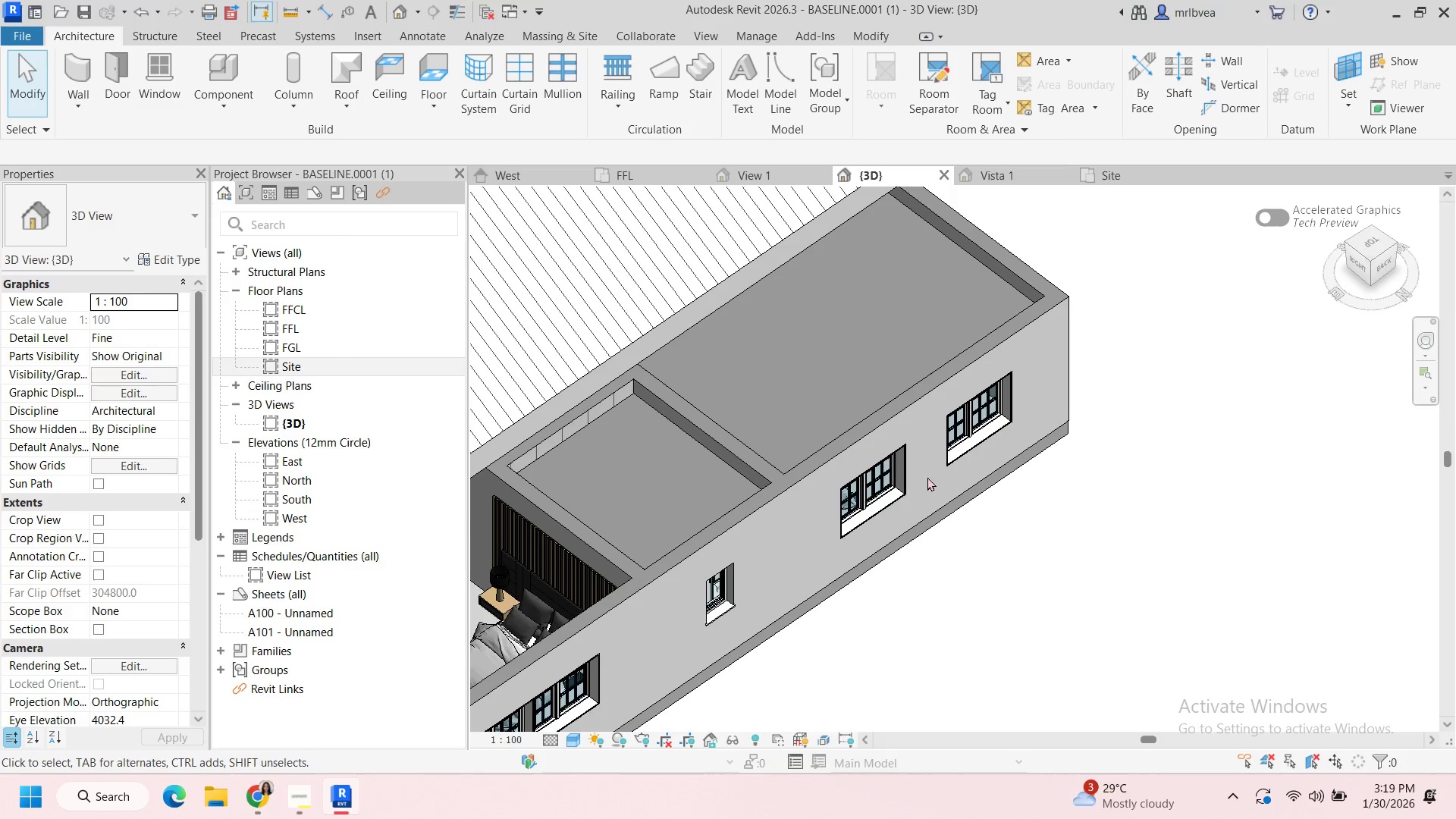 
scroll: coordinate [889, 526], scroll_direction: down, amount: 7.0
 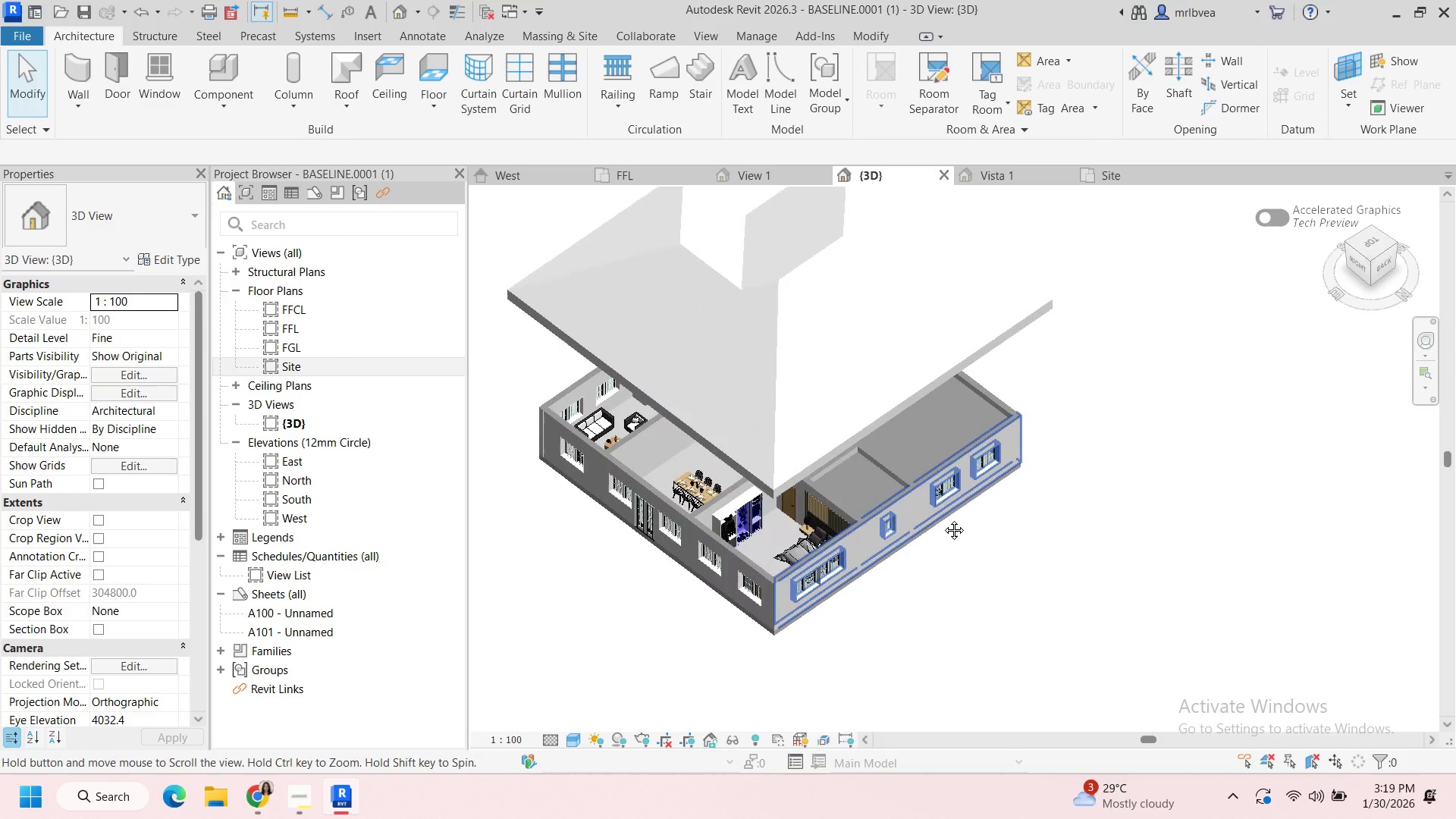 
hold_key(key=ShiftLeft, duration=1.84)
 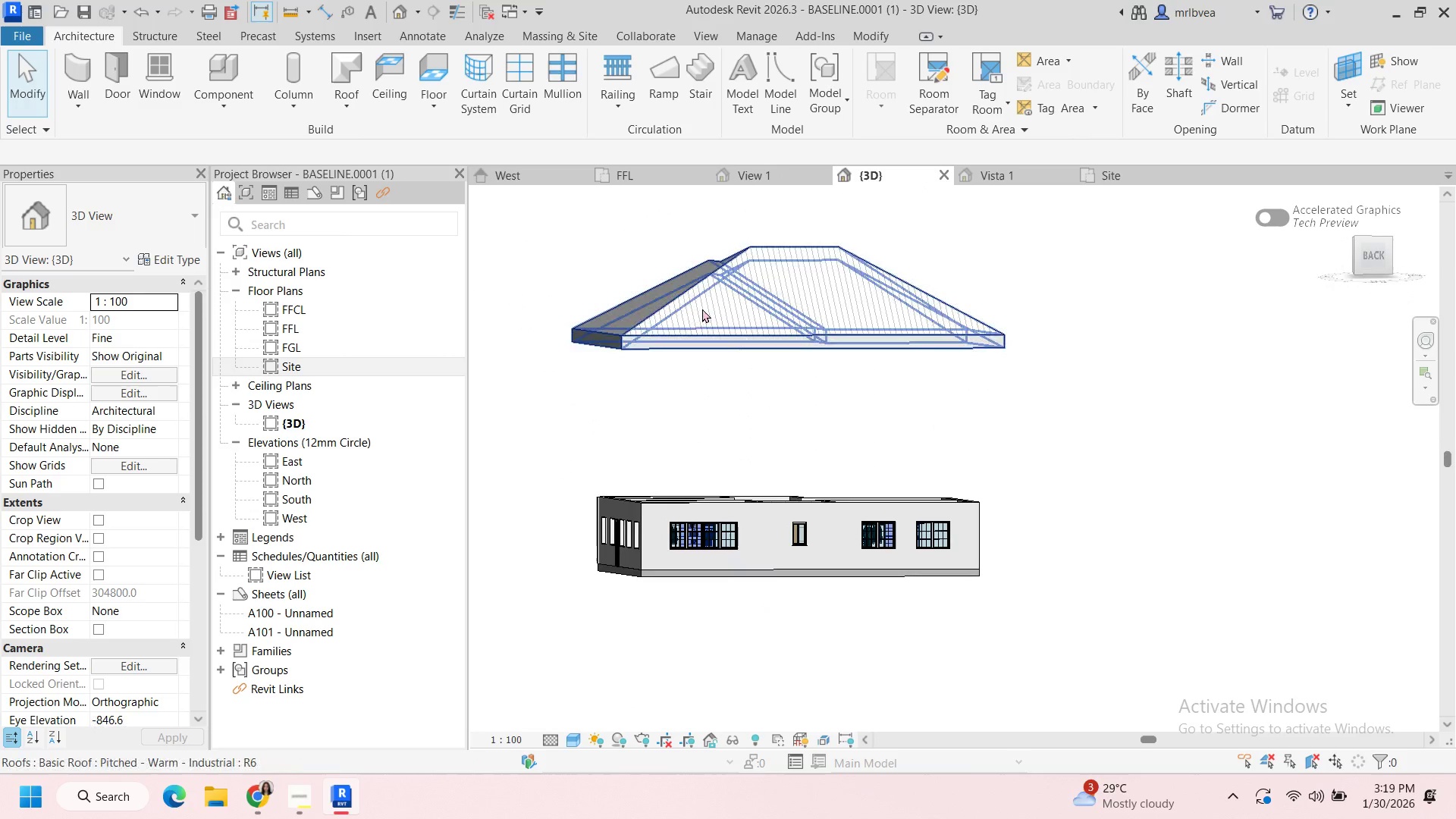 
left_click_drag(start_coordinate=[695, 300], to_coordinate=[149, 303])
 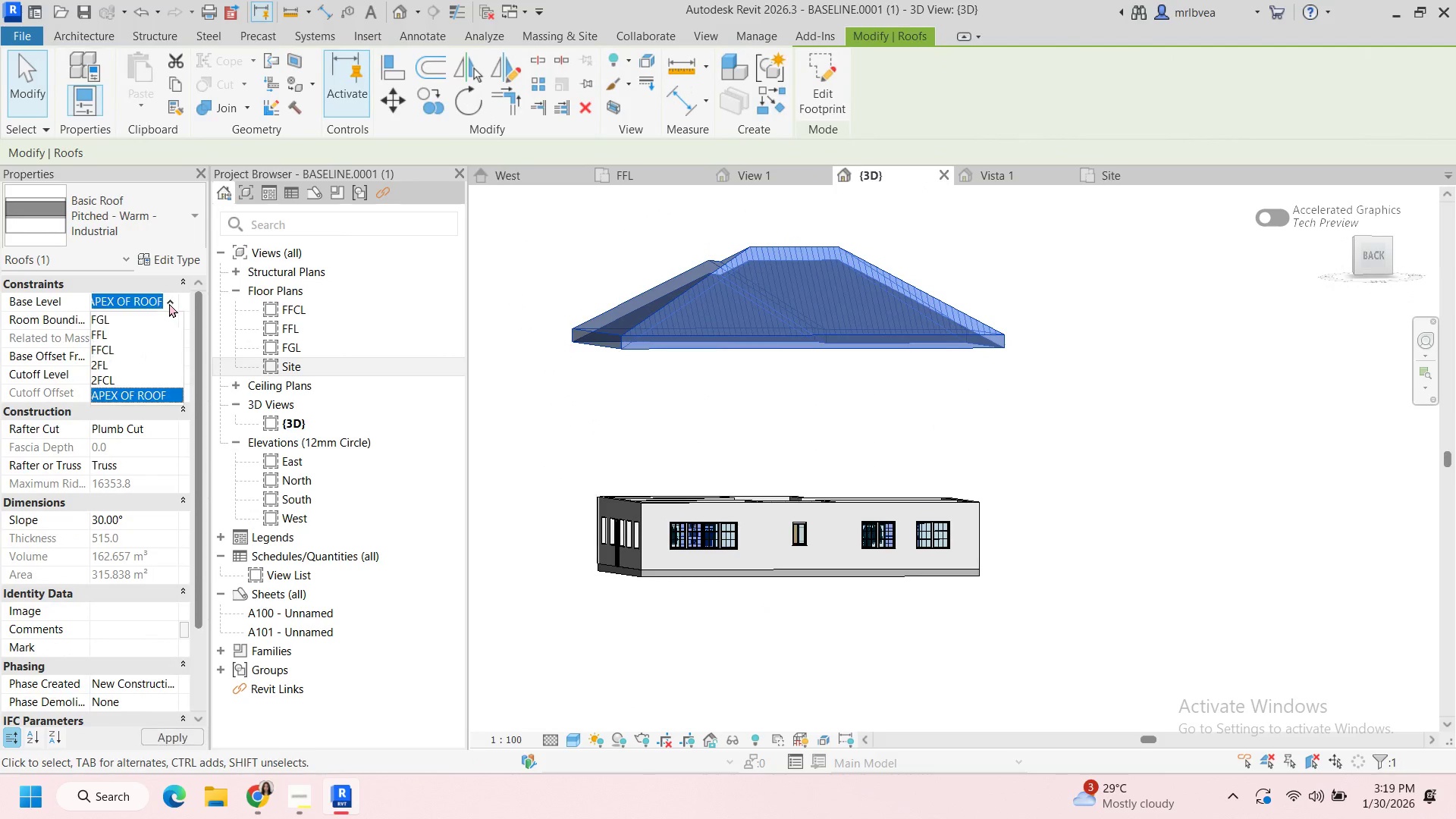 
left_click([149, 303])
 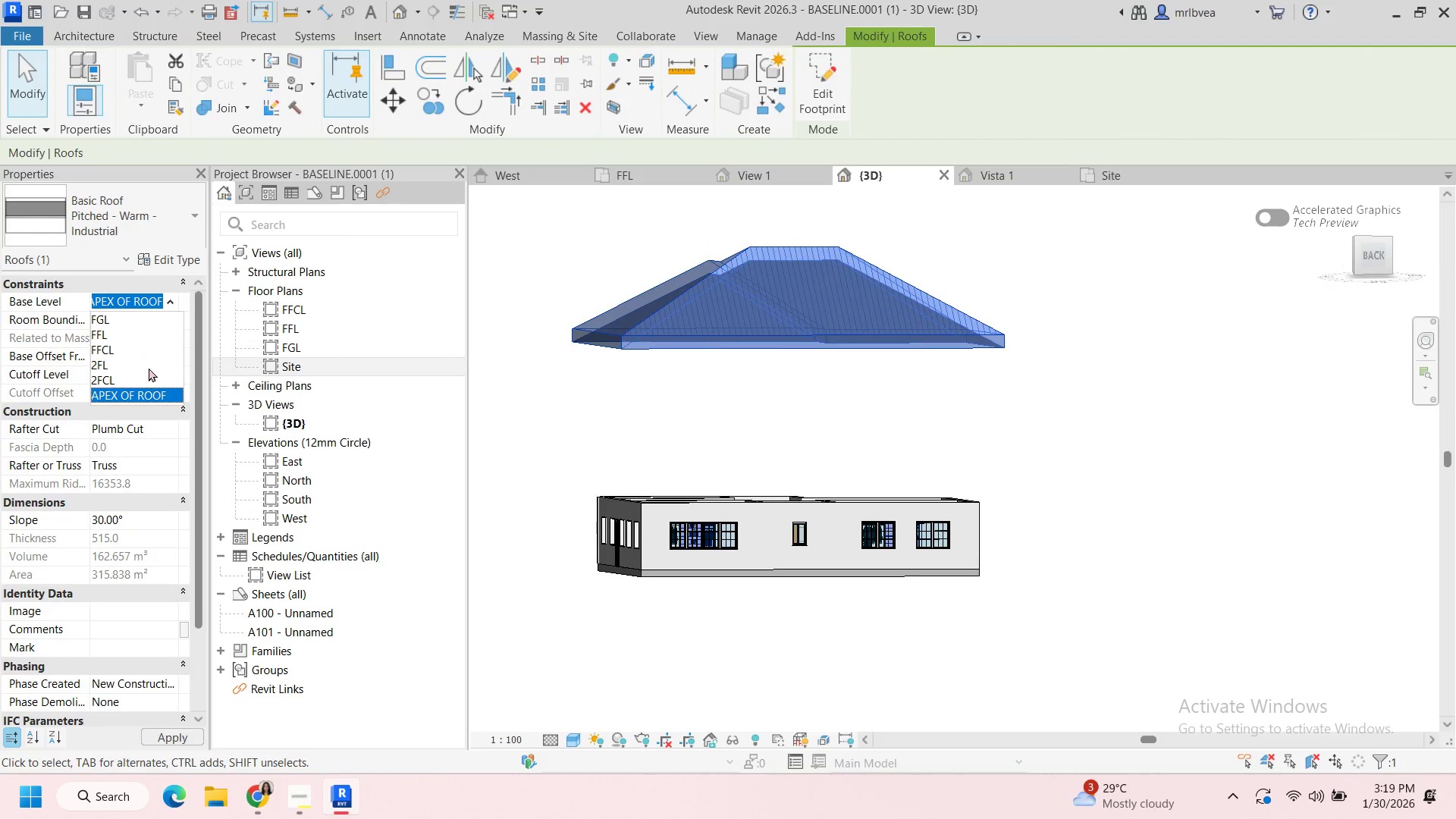 
left_click([149, 363])
 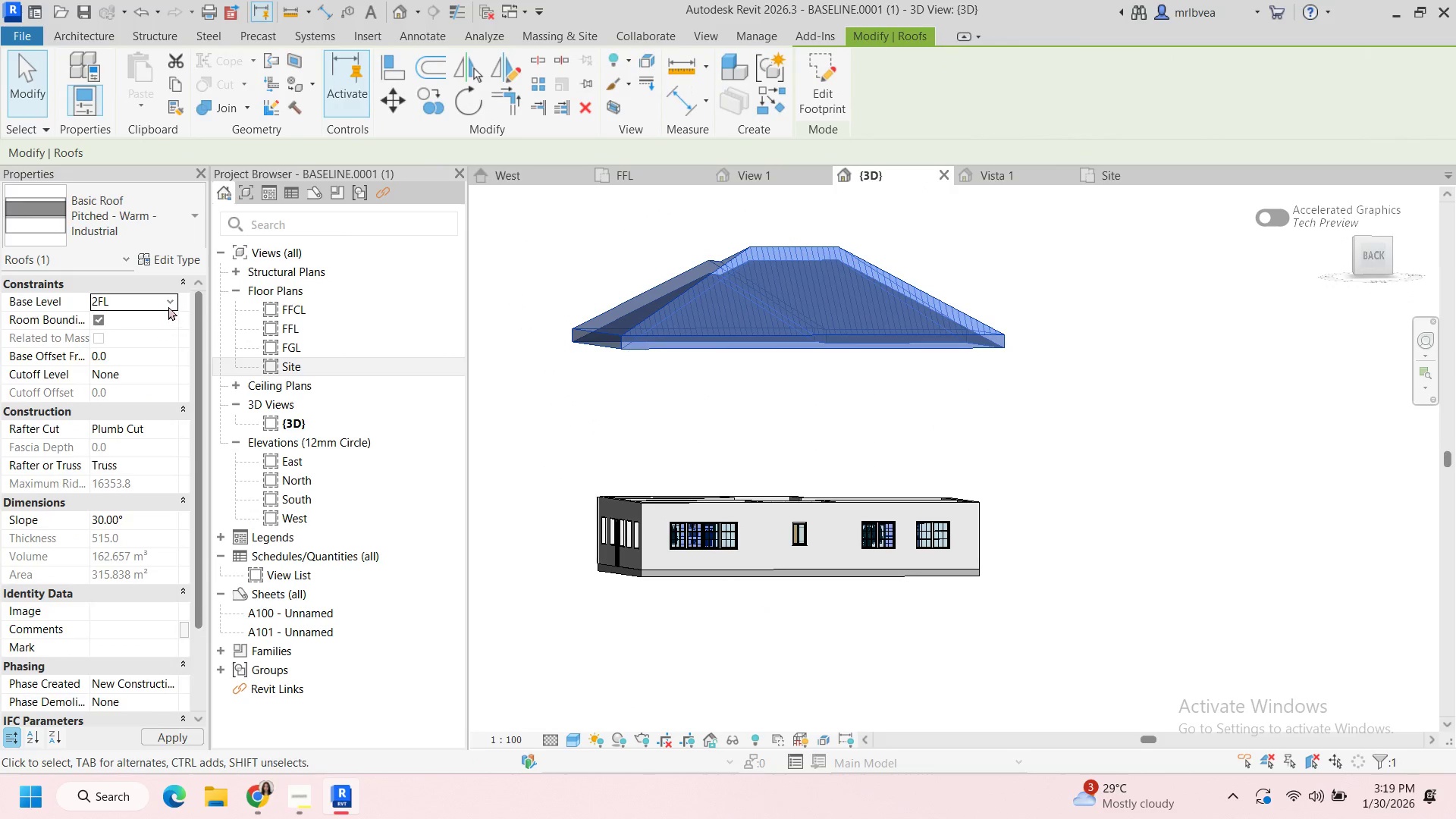 
left_click([168, 306])
 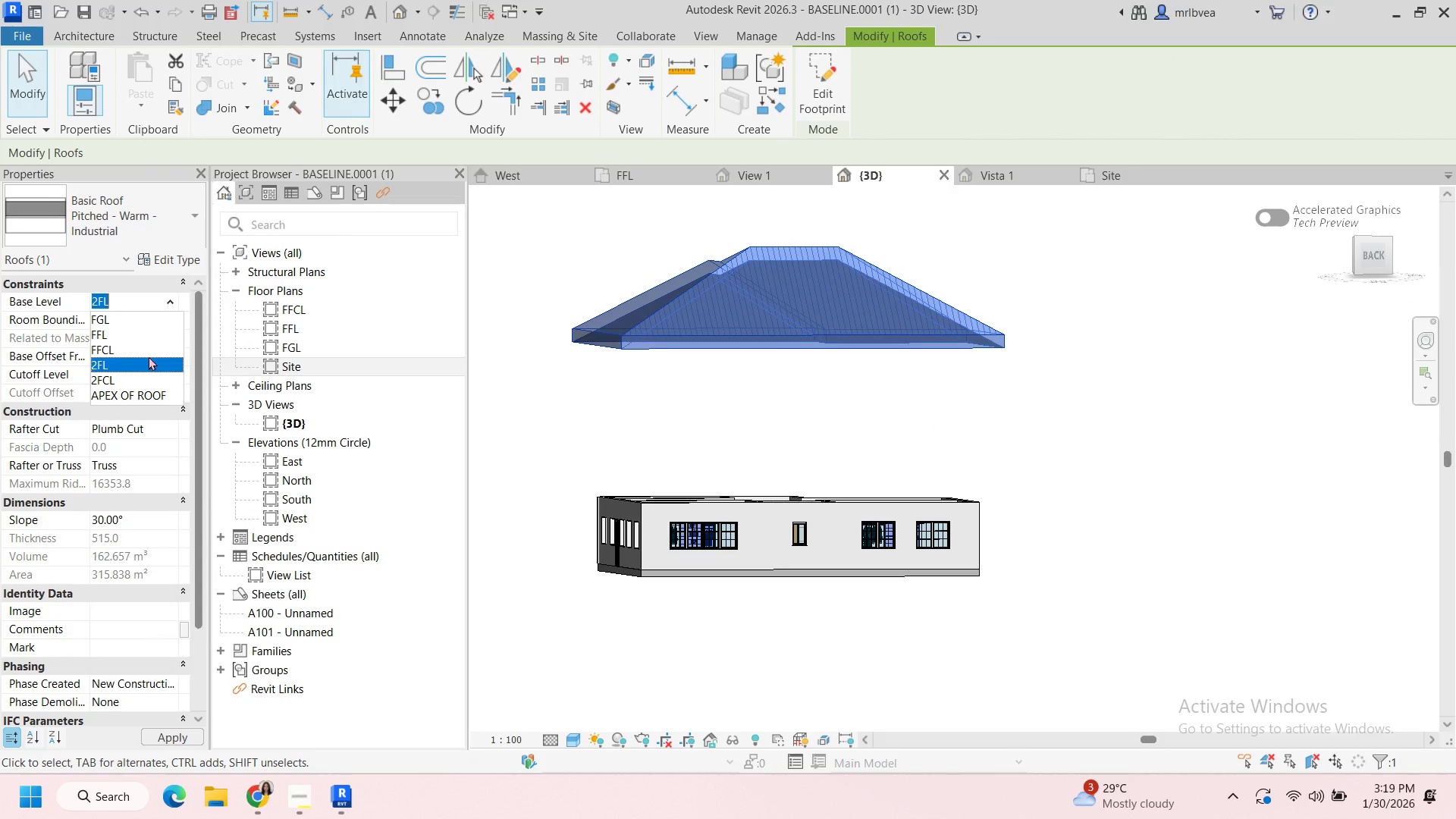 
left_click([149, 356])
 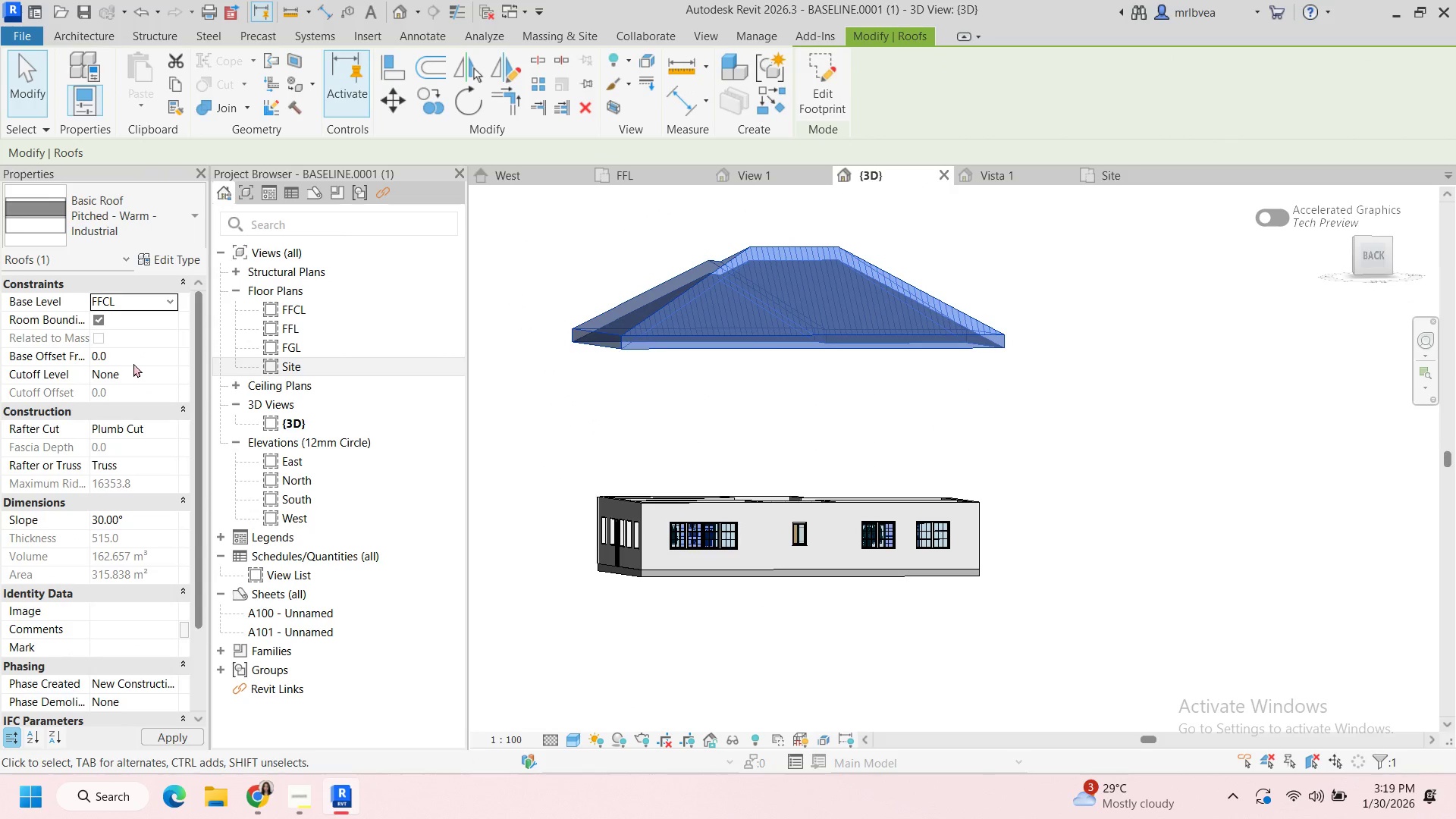 
left_click([133, 359])
 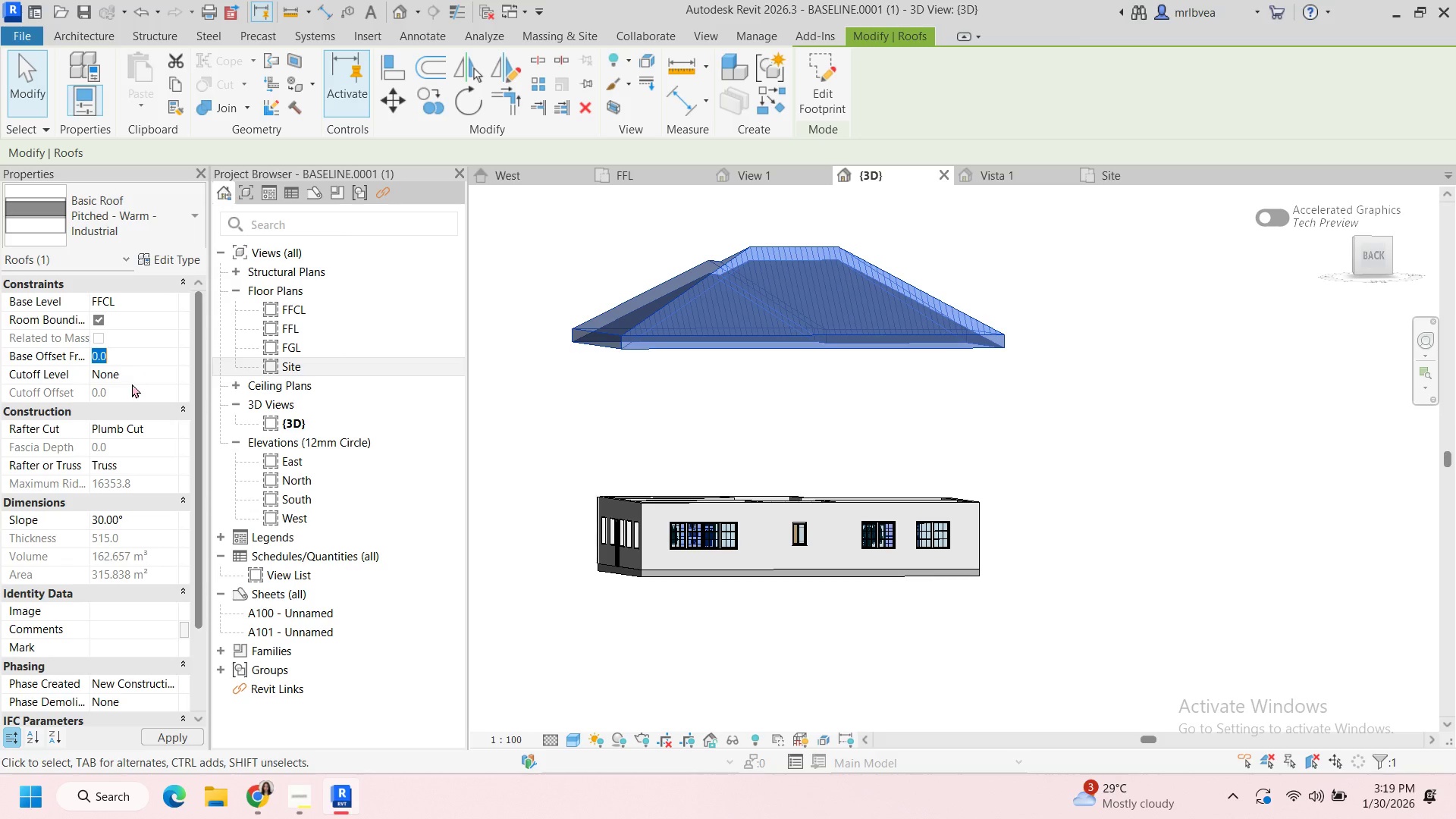 
left_click([132, 384])
 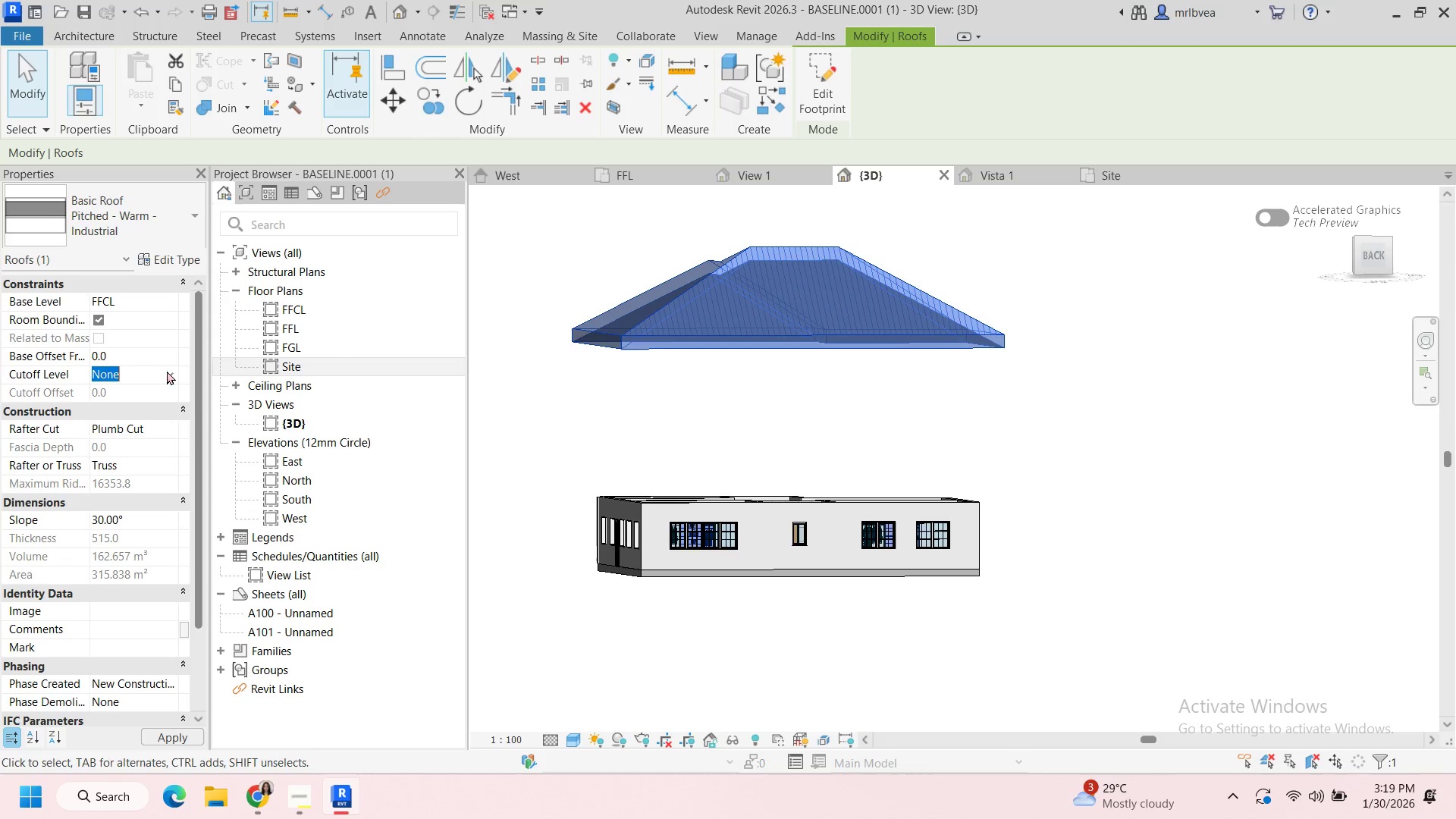 
left_click([167, 370])
 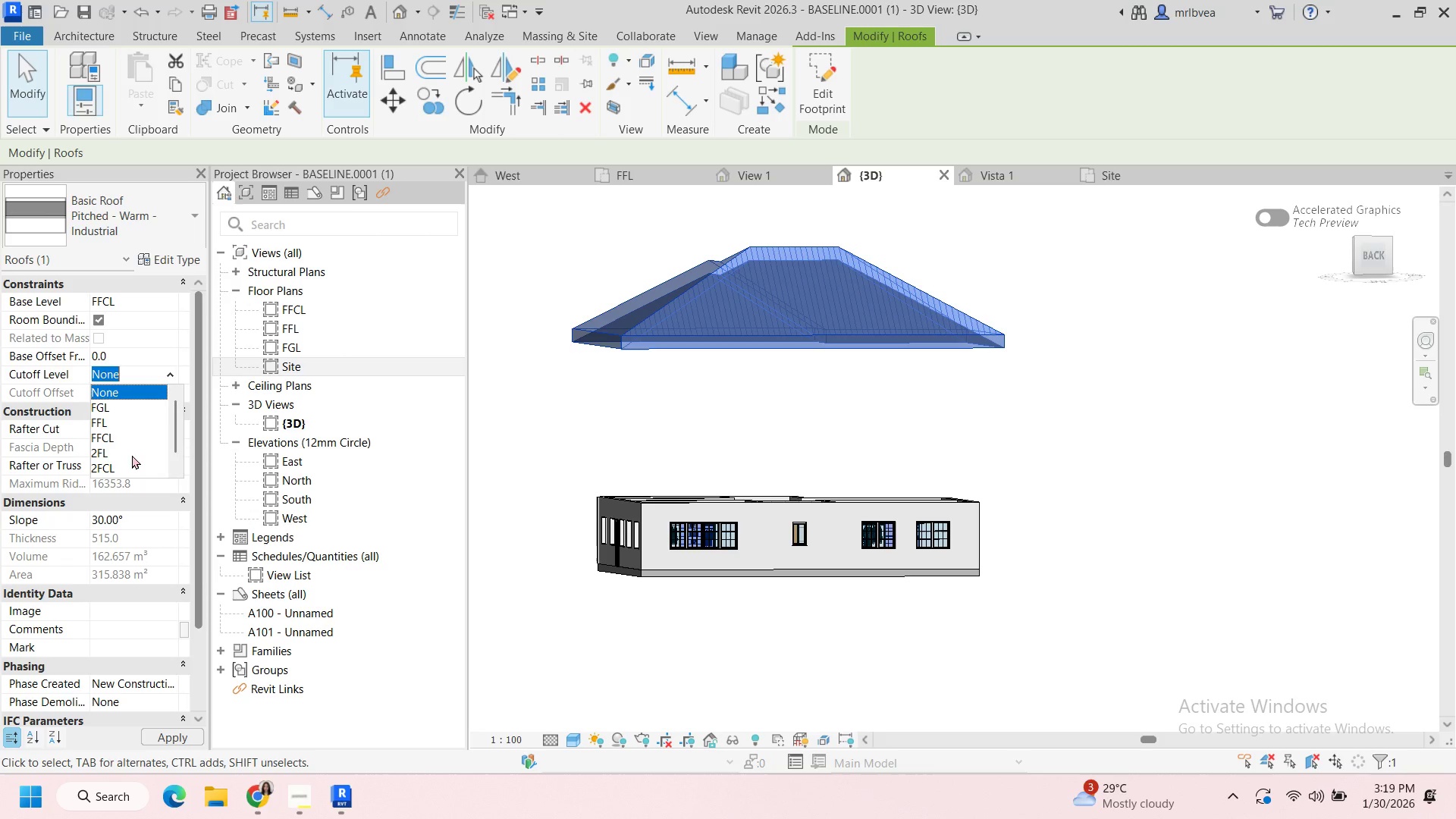 
left_click([132, 455])
 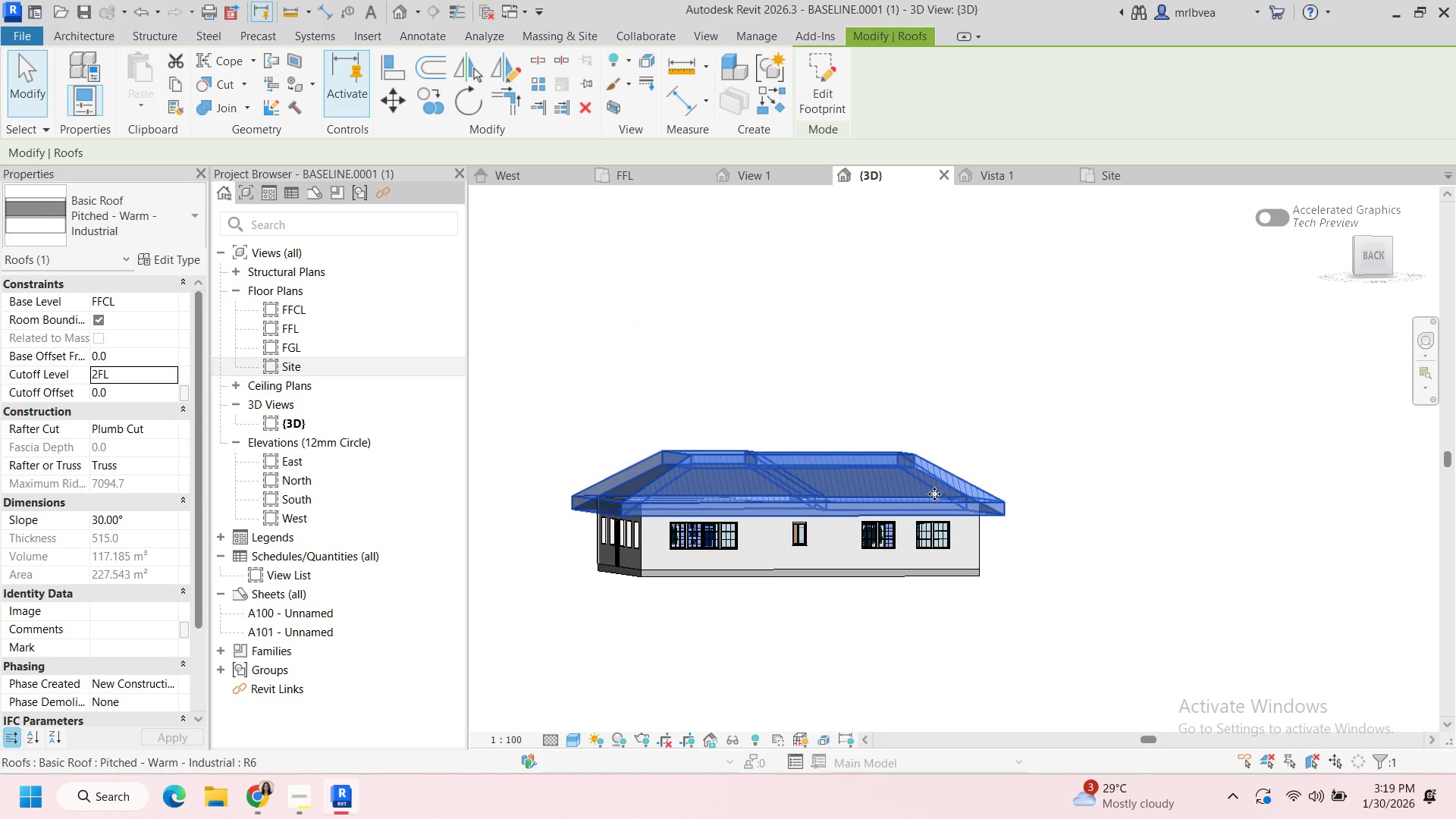 
left_click([1030, 485])
 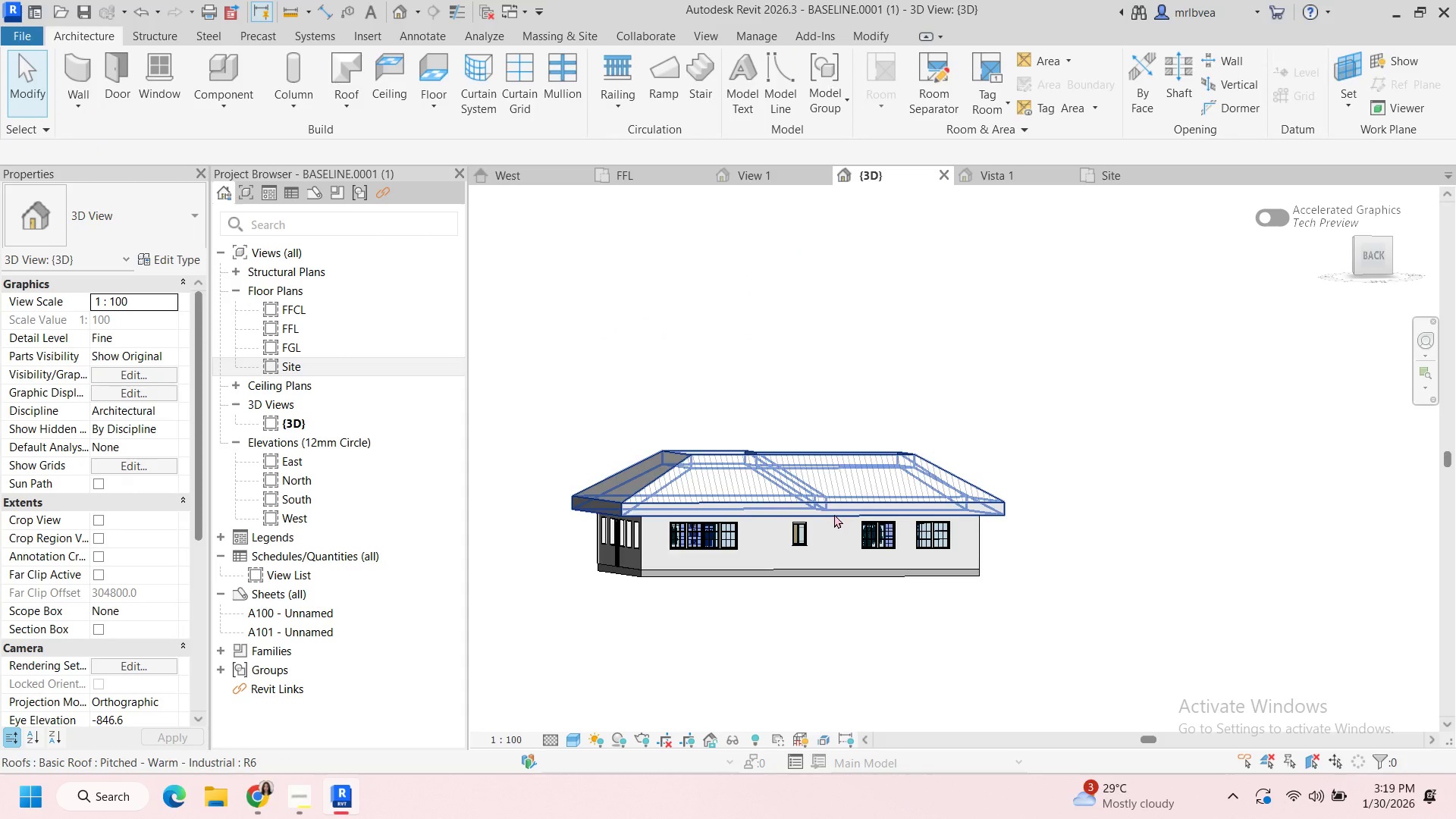 
hold_key(key=ShiftLeft, duration=0.72)
 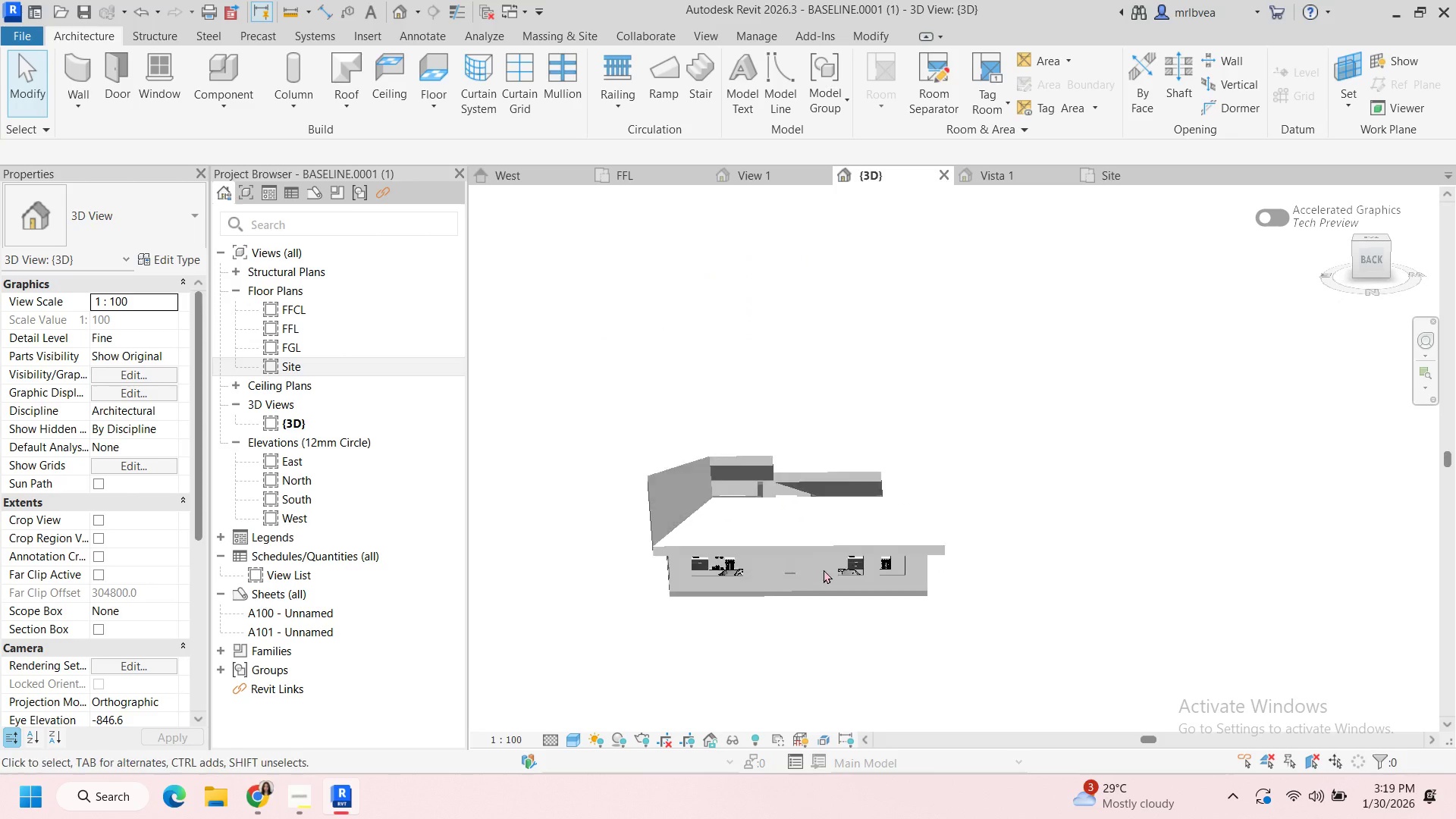 
scroll: coordinate [830, 511], scroll_direction: down, amount: 2.0
 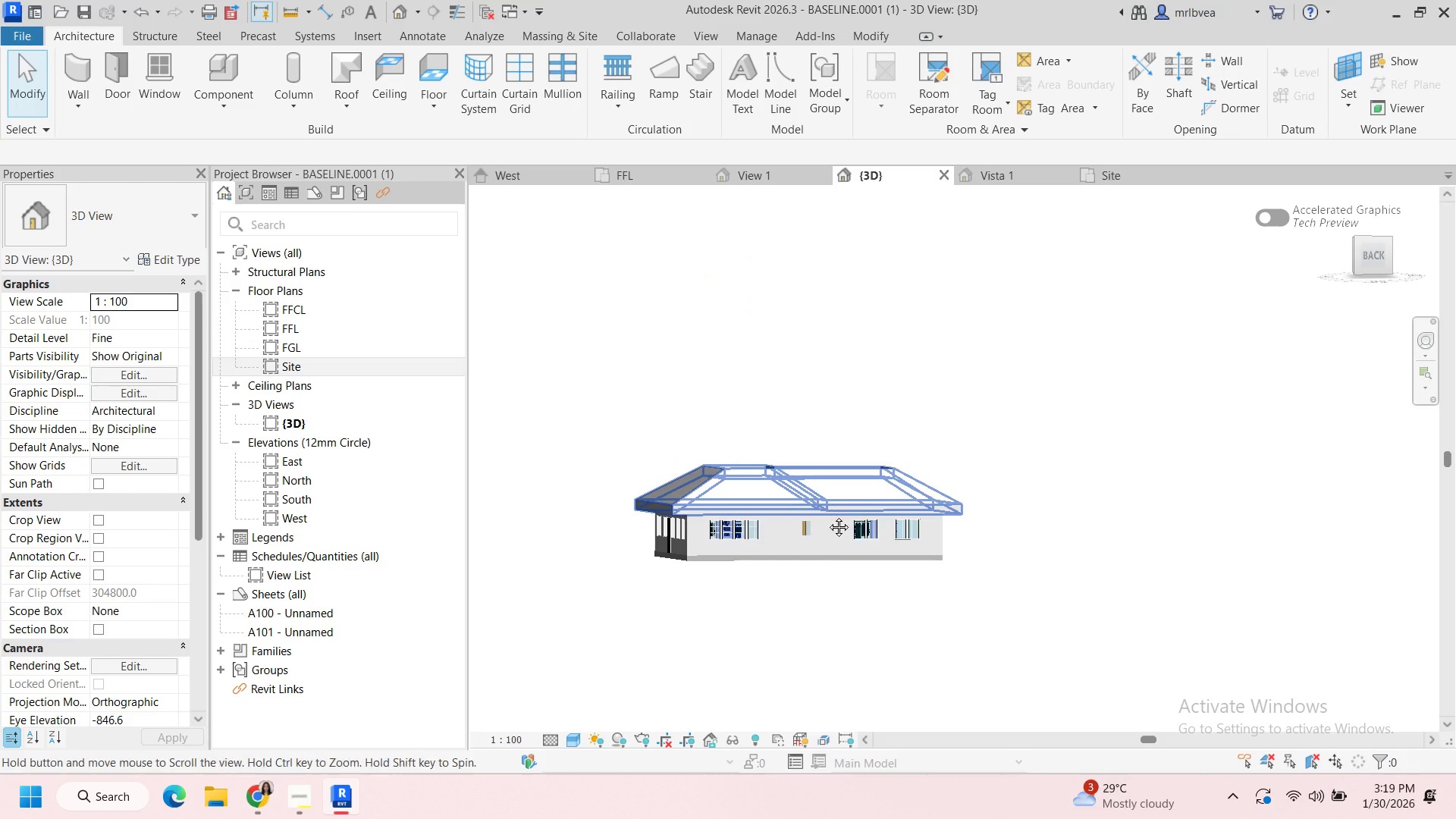 
scroll: coordinate [853, 562], scroll_direction: up, amount: 4.0
 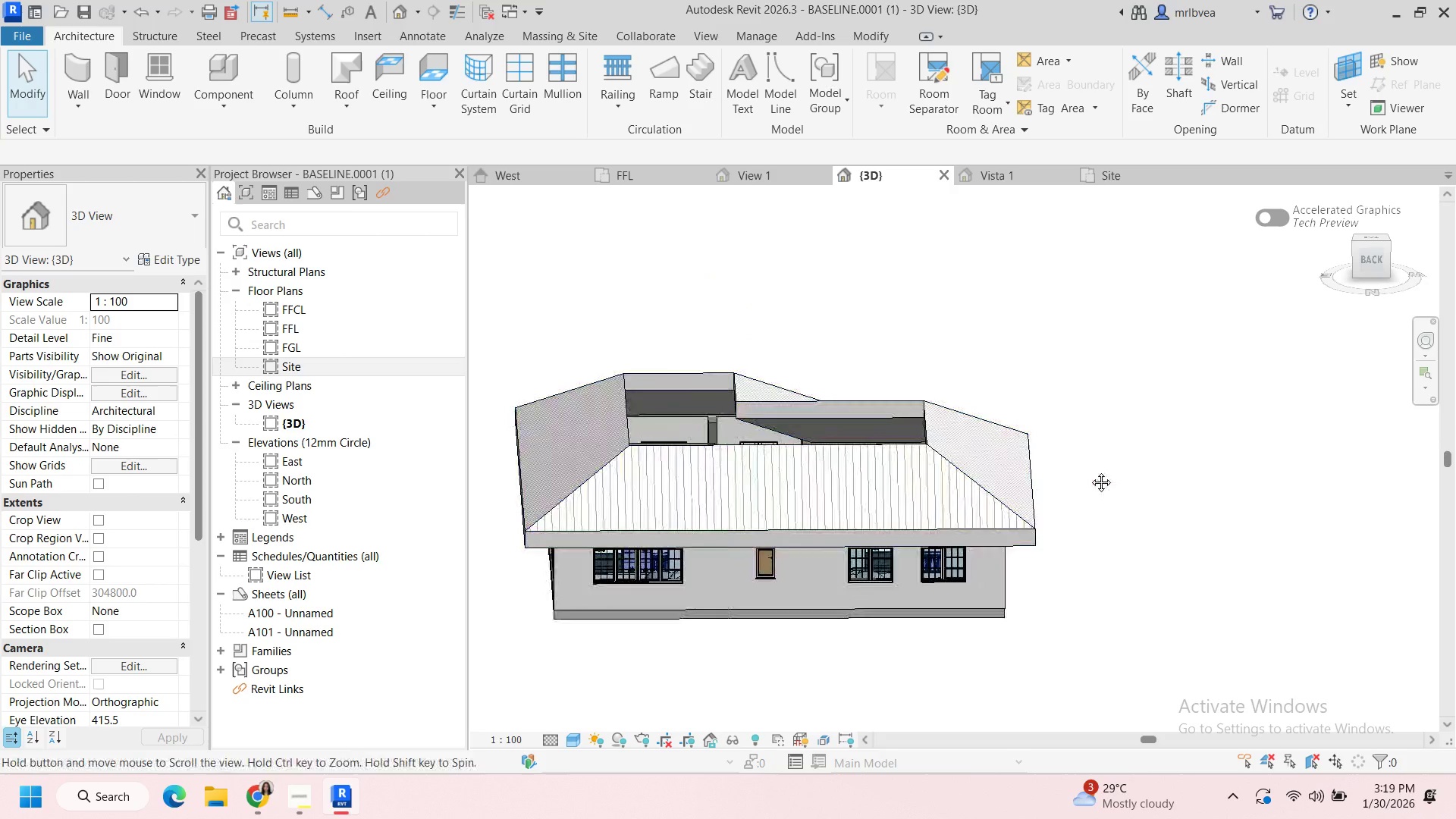 
hold_key(key=ShiftLeft, duration=1.33)
 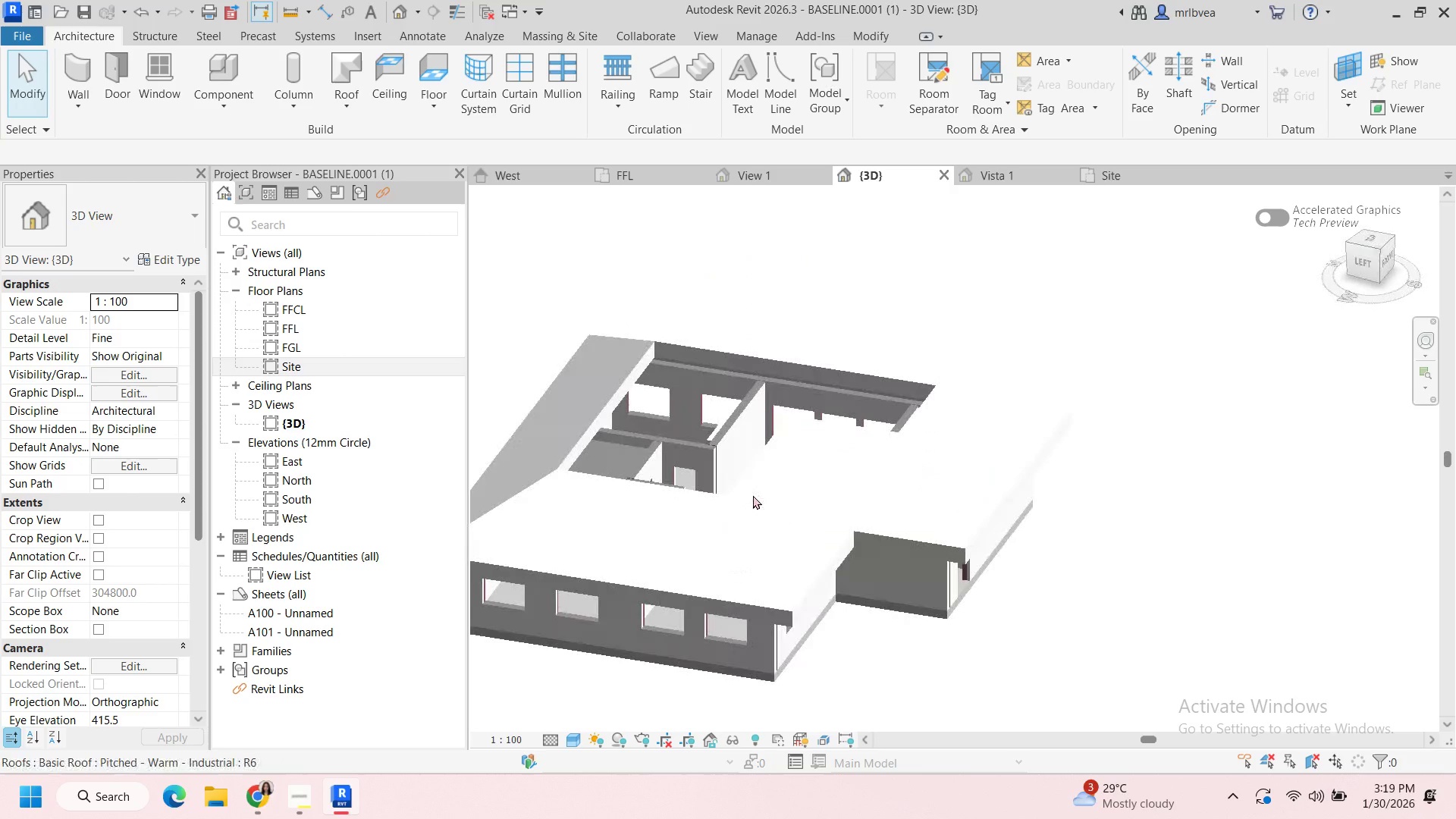 
scroll: coordinate [753, 494], scroll_direction: up, amount: 3.0
 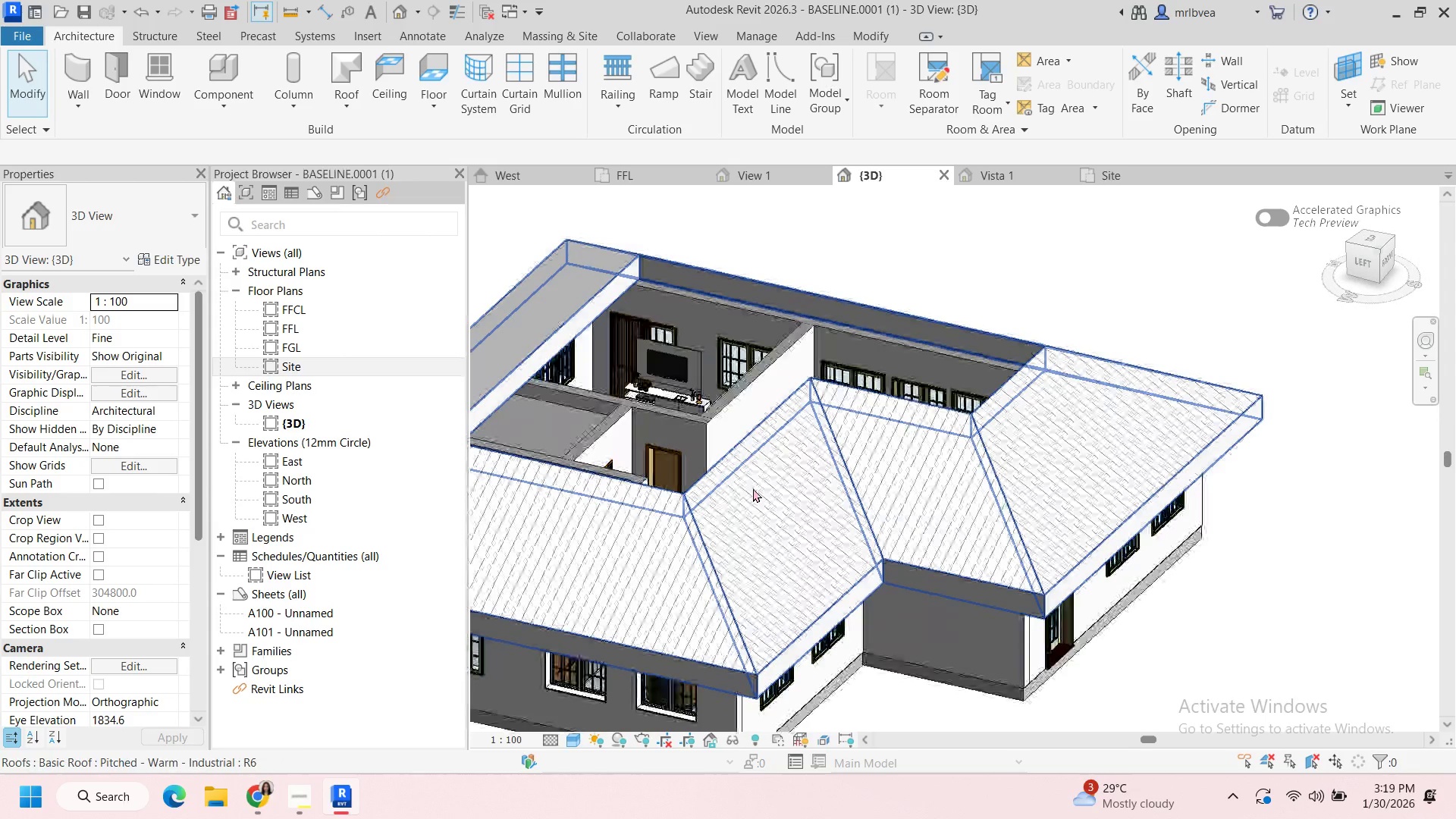 
scroll: coordinate [532, 462], scroll_direction: down, amount: 4.0
 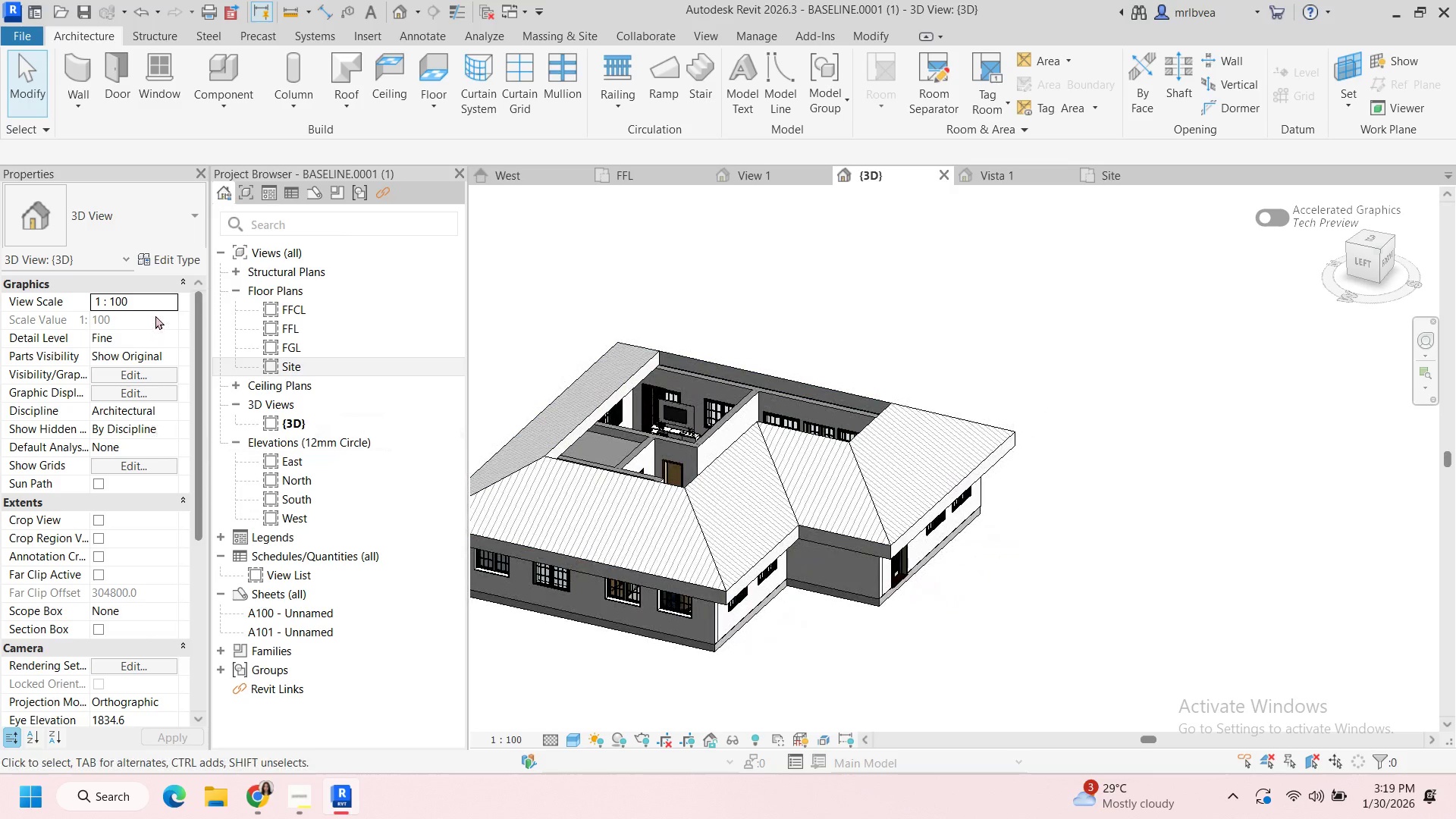 
left_click([781, 463])
 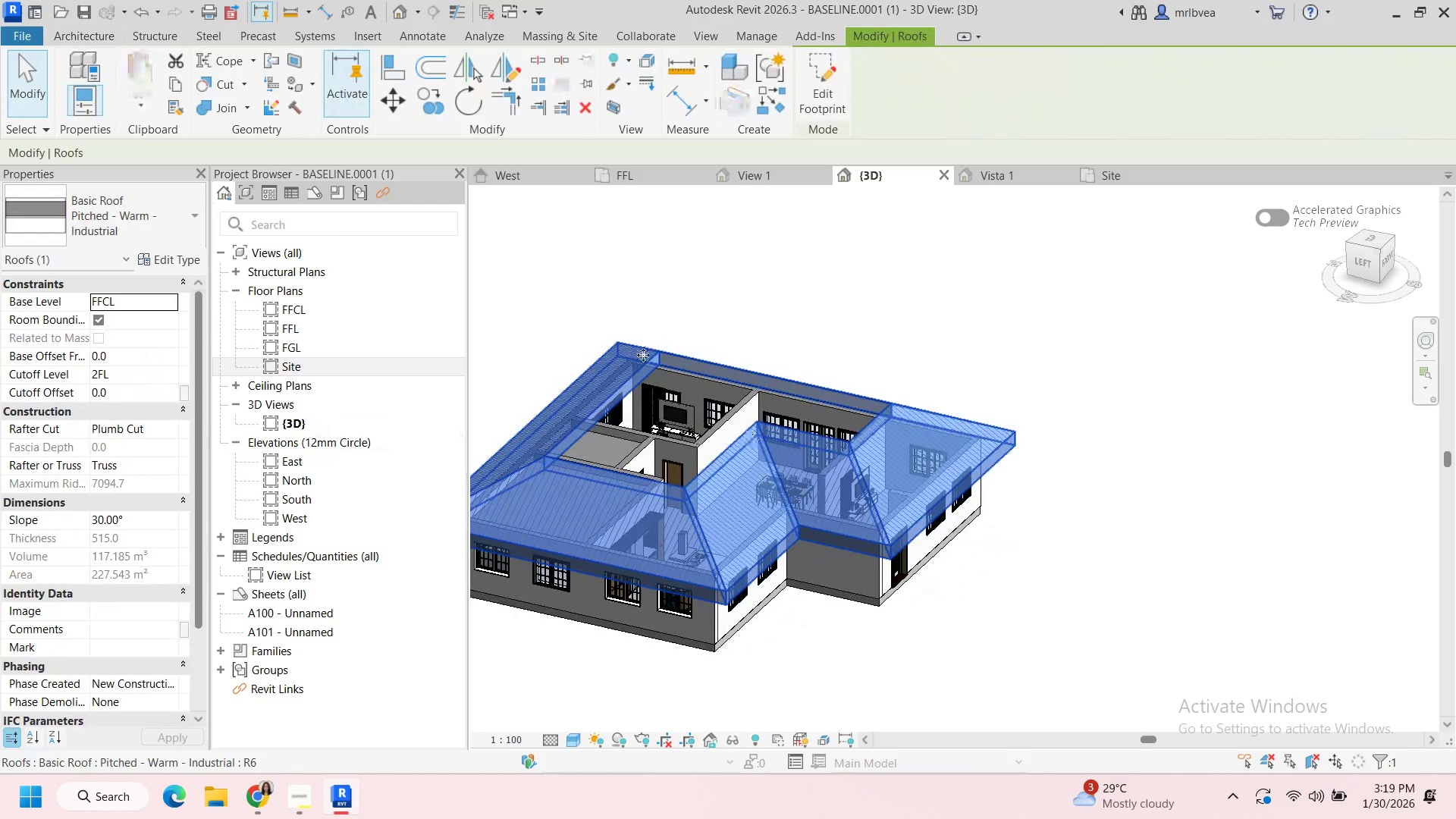 
left_click([658, 319])
 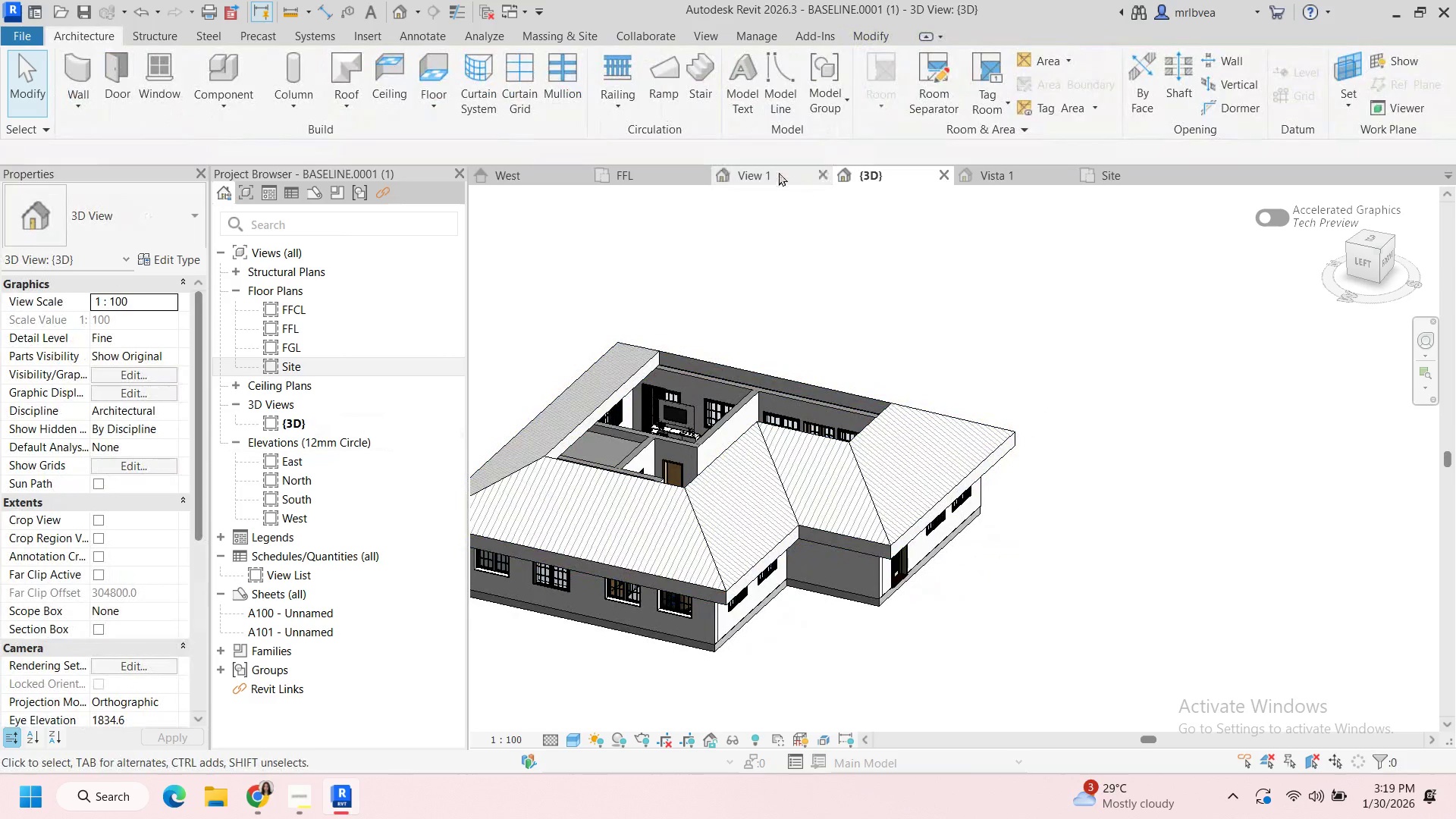 
left_click([774, 171])
 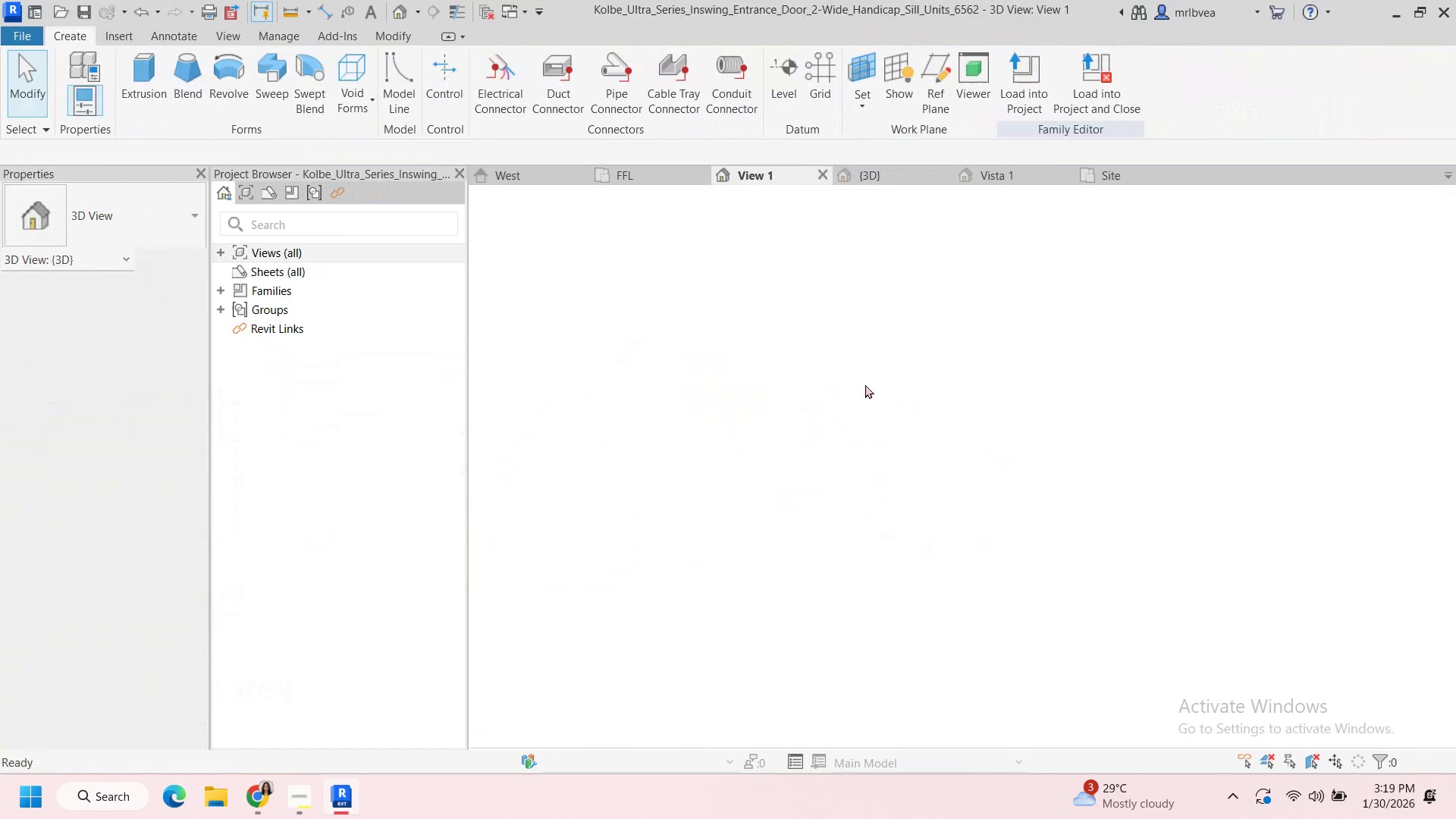 
scroll: coordinate [994, 410], scroll_direction: none, amount: 0.0
 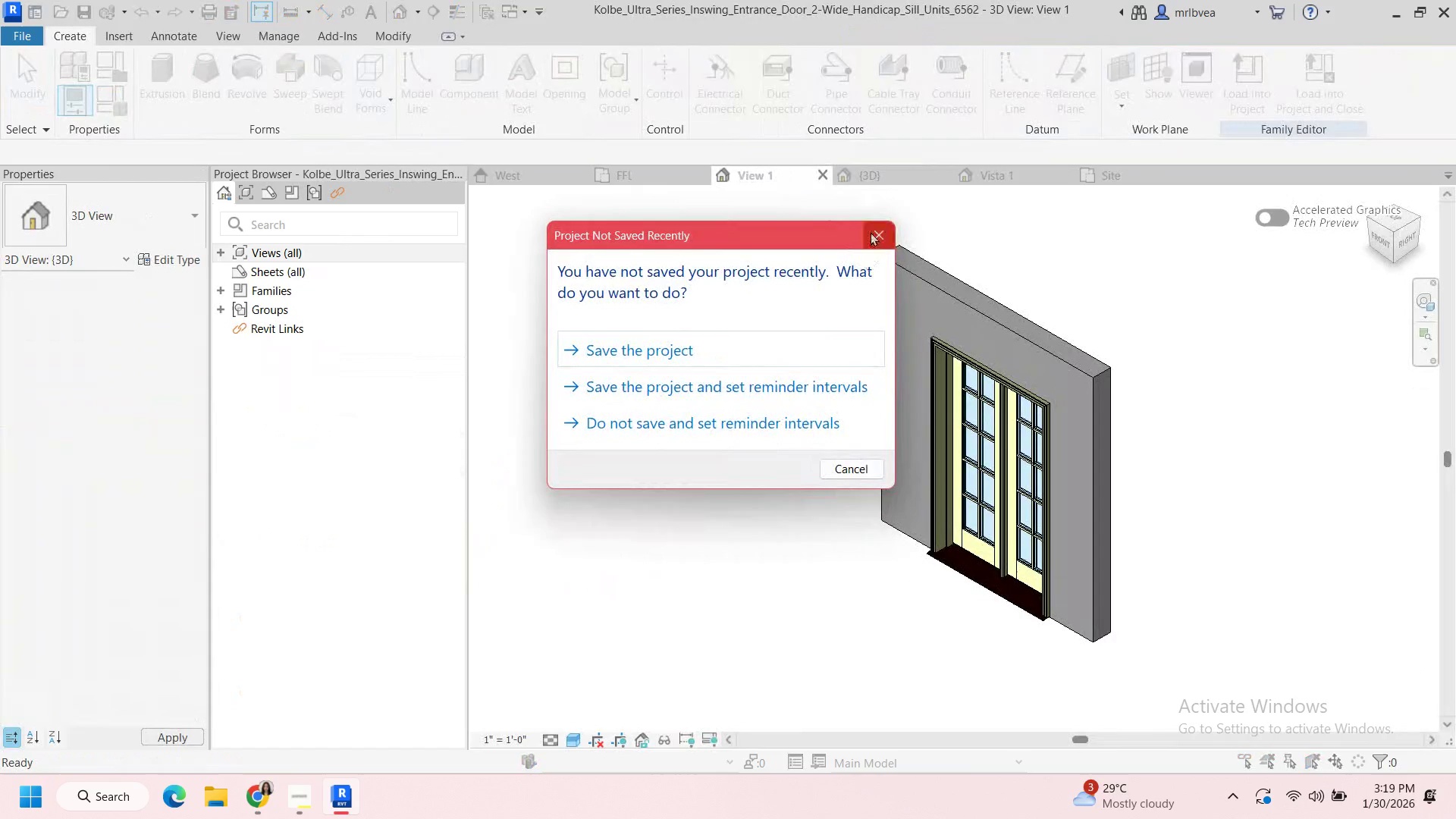 
left_click([874, 229])
 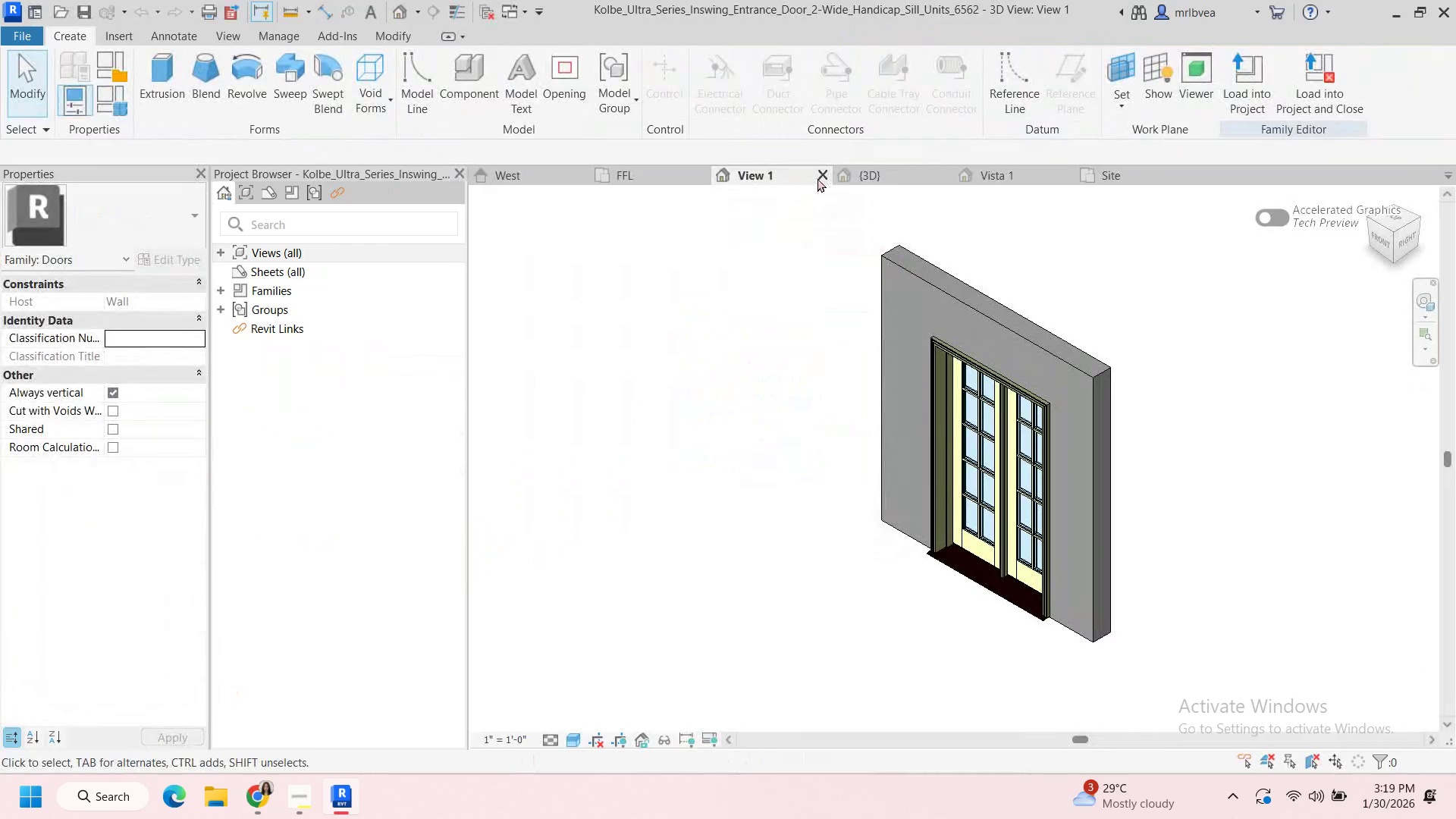 
left_click([822, 177])
 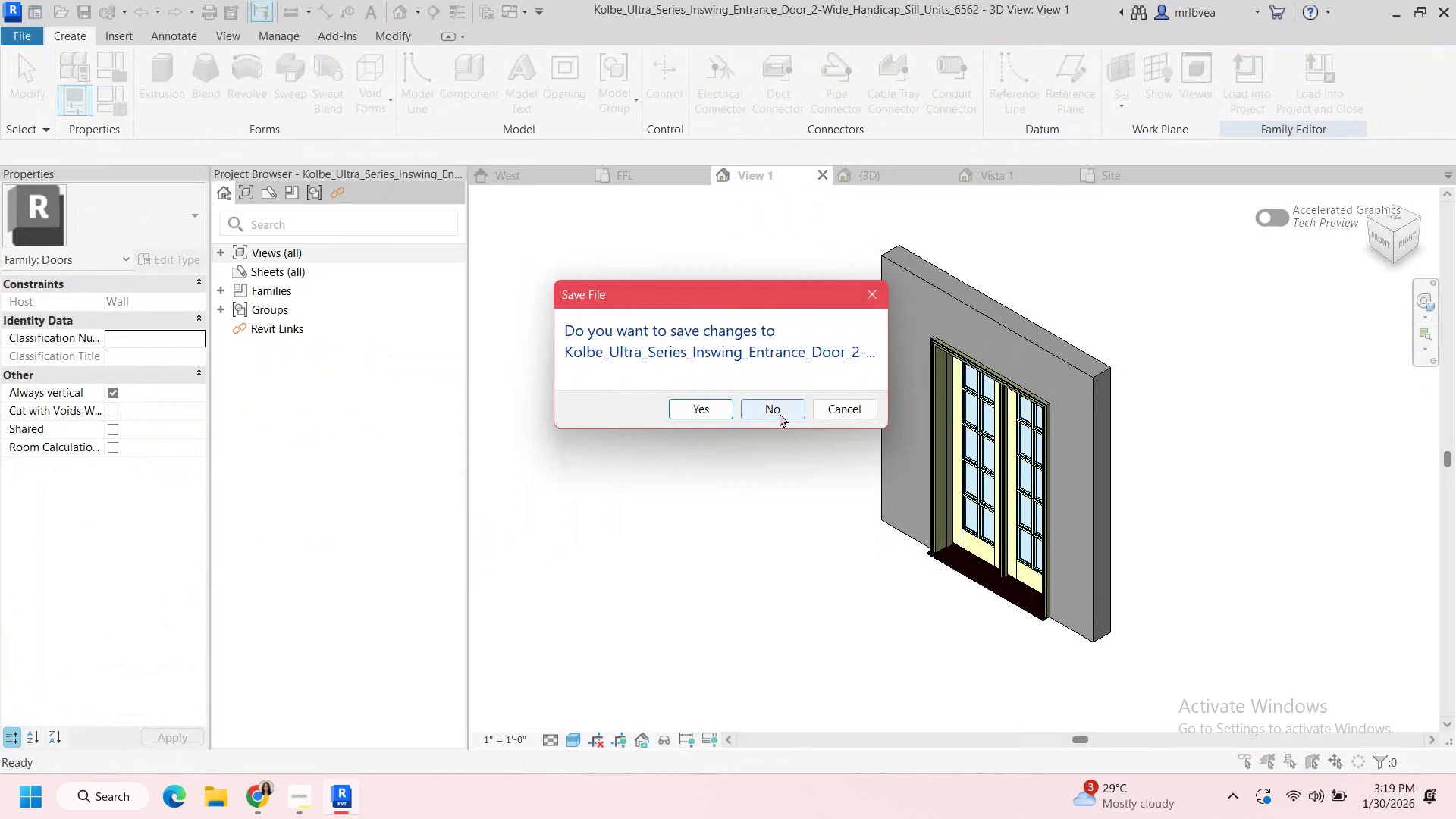 
left_click([780, 413])
 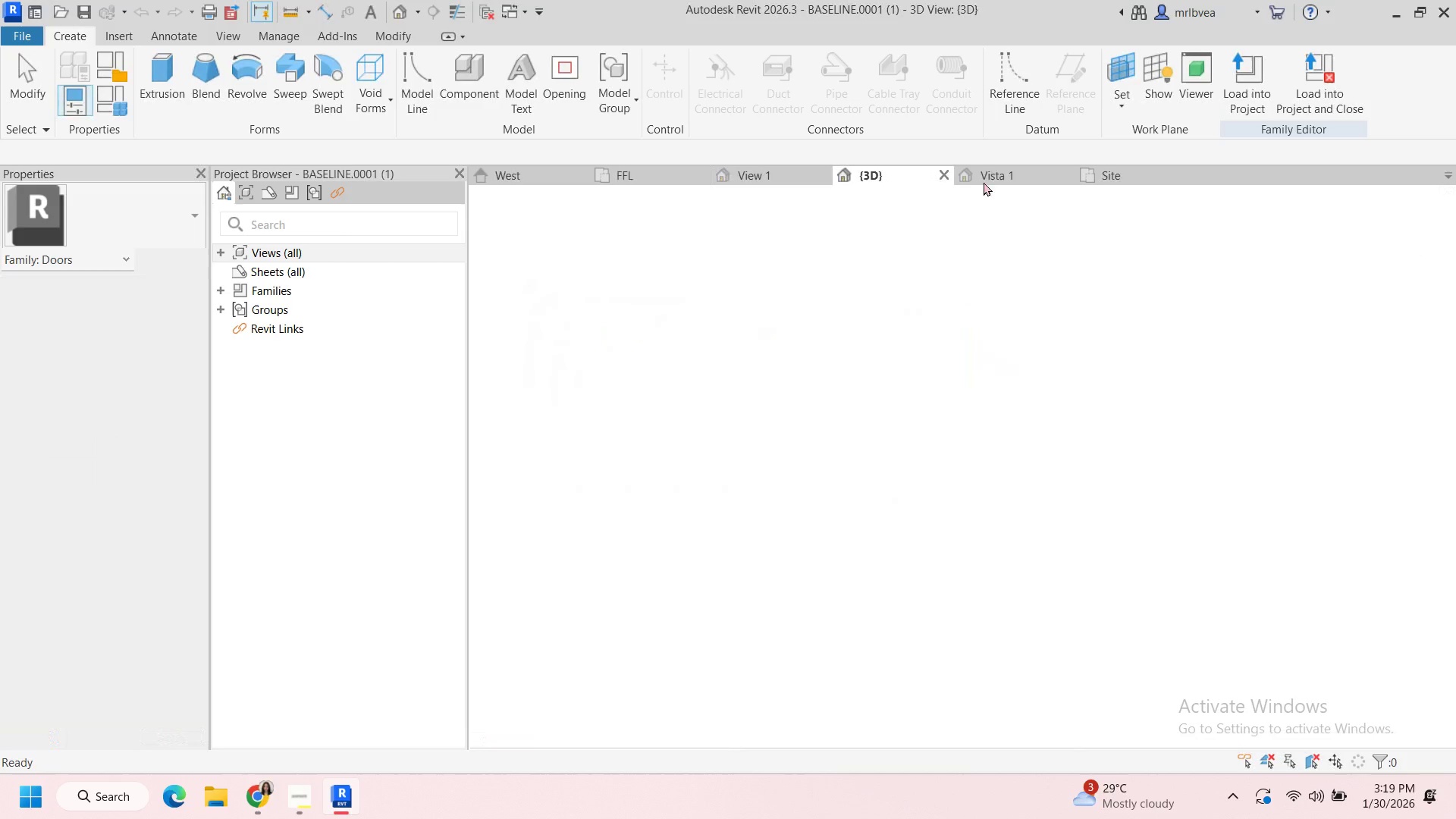 
left_click([993, 176])
 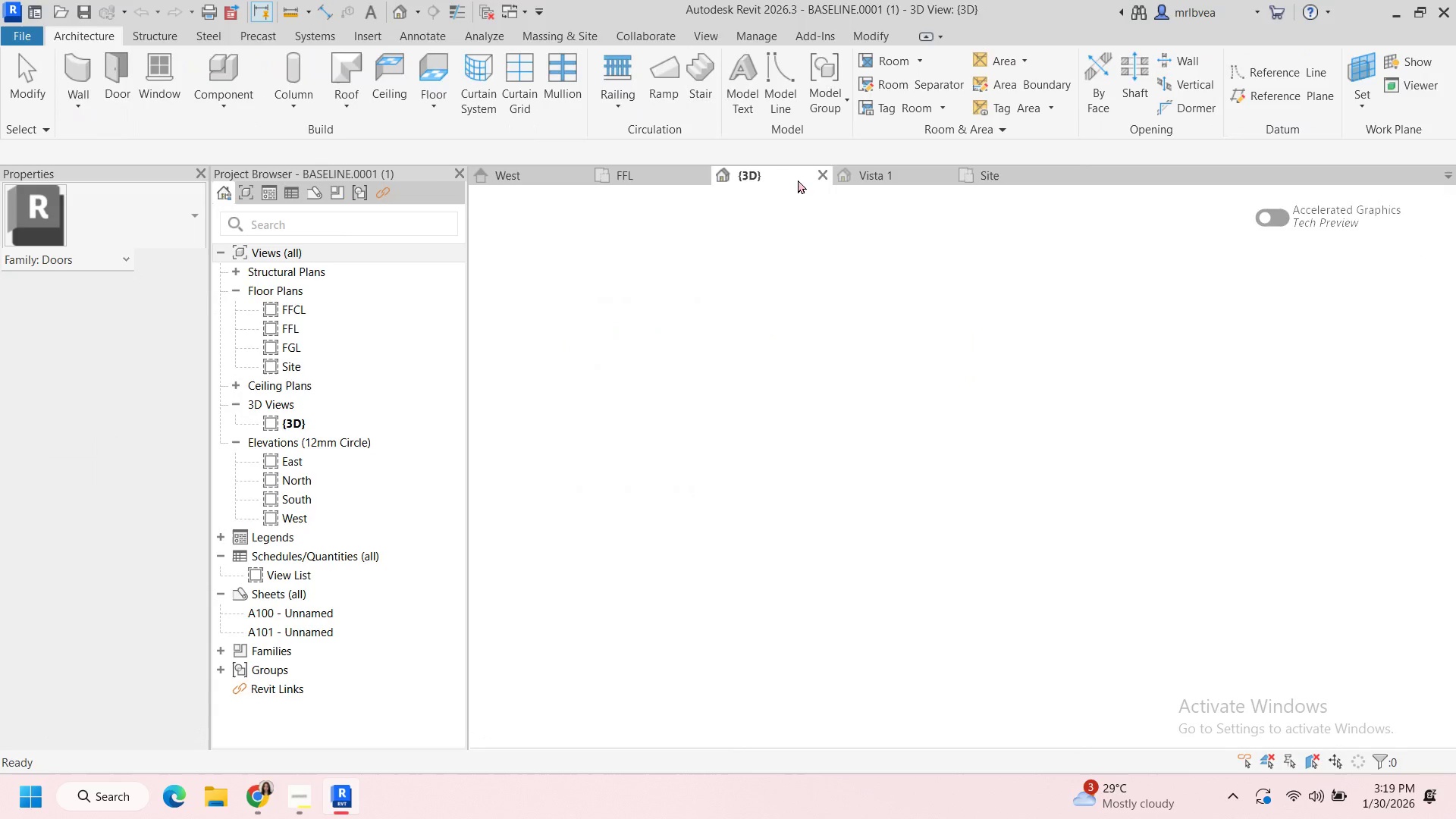 
left_click([799, 179])
 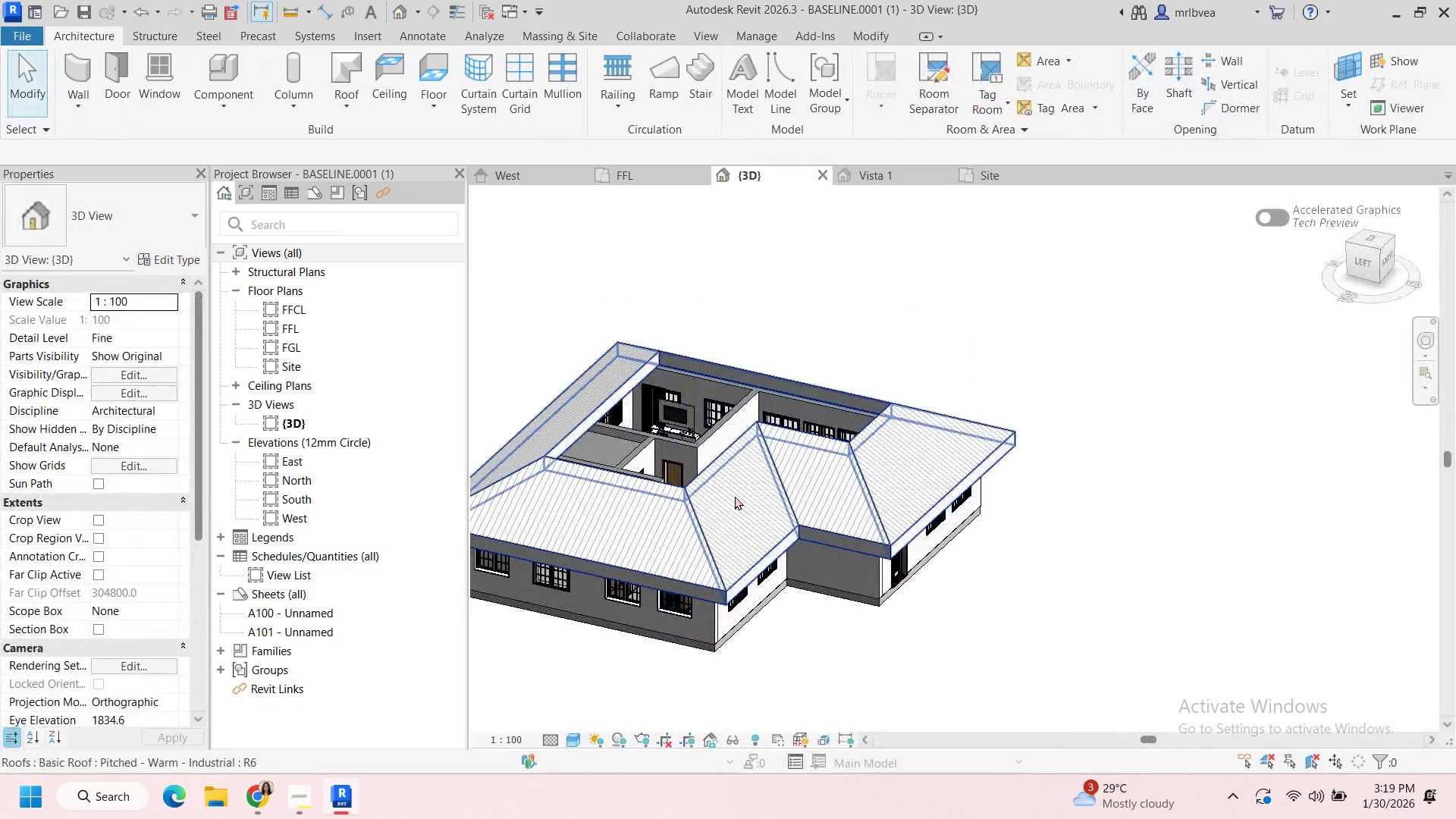 
left_click([732, 506])
 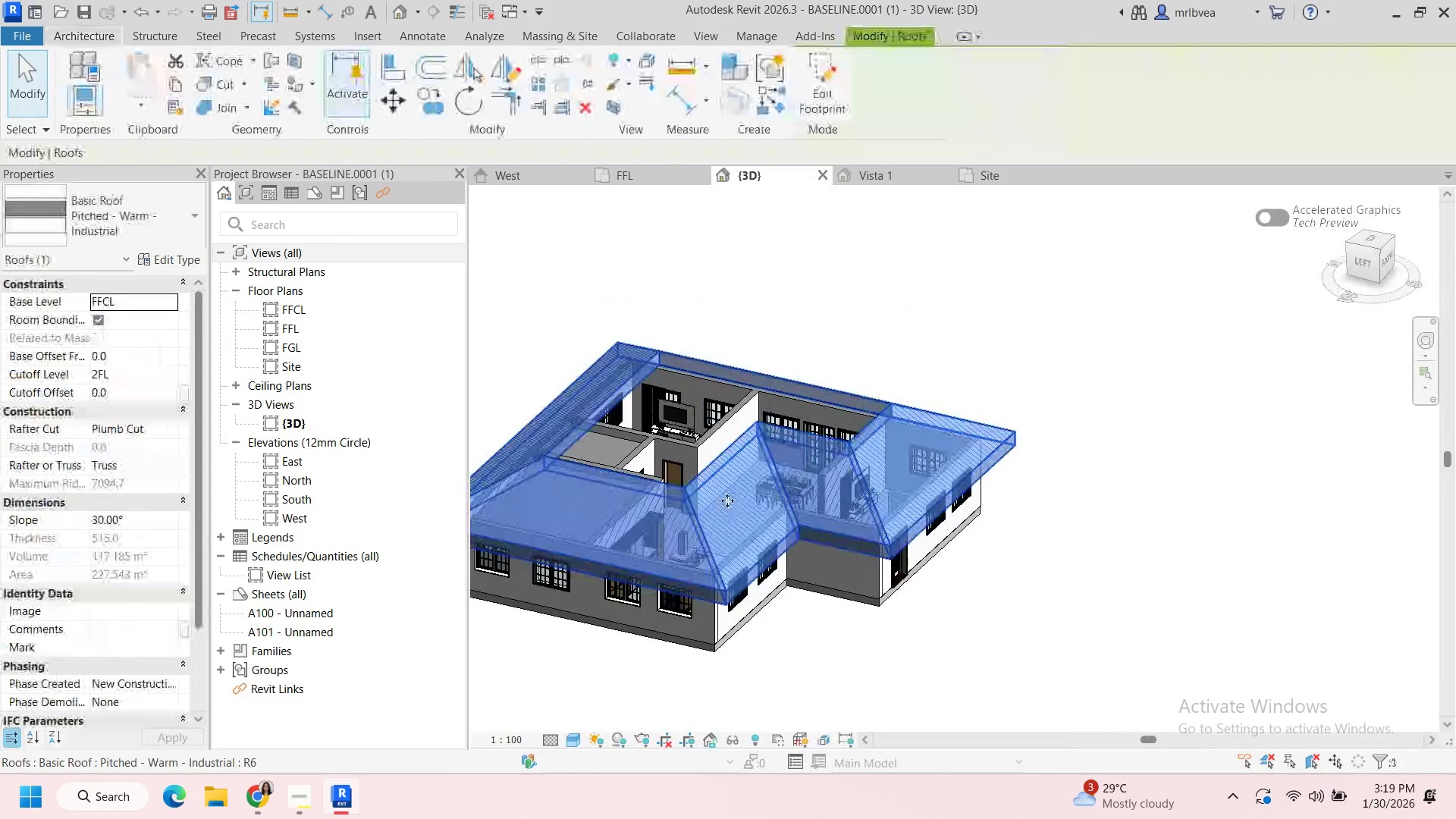 
scroll: coordinate [720, 485], scroll_direction: down, amount: 2.0
 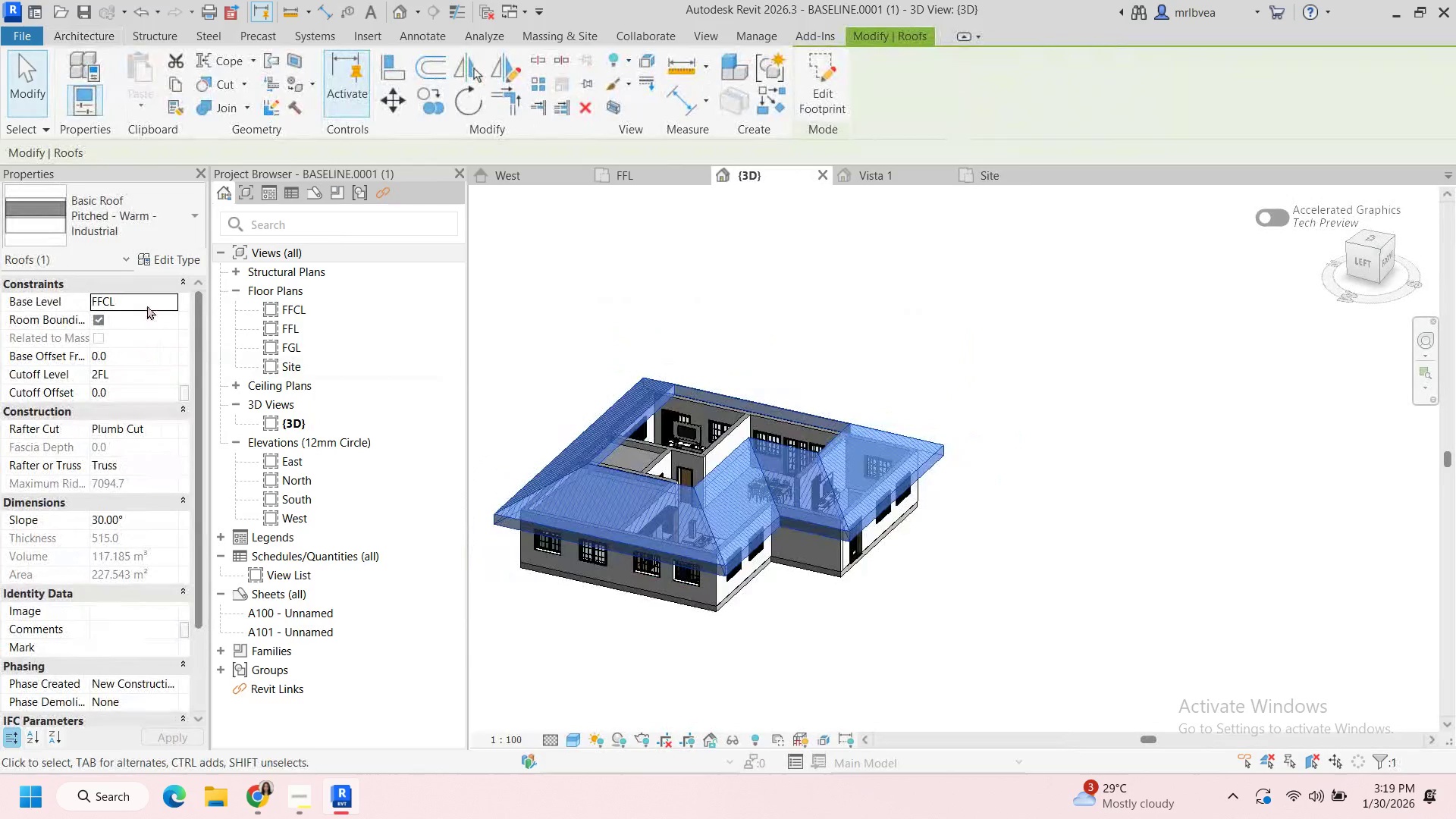 
left_click([147, 306])
 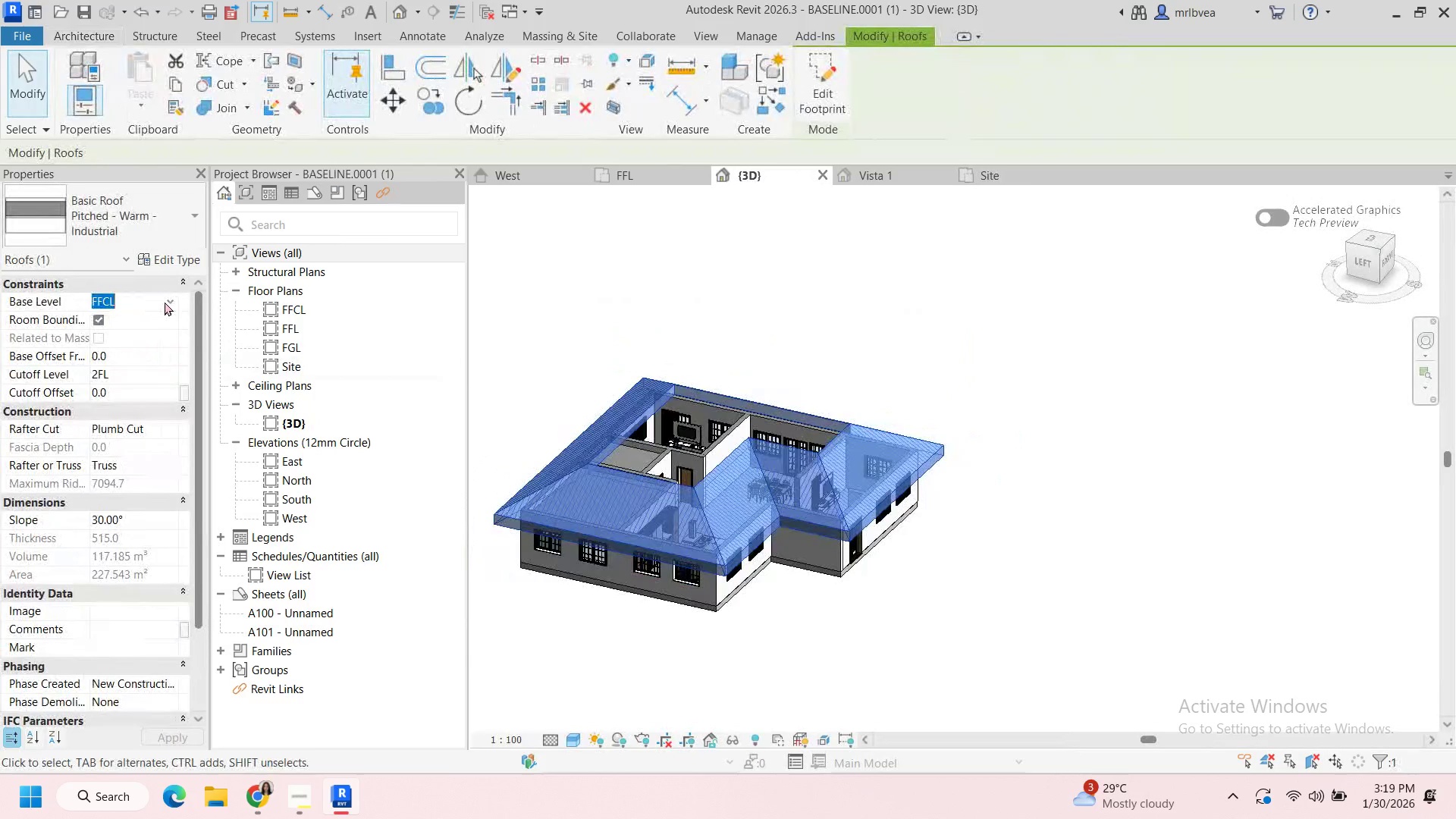 
left_click([165, 302])
 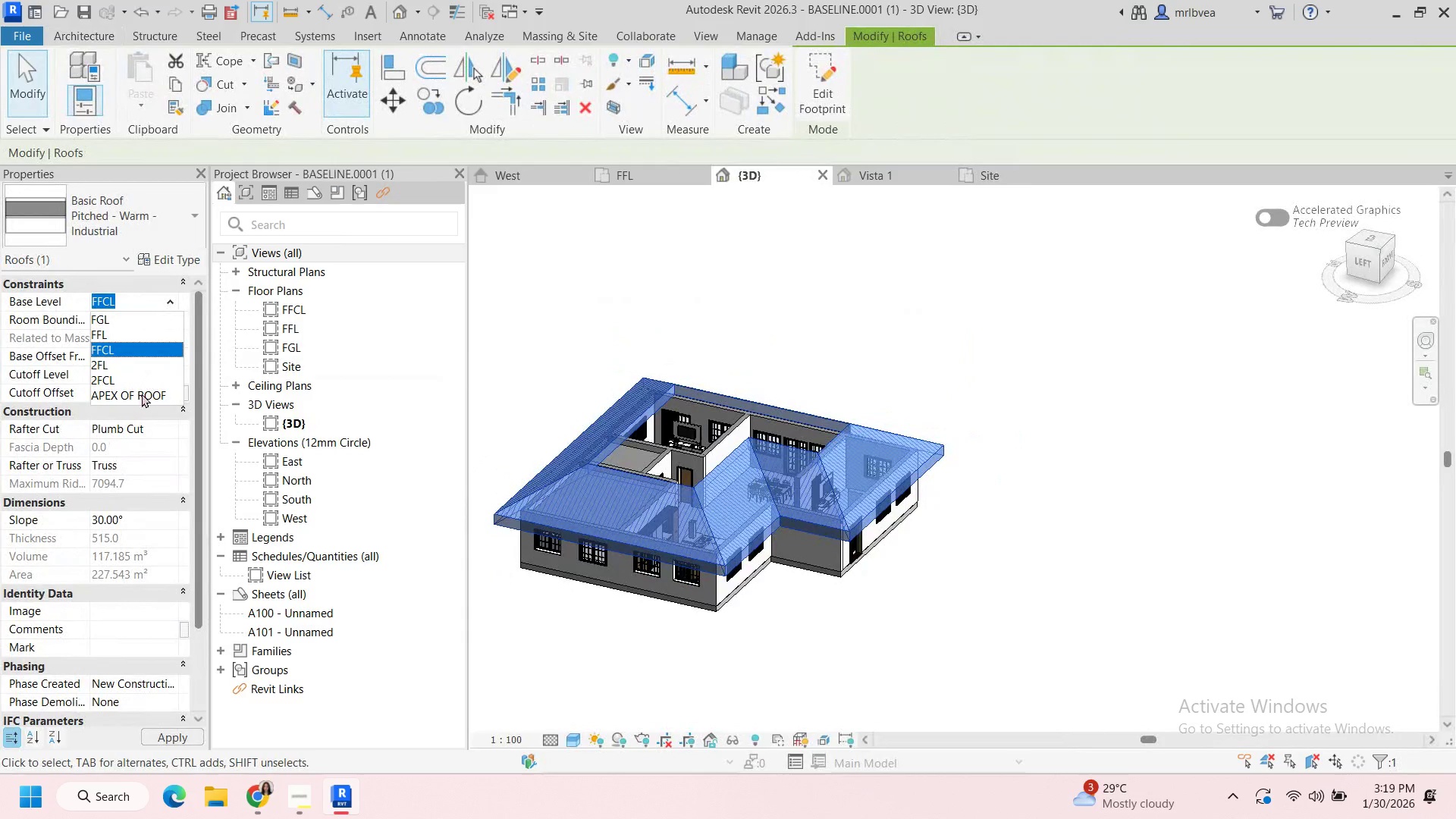 
left_click([141, 396])
 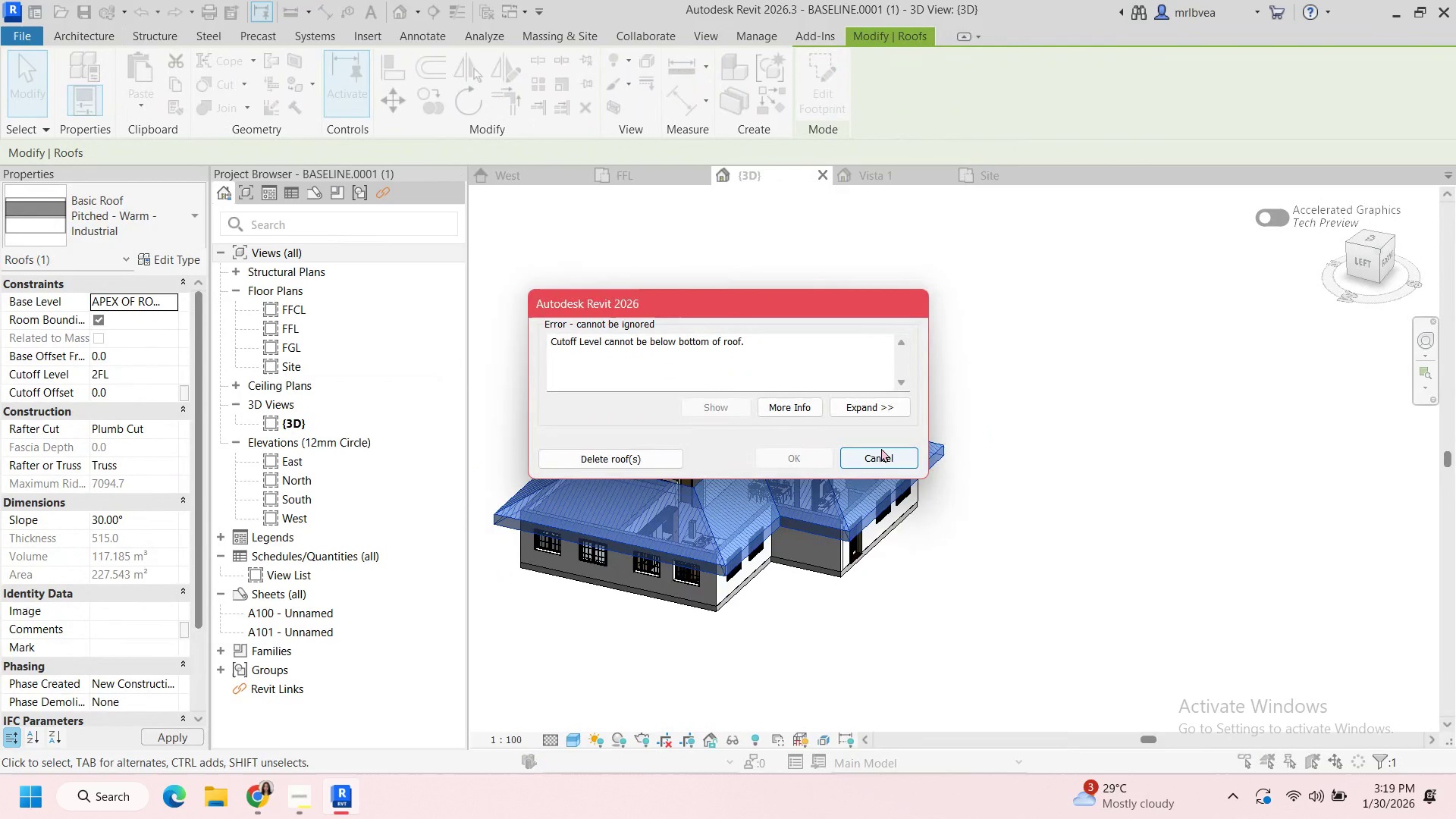 
left_click([877, 457])
 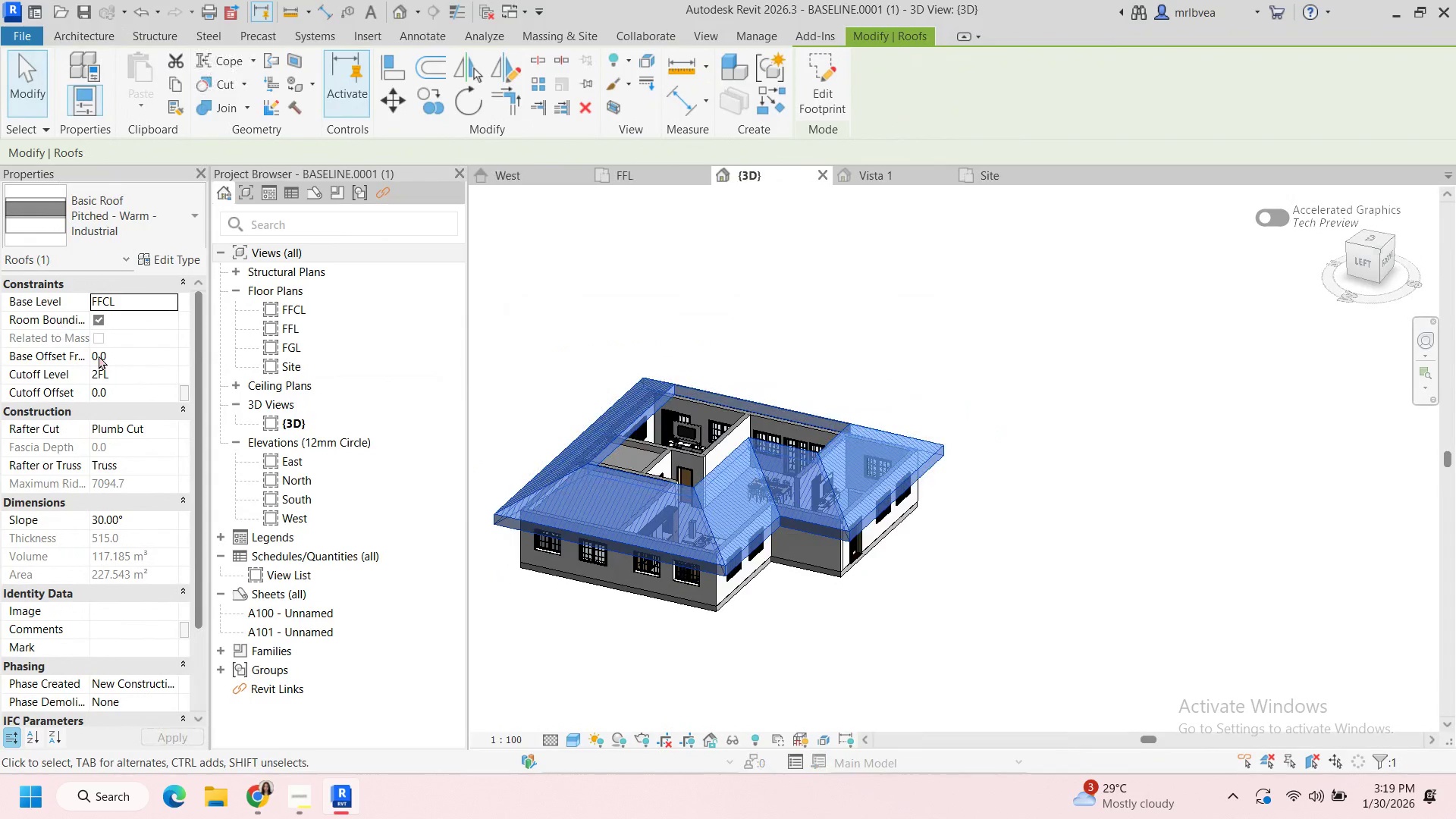 
left_click([116, 369])
 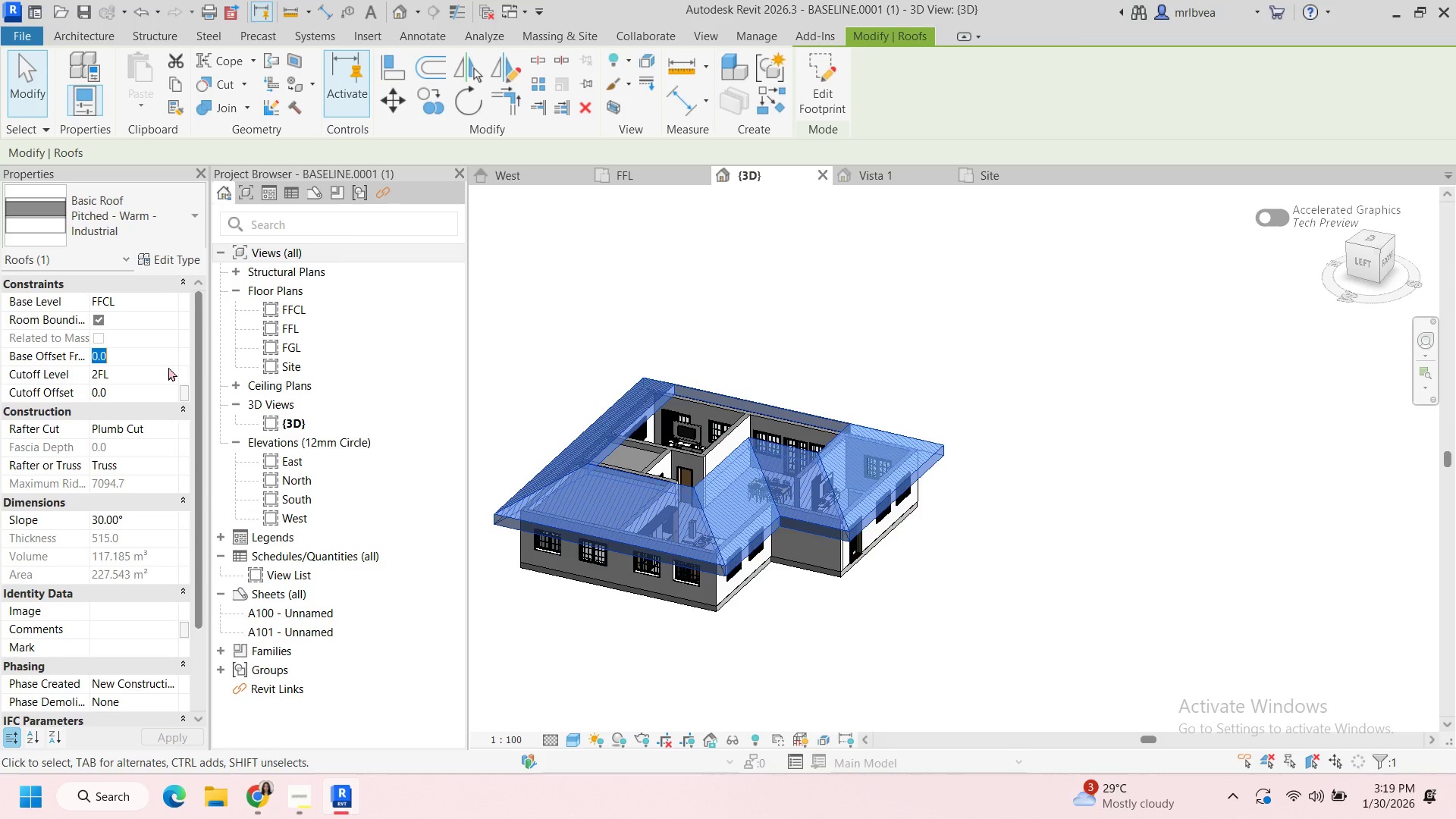 
double_click([177, 379])
 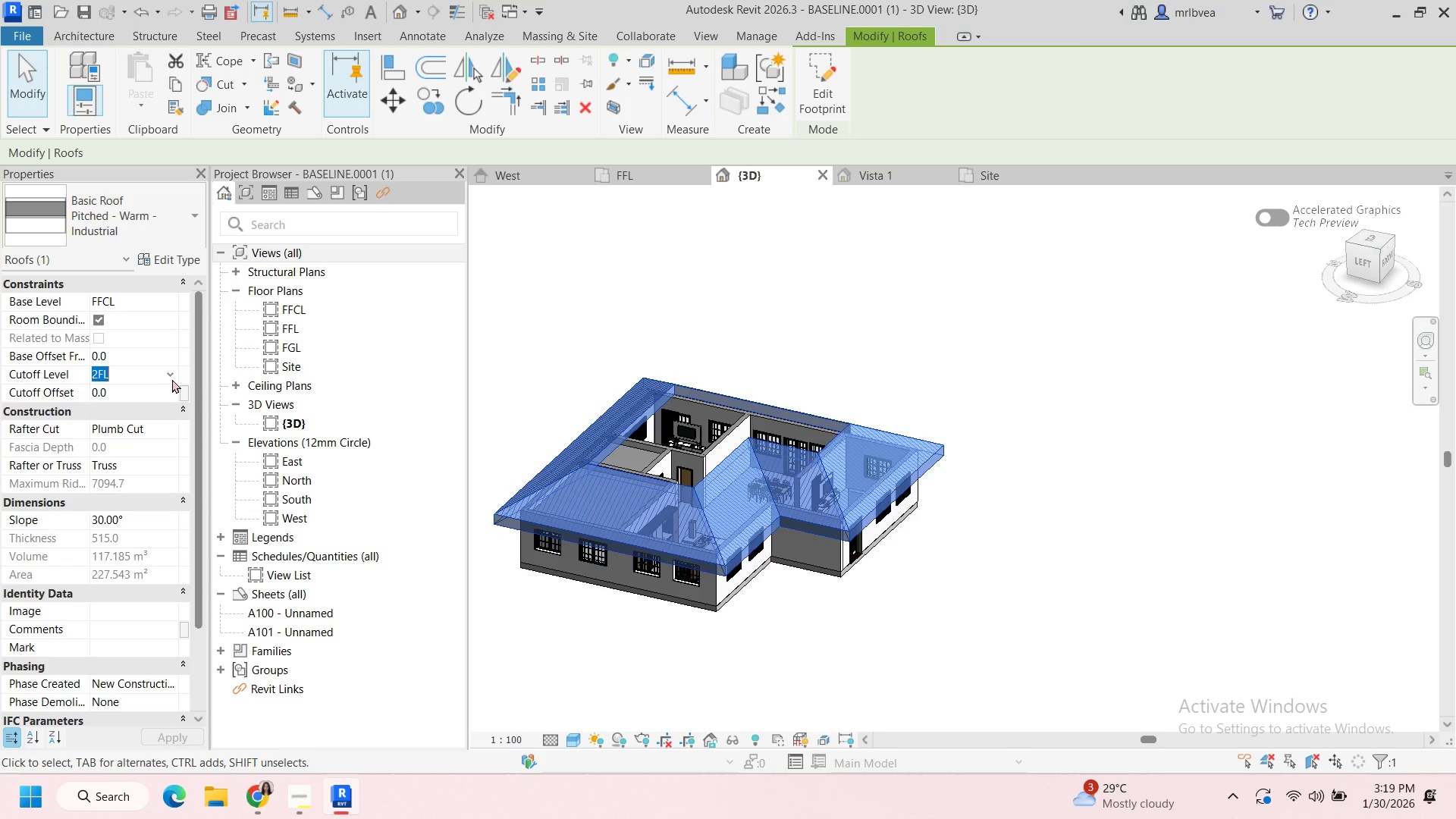 
triple_click([172, 379])
 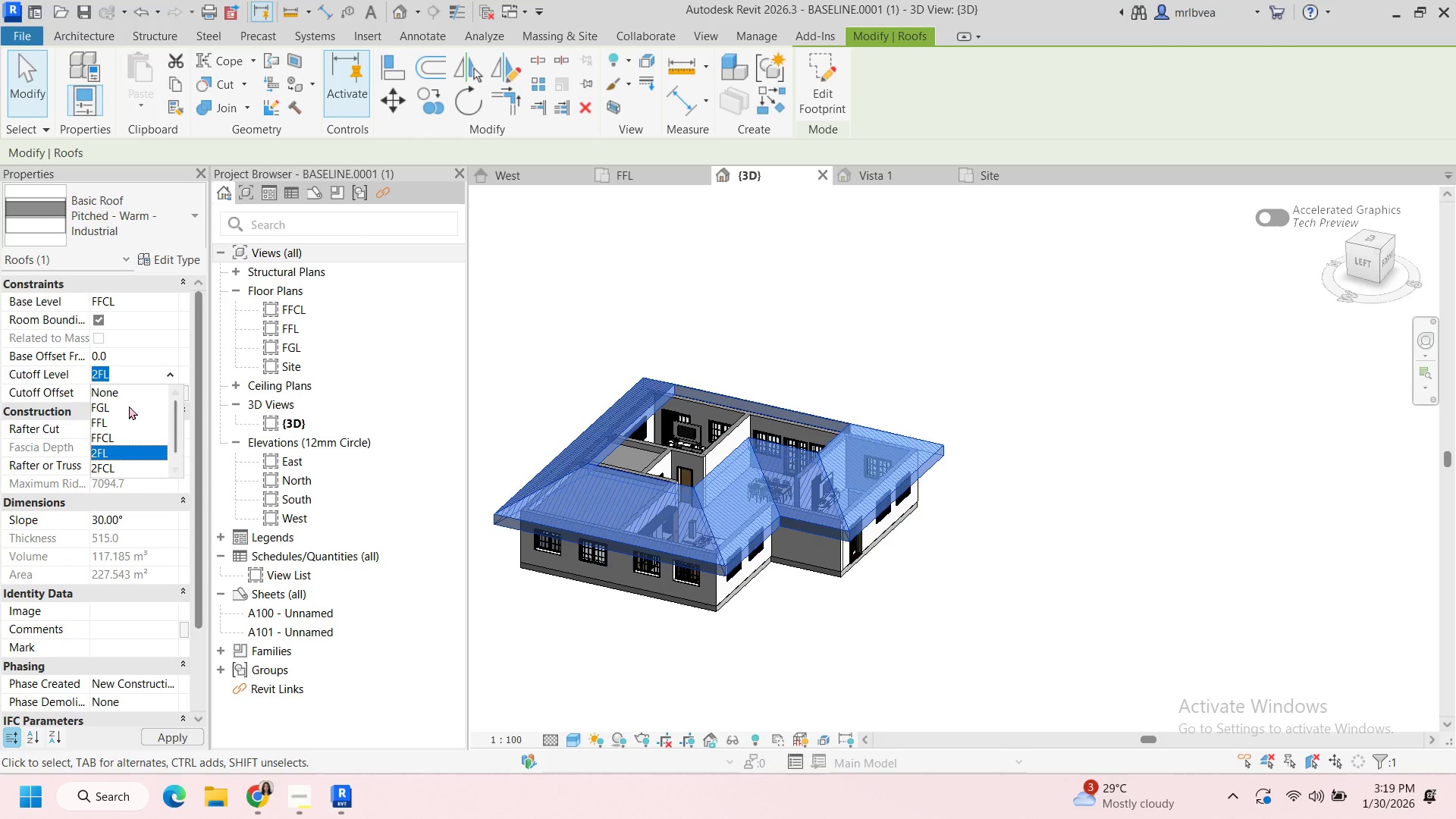 
left_click([128, 393])
 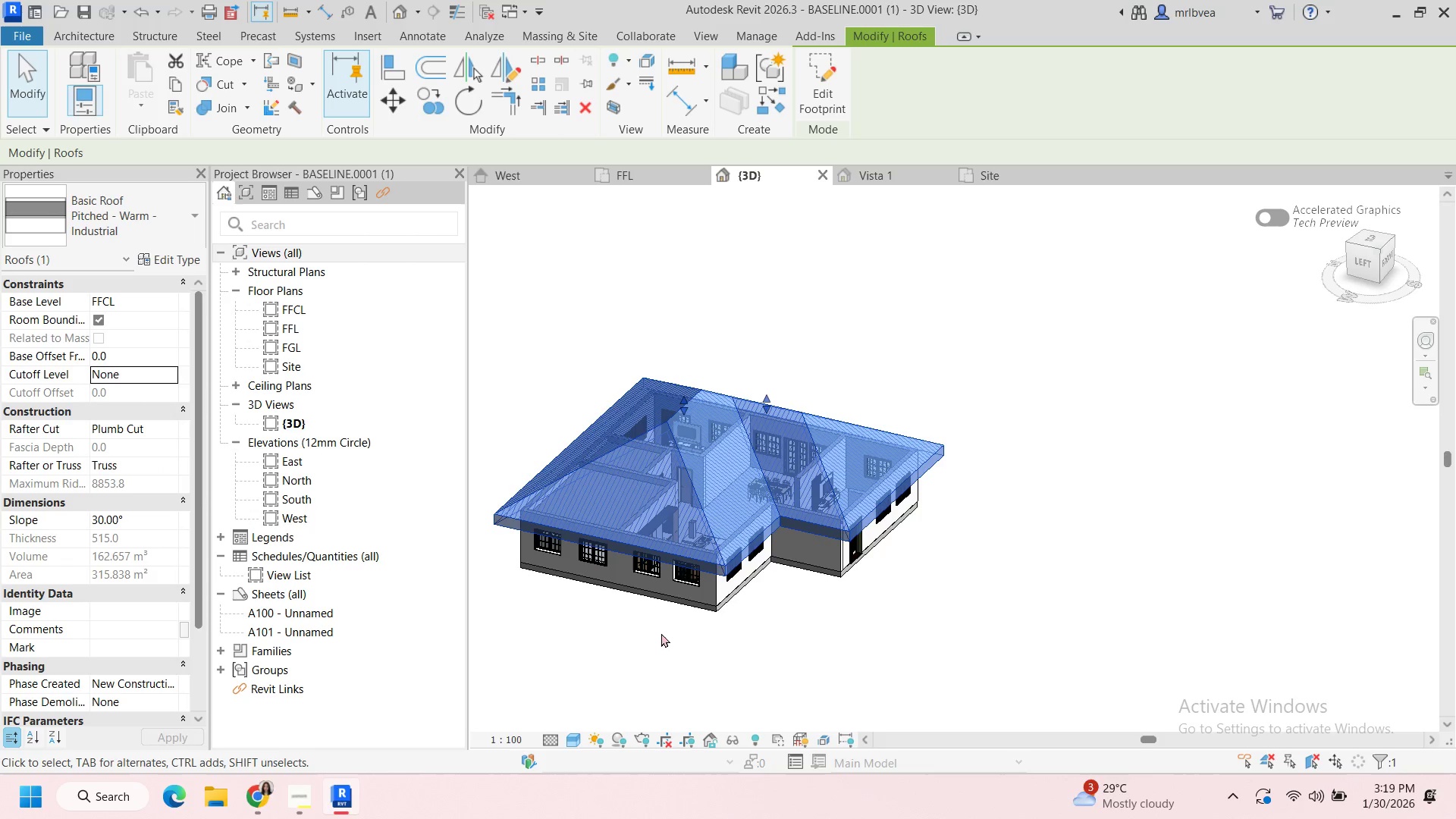 
left_click([670, 638])
 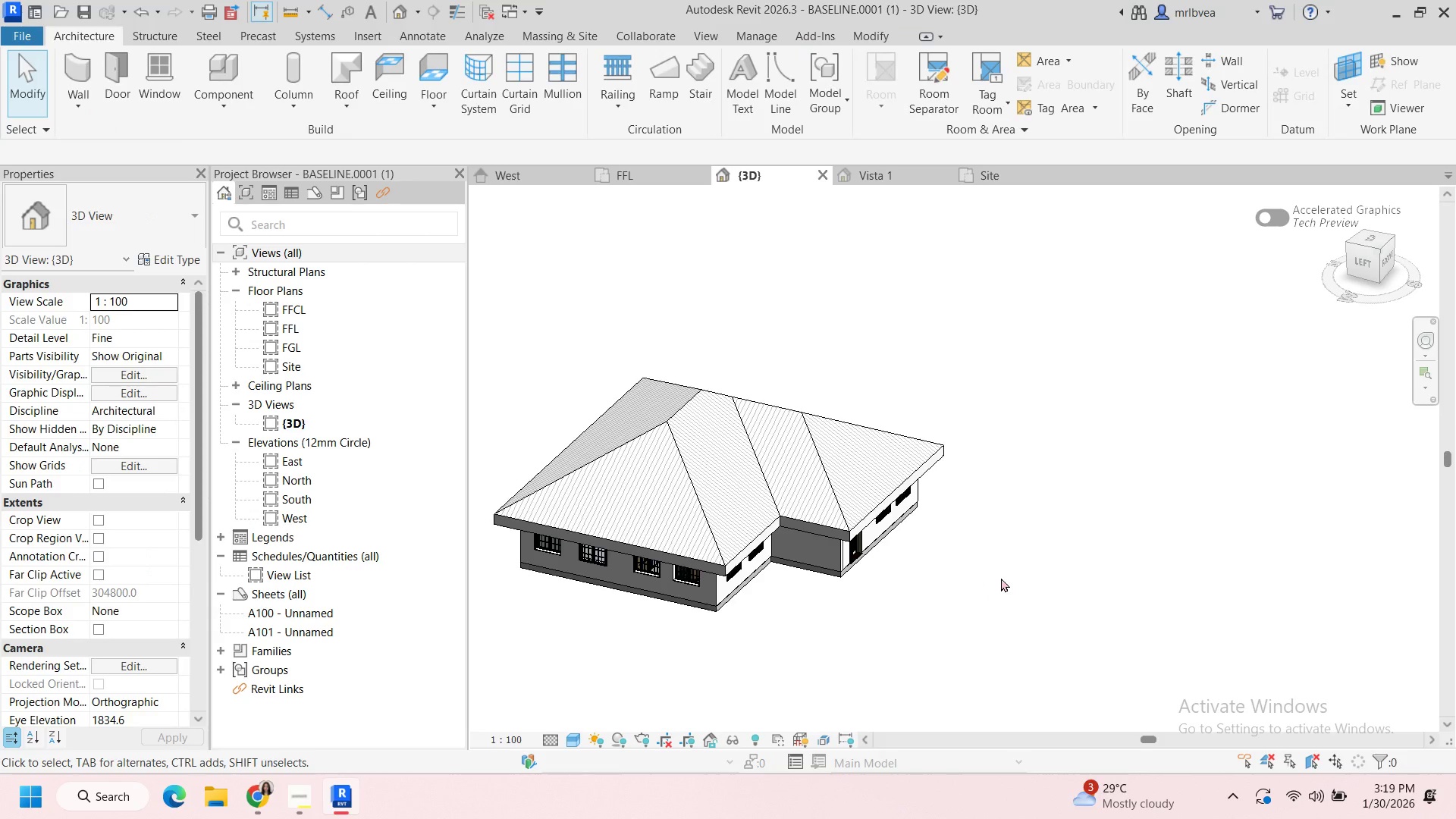 
left_click([1001, 578])
 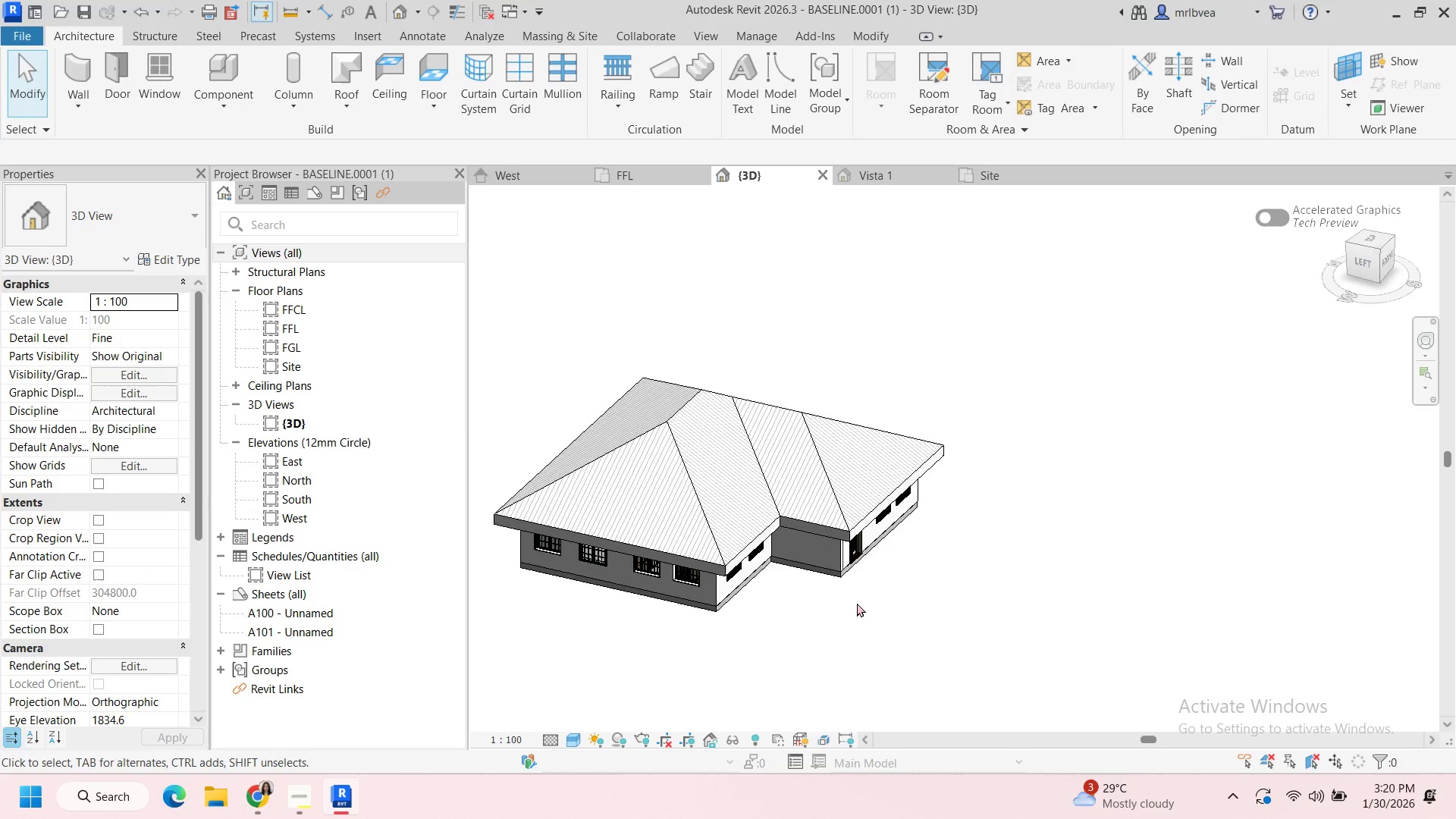 
hold_key(key=ShiftLeft, duration=2.08)
 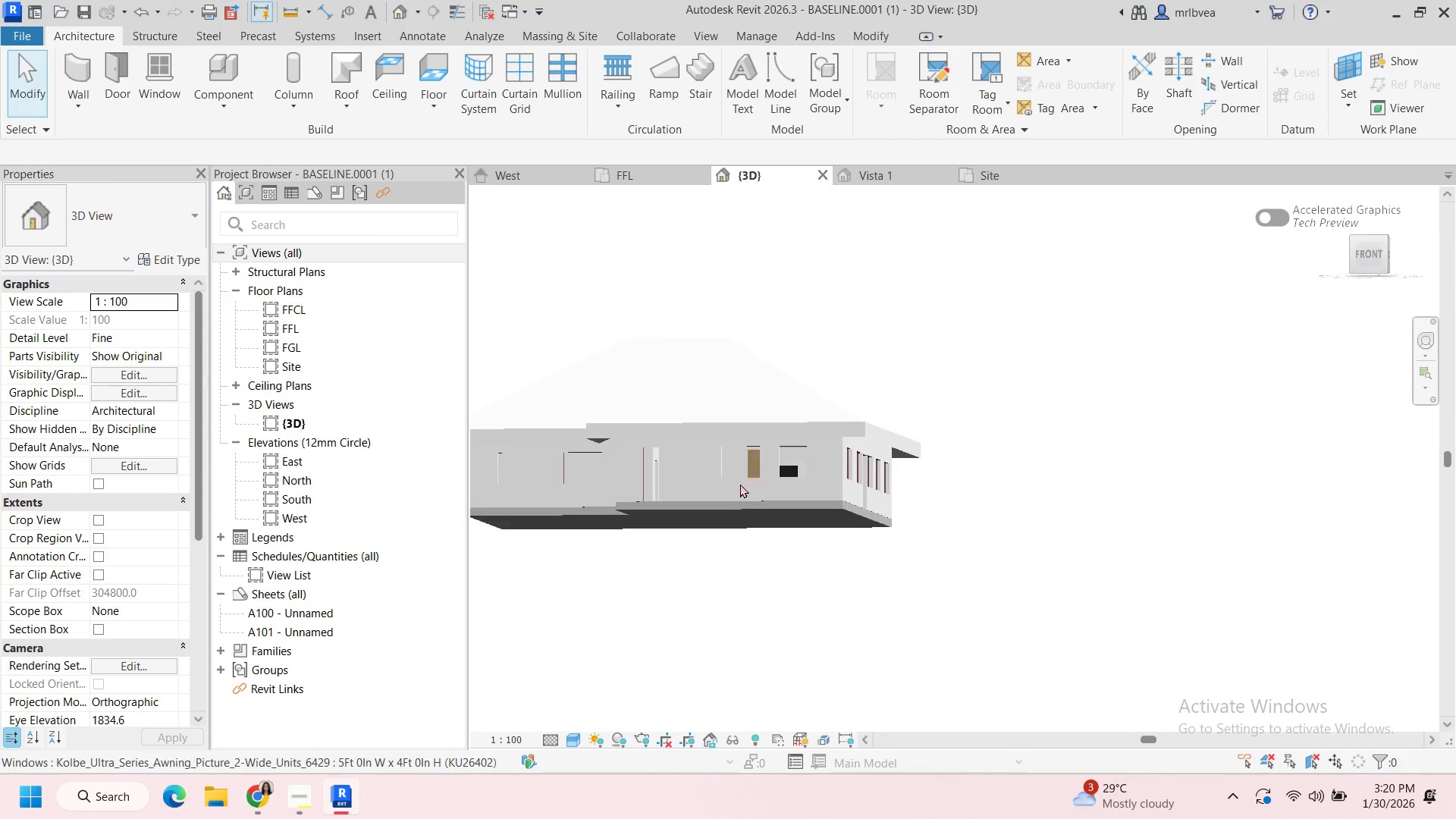 
scroll: coordinate [856, 603], scroll_direction: up, amount: 2.0
 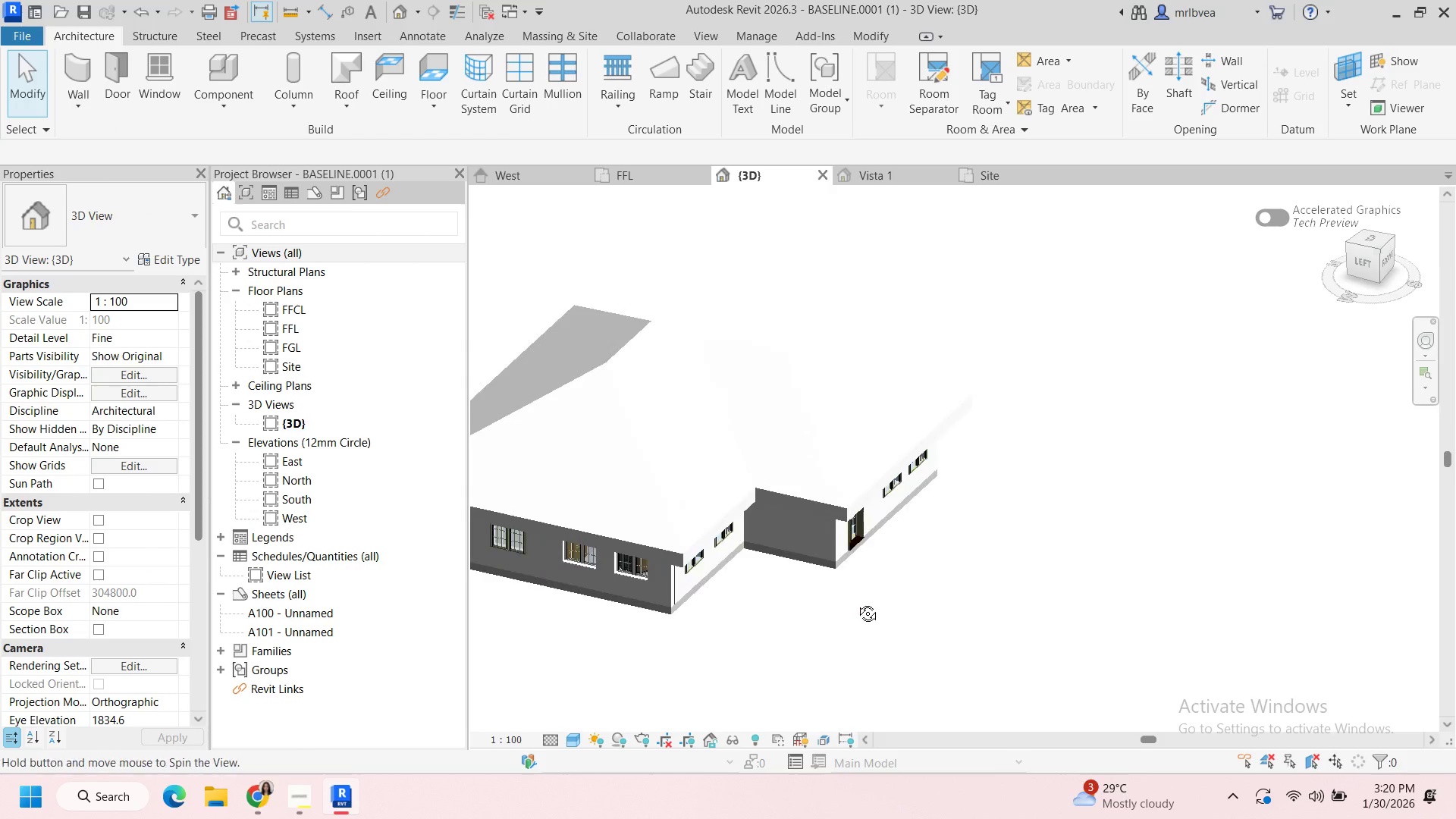 
scroll: coordinate [929, 516], scroll_direction: down, amount: 3.0
 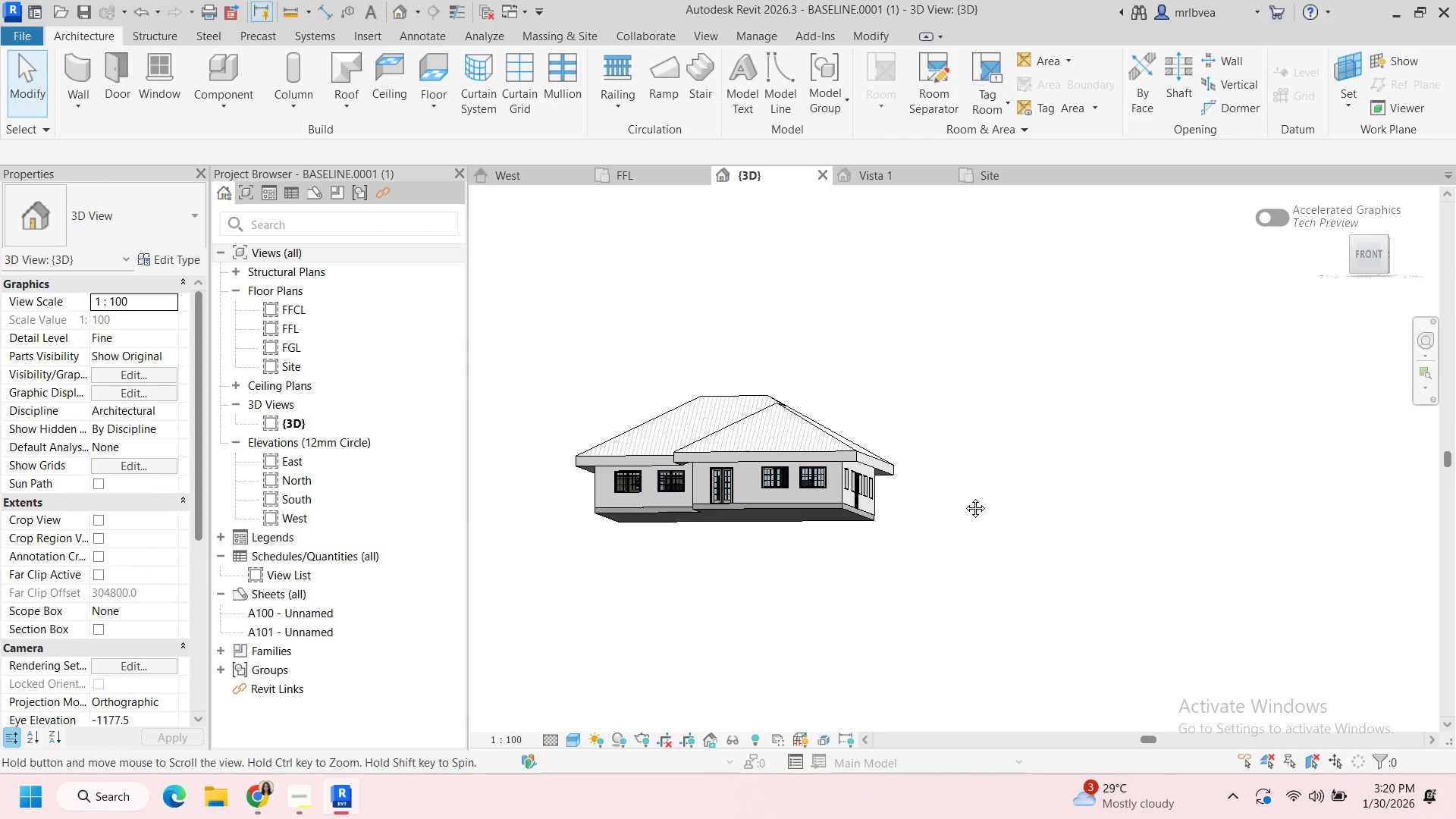 
hold_key(key=ShiftLeft, duration=1.14)
 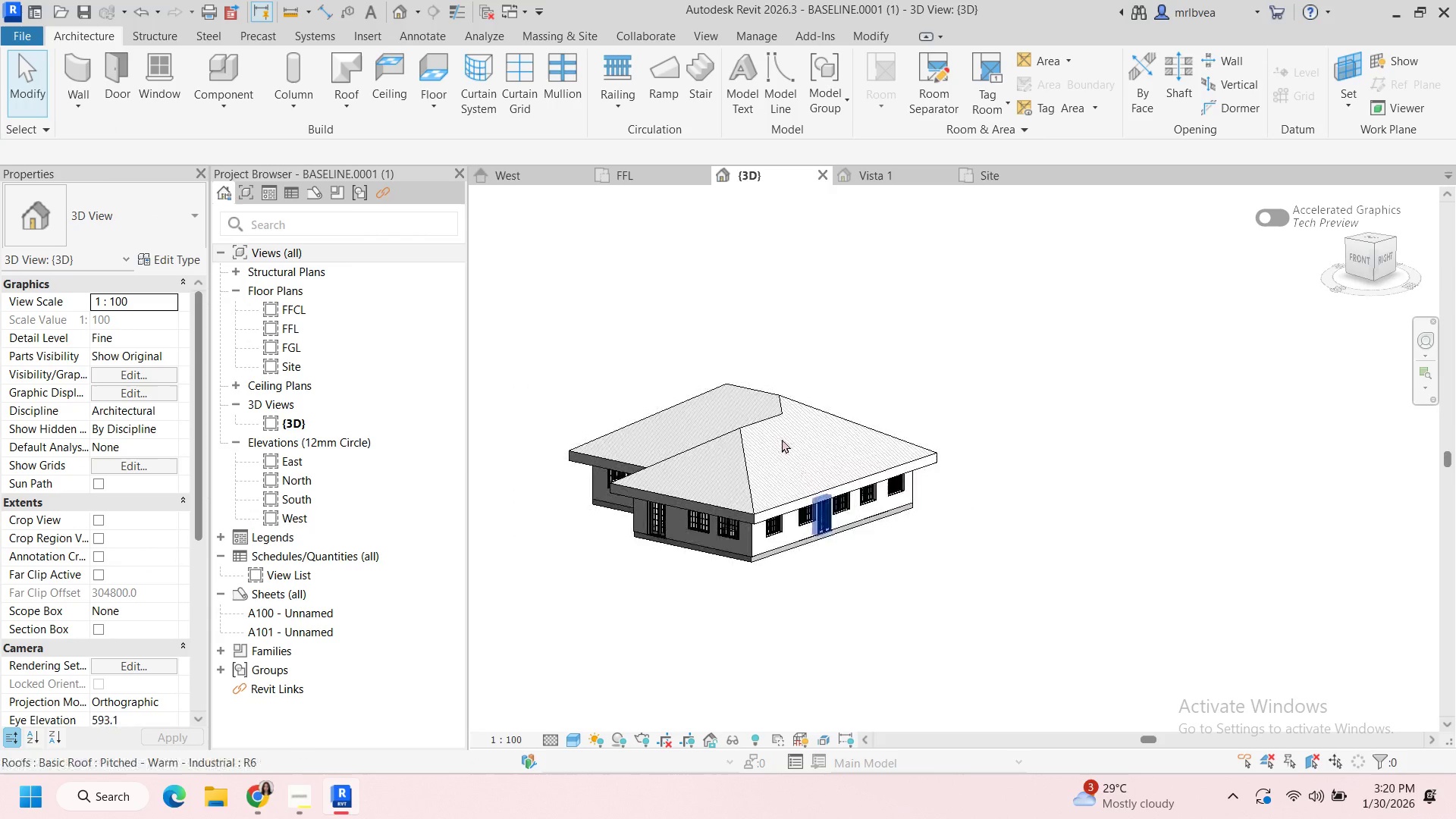 
left_click([742, 420])
 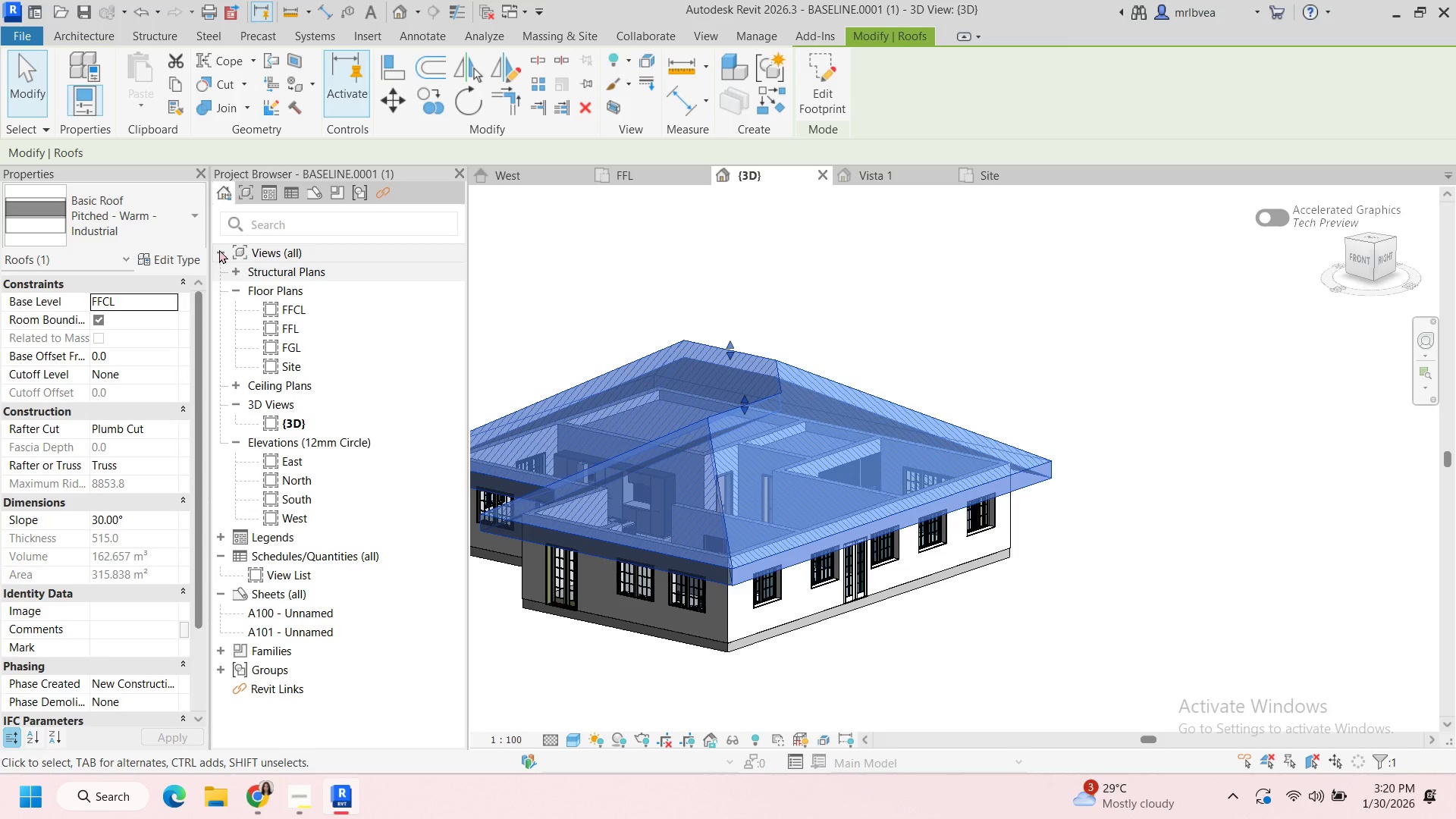 
scroll: coordinate [778, 433], scroll_direction: up, amount: 4.0
 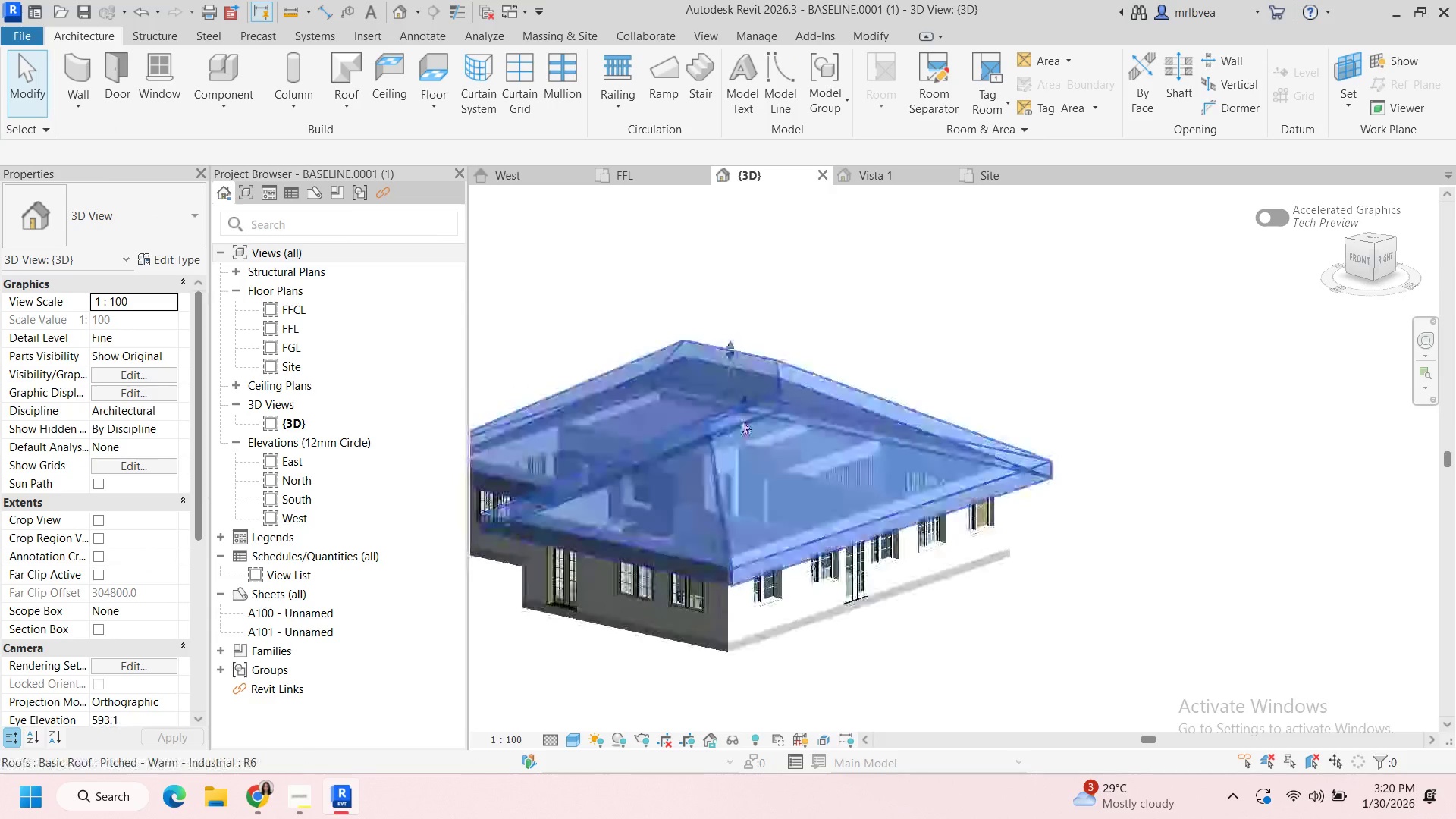 
left_click([105, 200])
 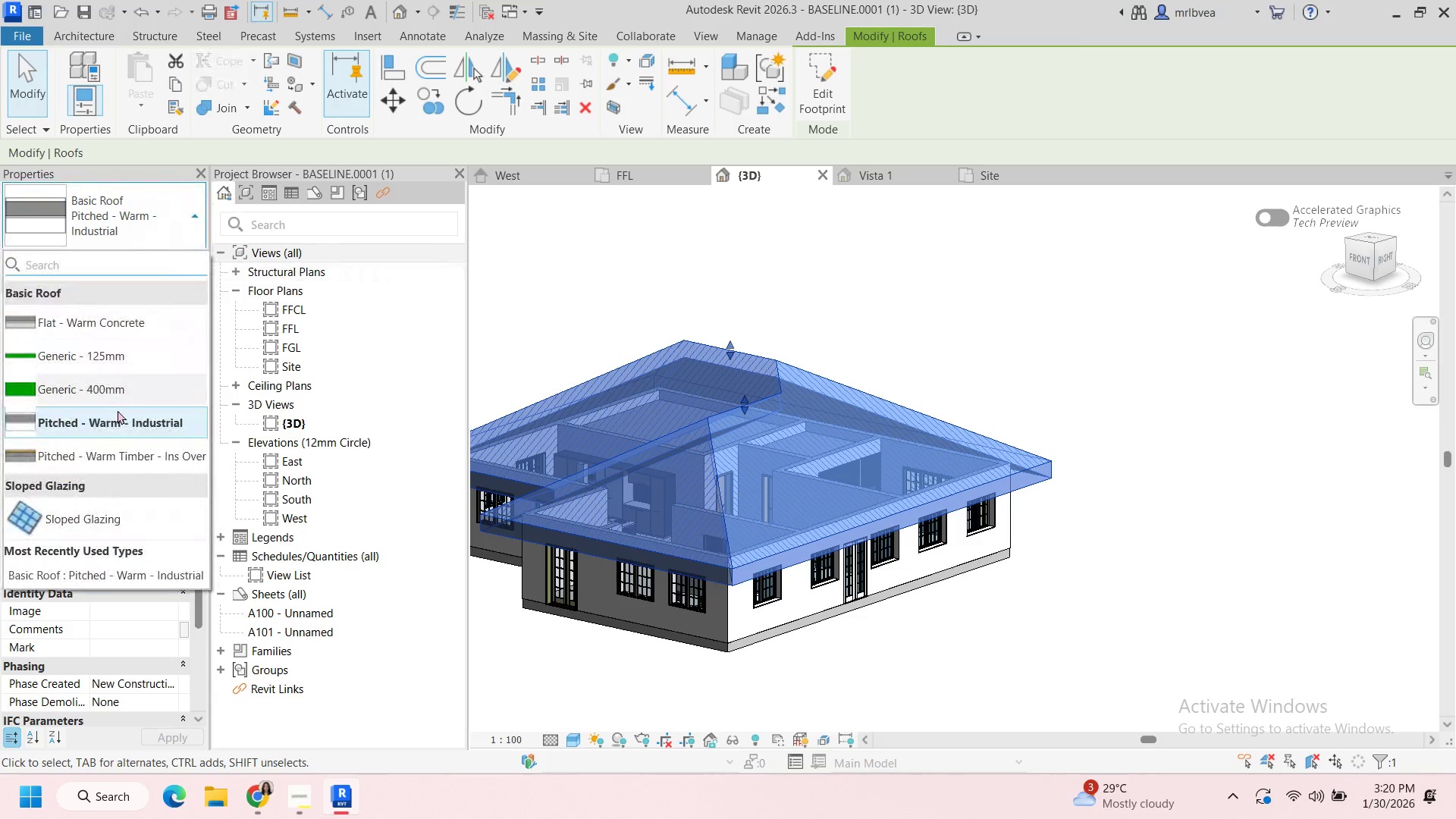 
scroll: coordinate [79, 344], scroll_direction: up, amount: 7.0
 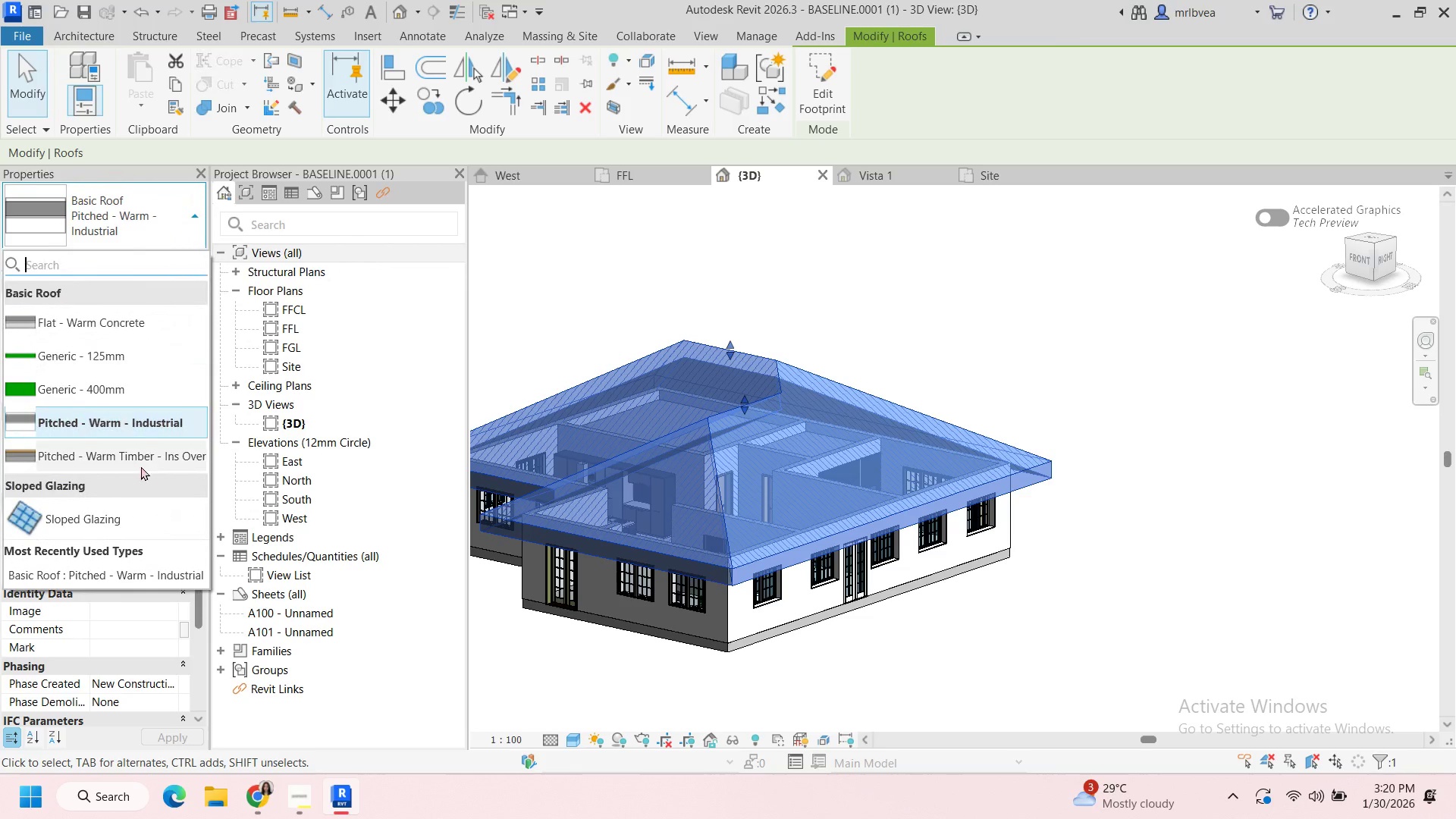 
scroll: coordinate [139, 486], scroll_direction: down, amount: 6.0
 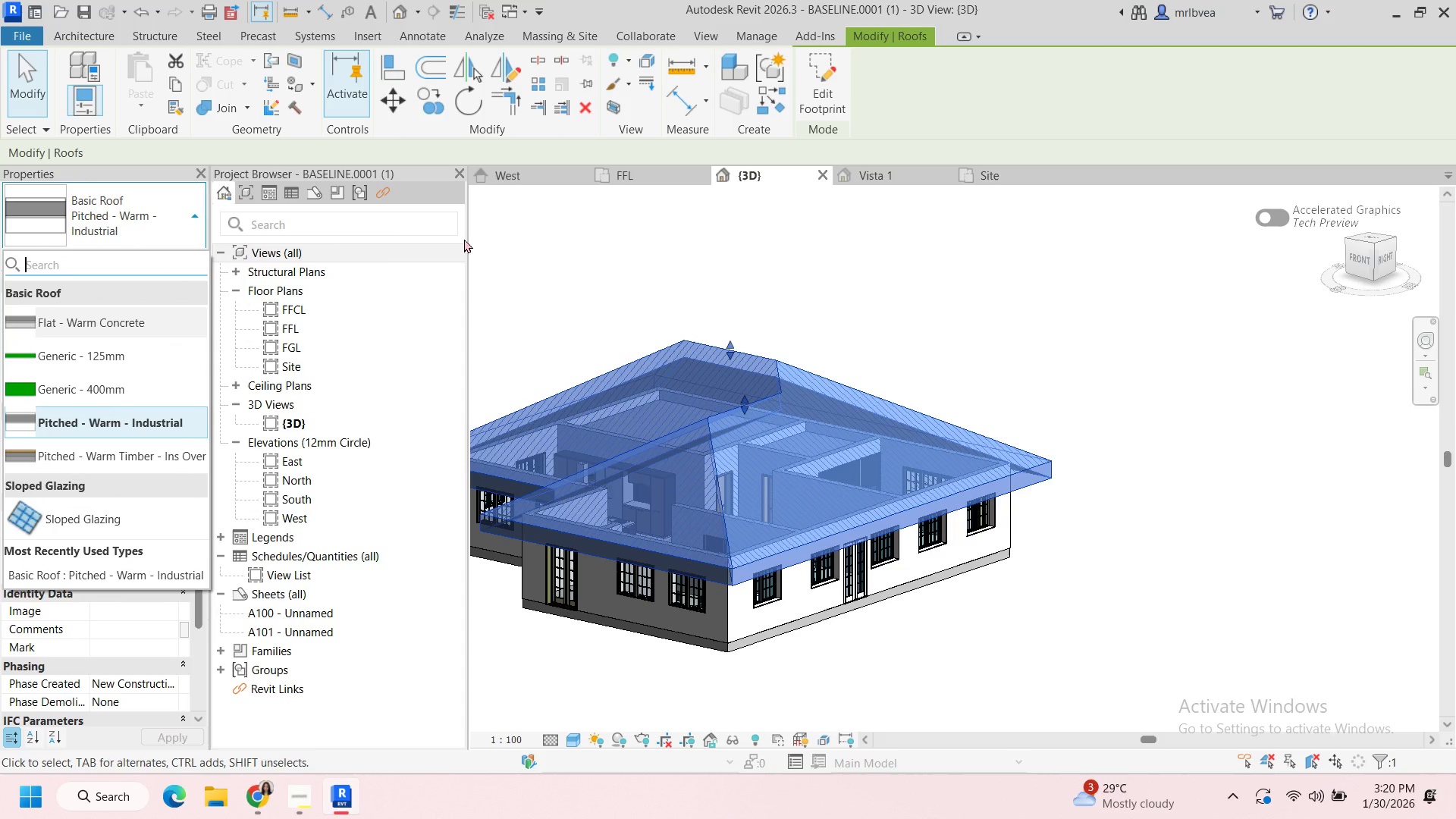 
left_click([582, 265])
 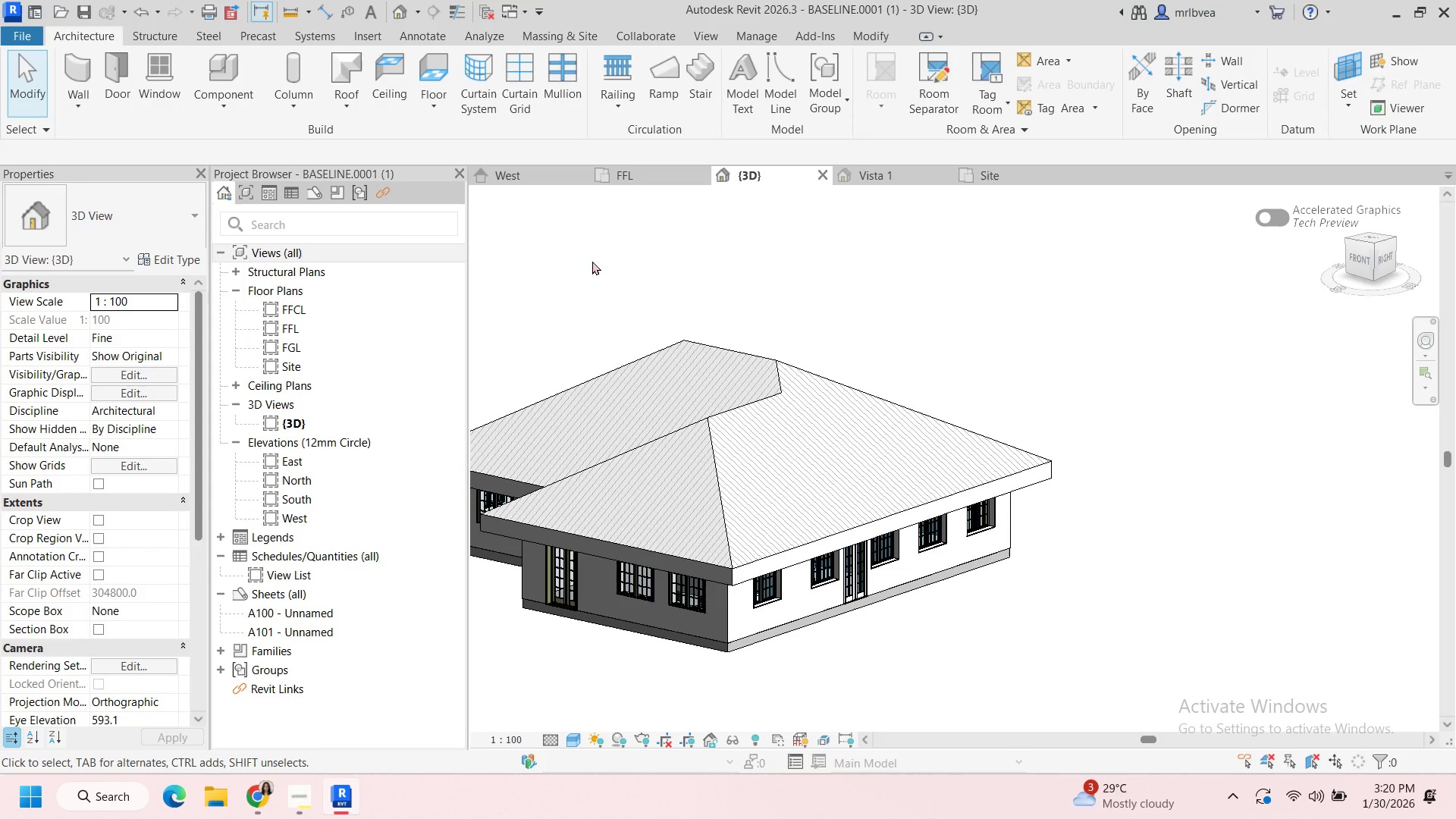 
type(pt)
 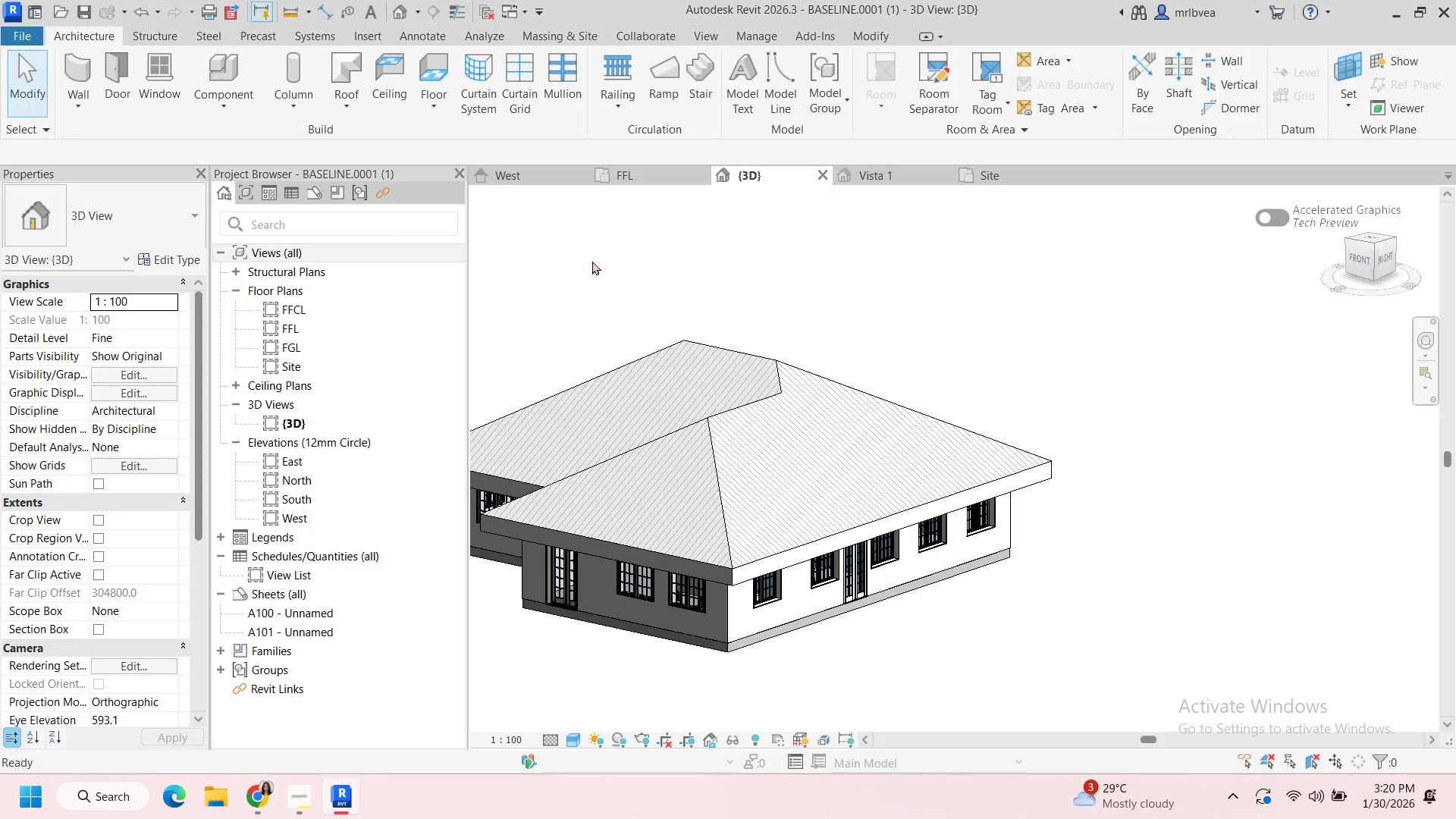 
key(Enter)
 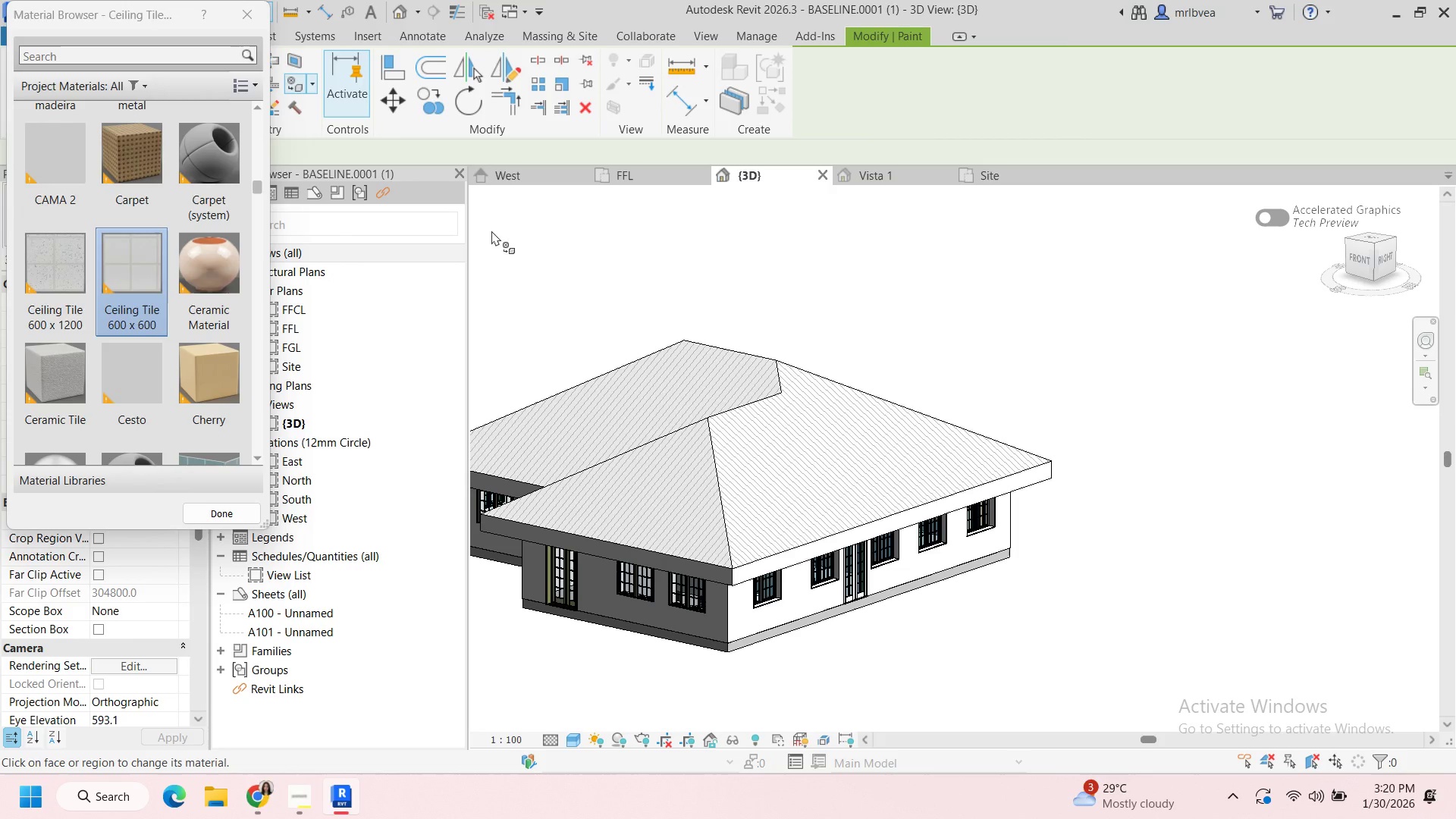 
scroll: coordinate [179, 211], scroll_direction: up, amount: 19.0
 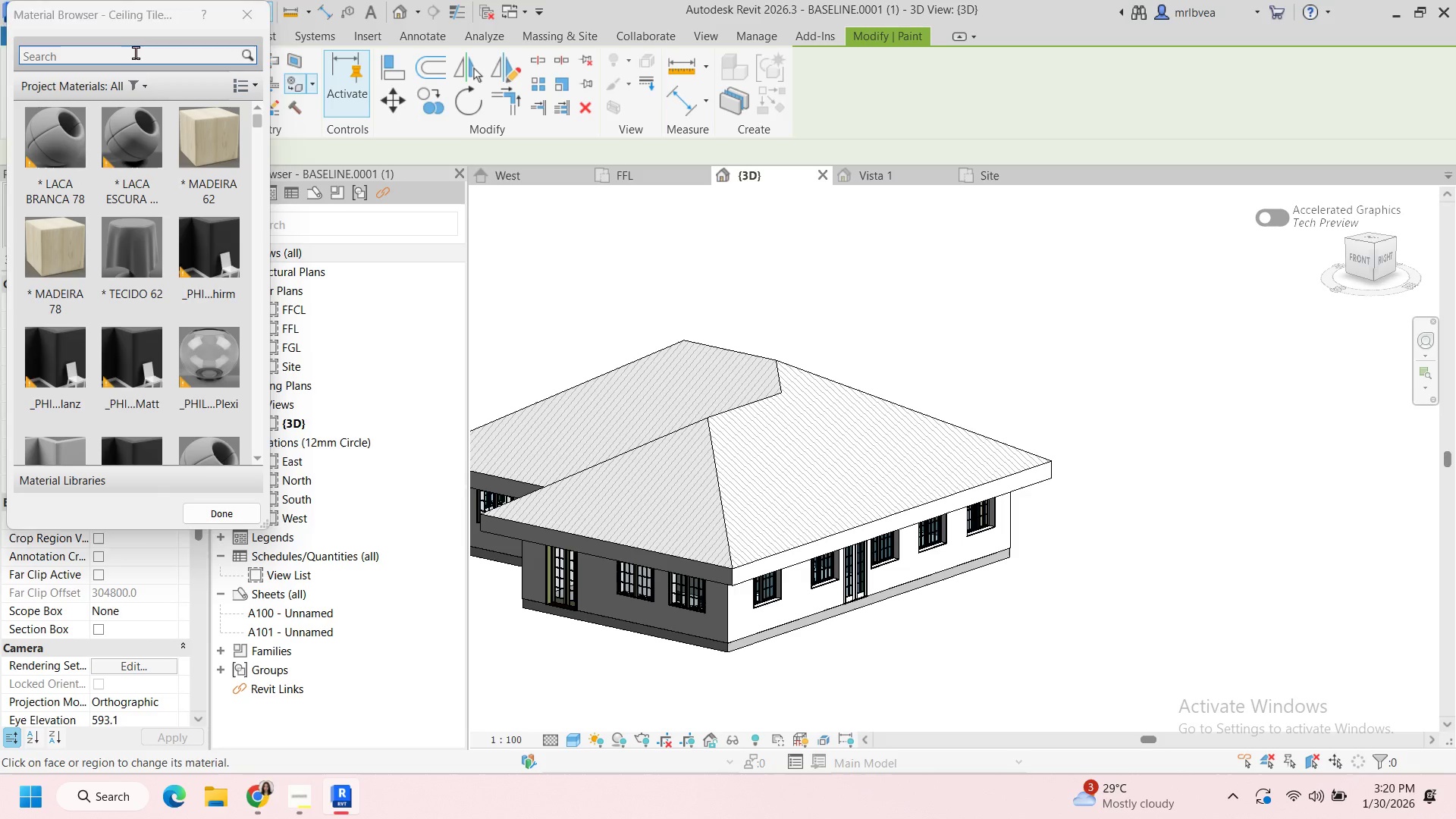 
left_click([136, 53])
 